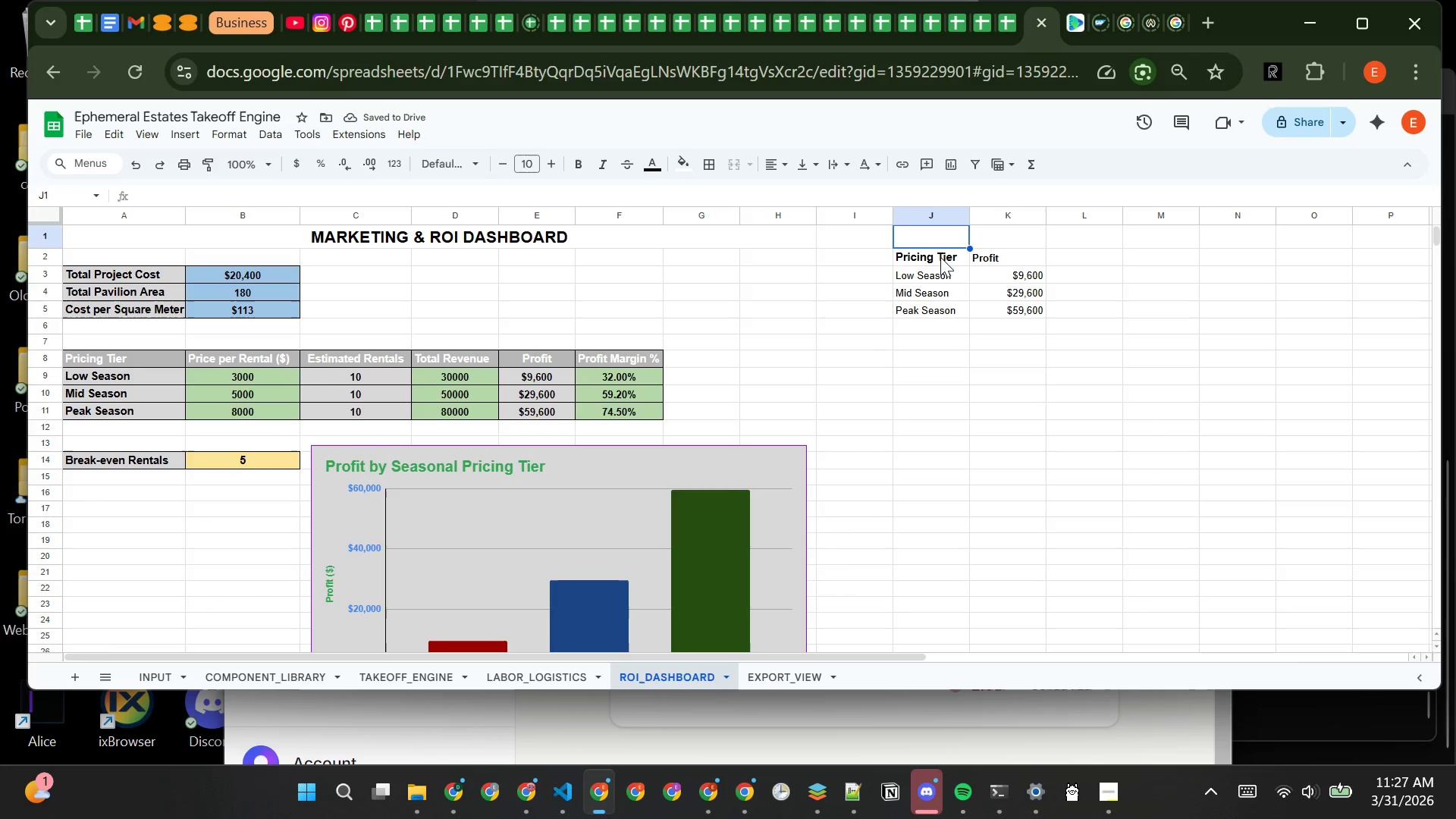 
left_click([940, 257])
 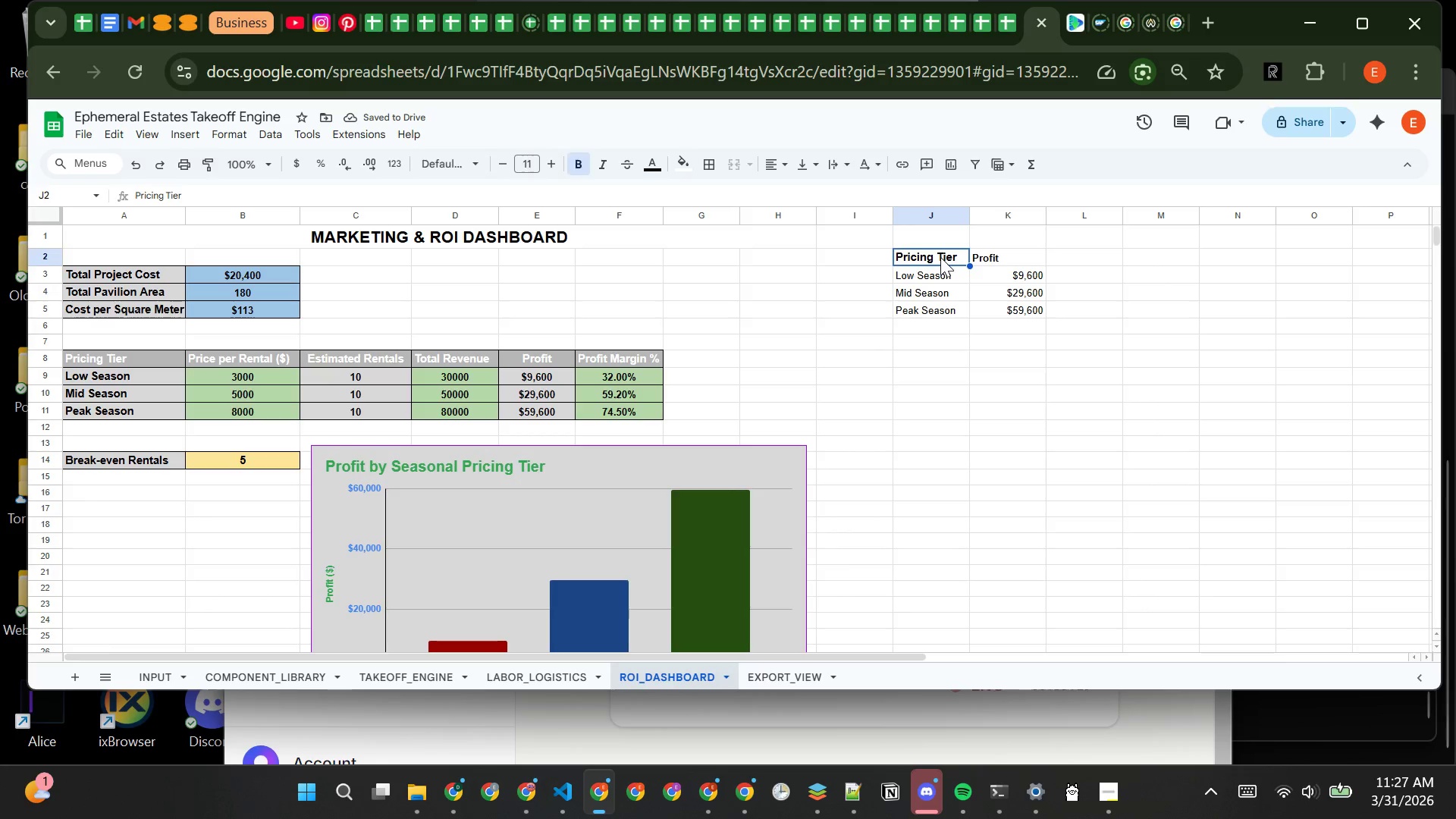 
left_click_drag(start_coordinate=[940, 257], to_coordinate=[993, 318])
 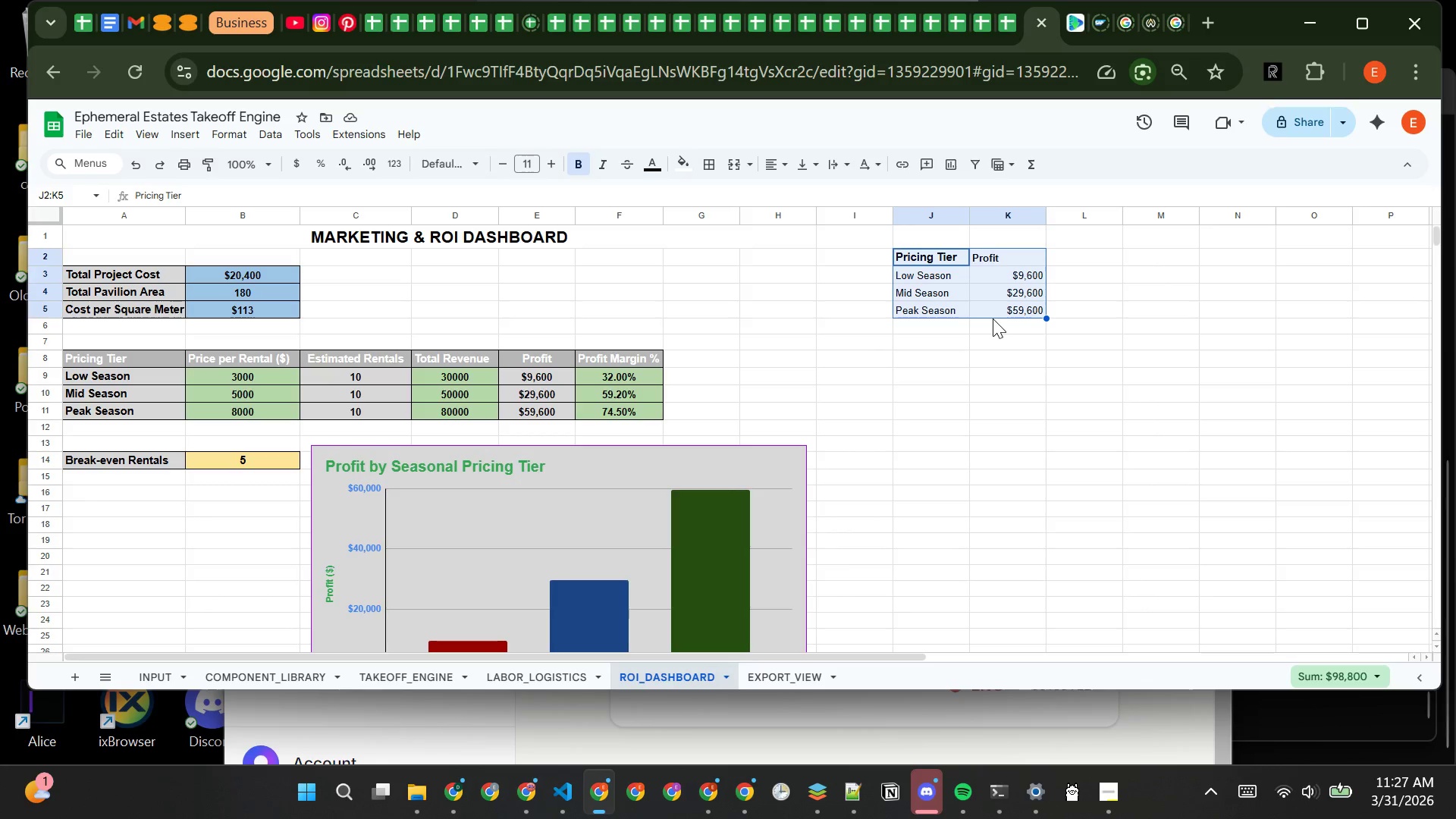 
key(Control+X)
 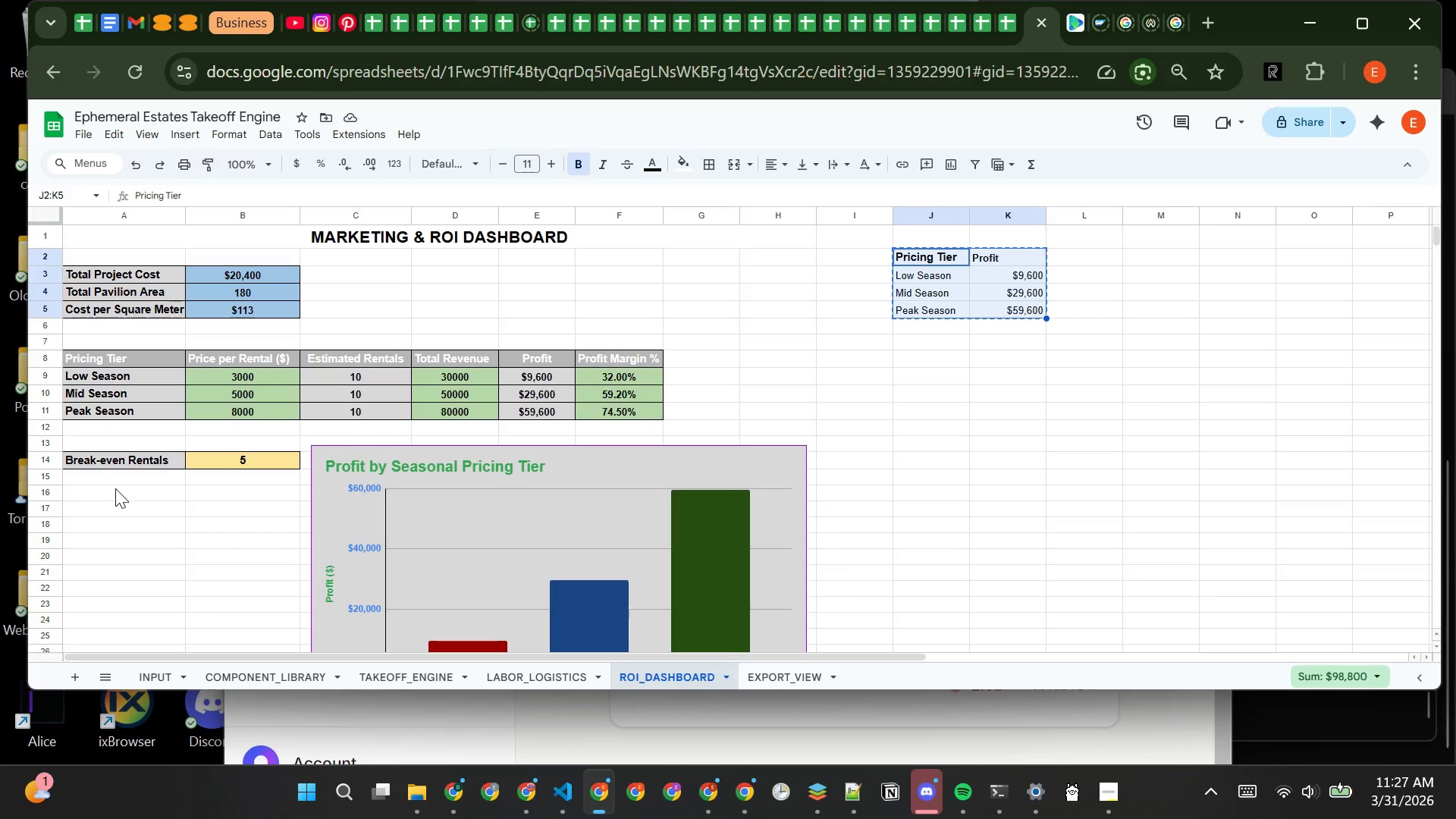 
left_click([112, 493])
 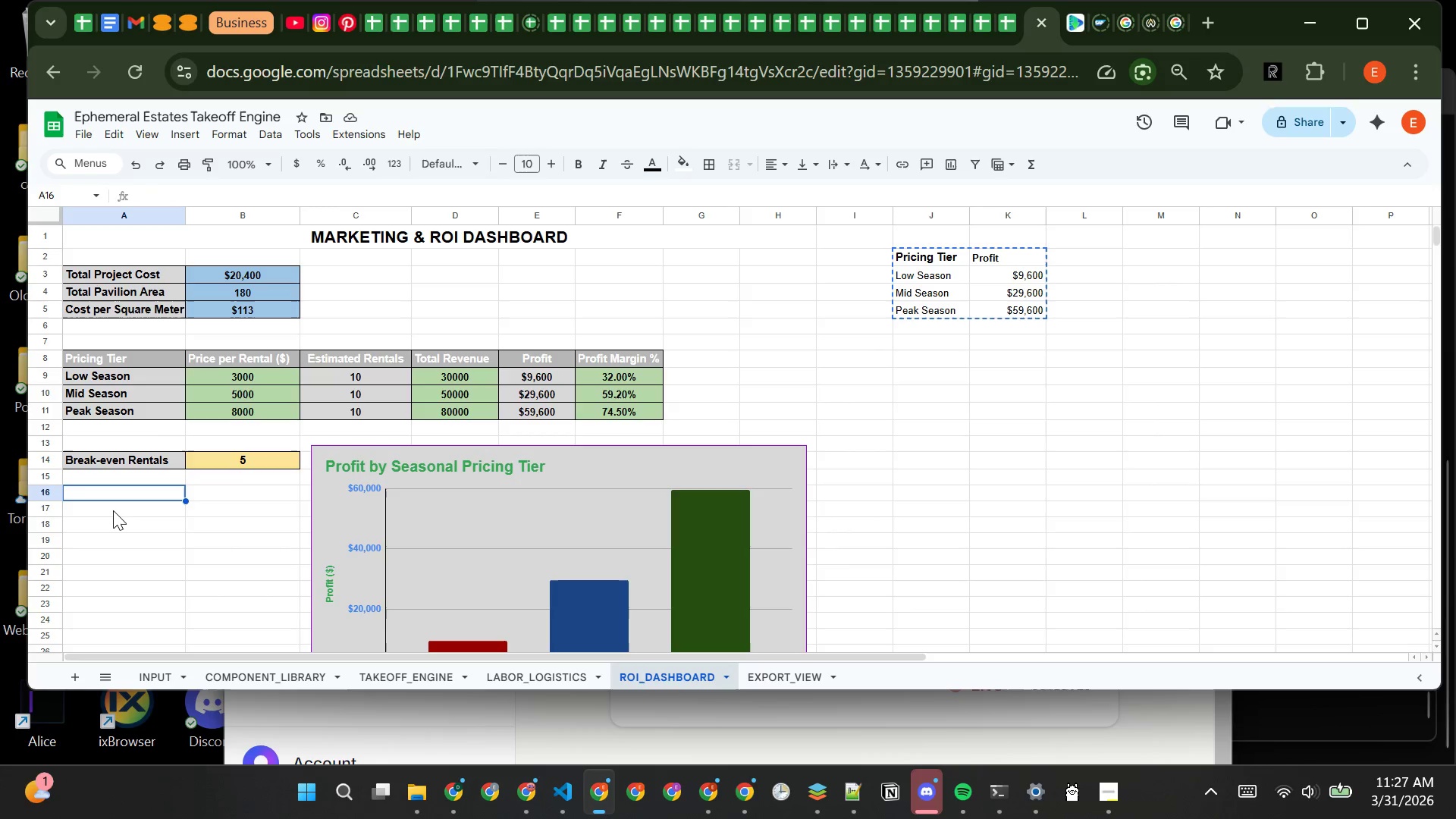 
left_click([113, 510])
 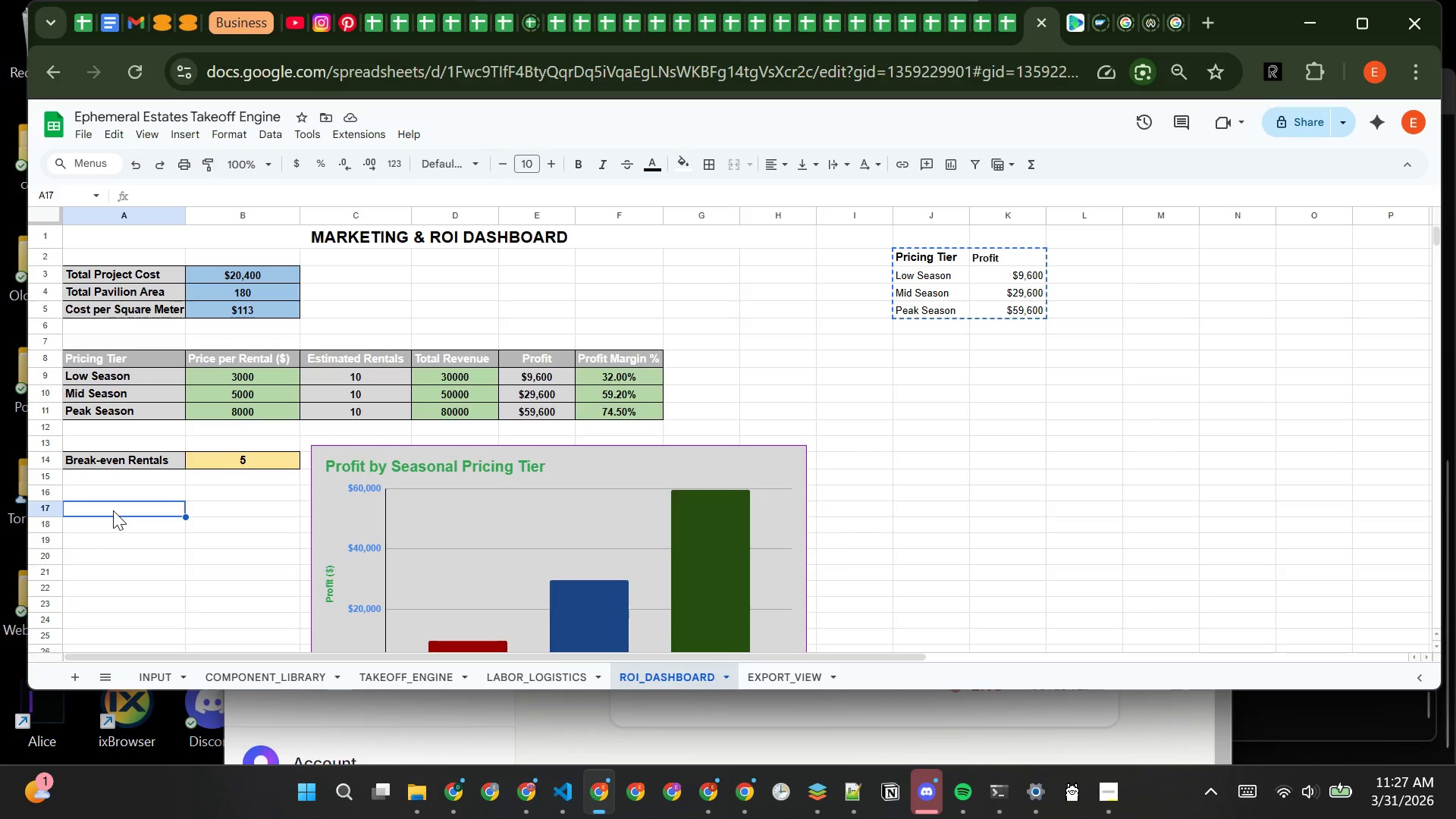 
key(Control+V)
 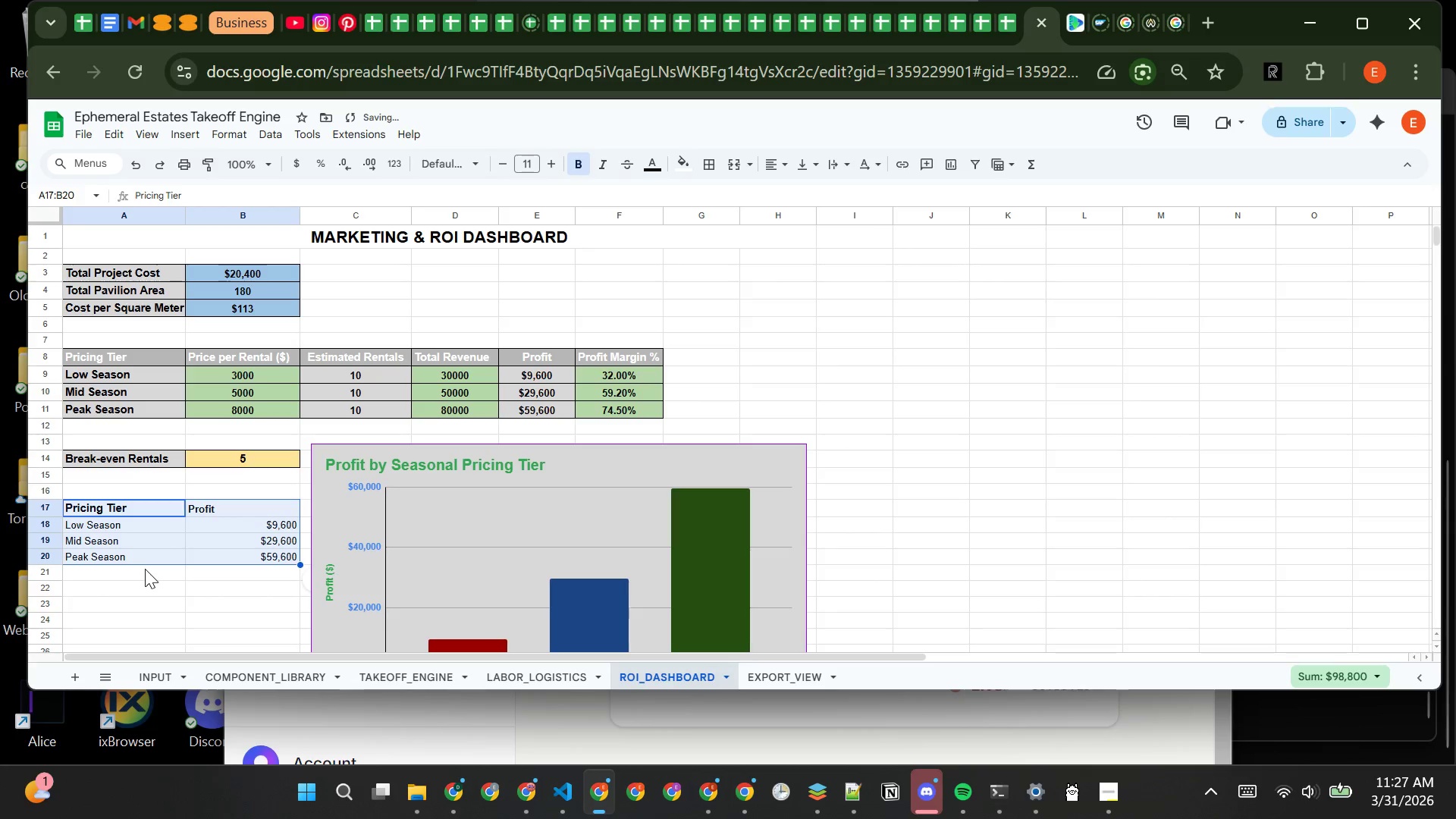 
left_click([149, 570])
 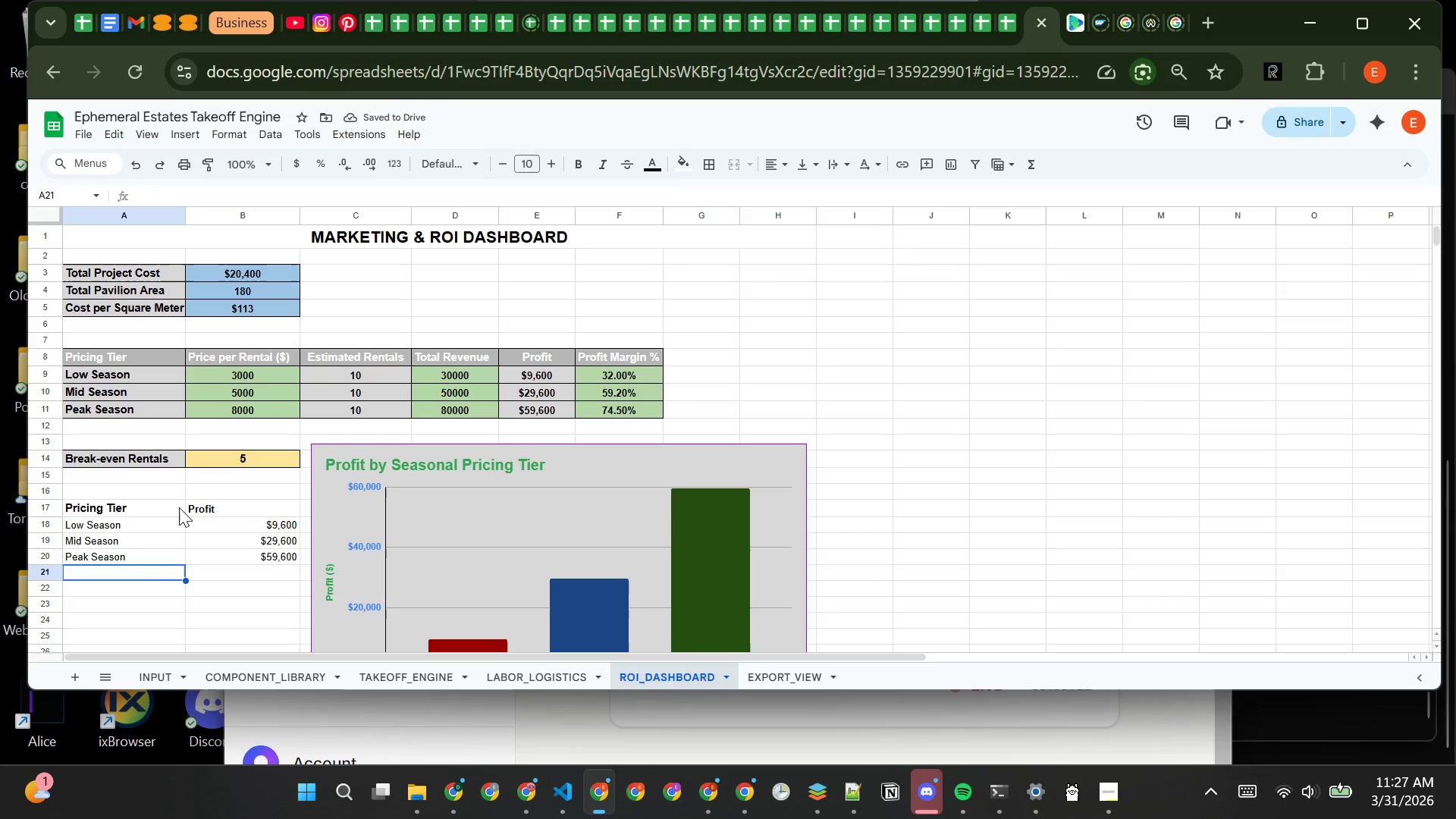 
left_click([179, 507])
 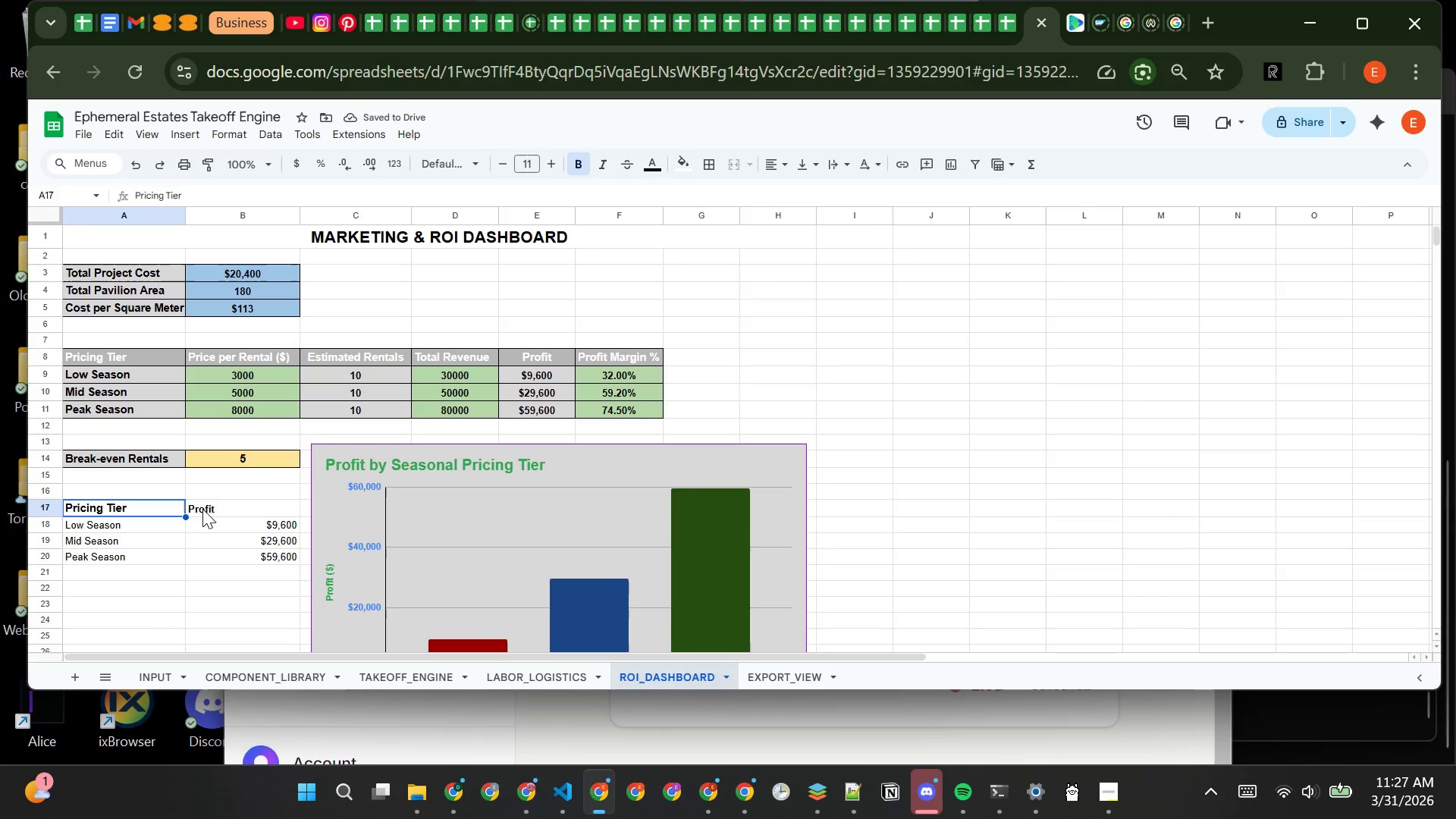 
left_click([203, 509])
 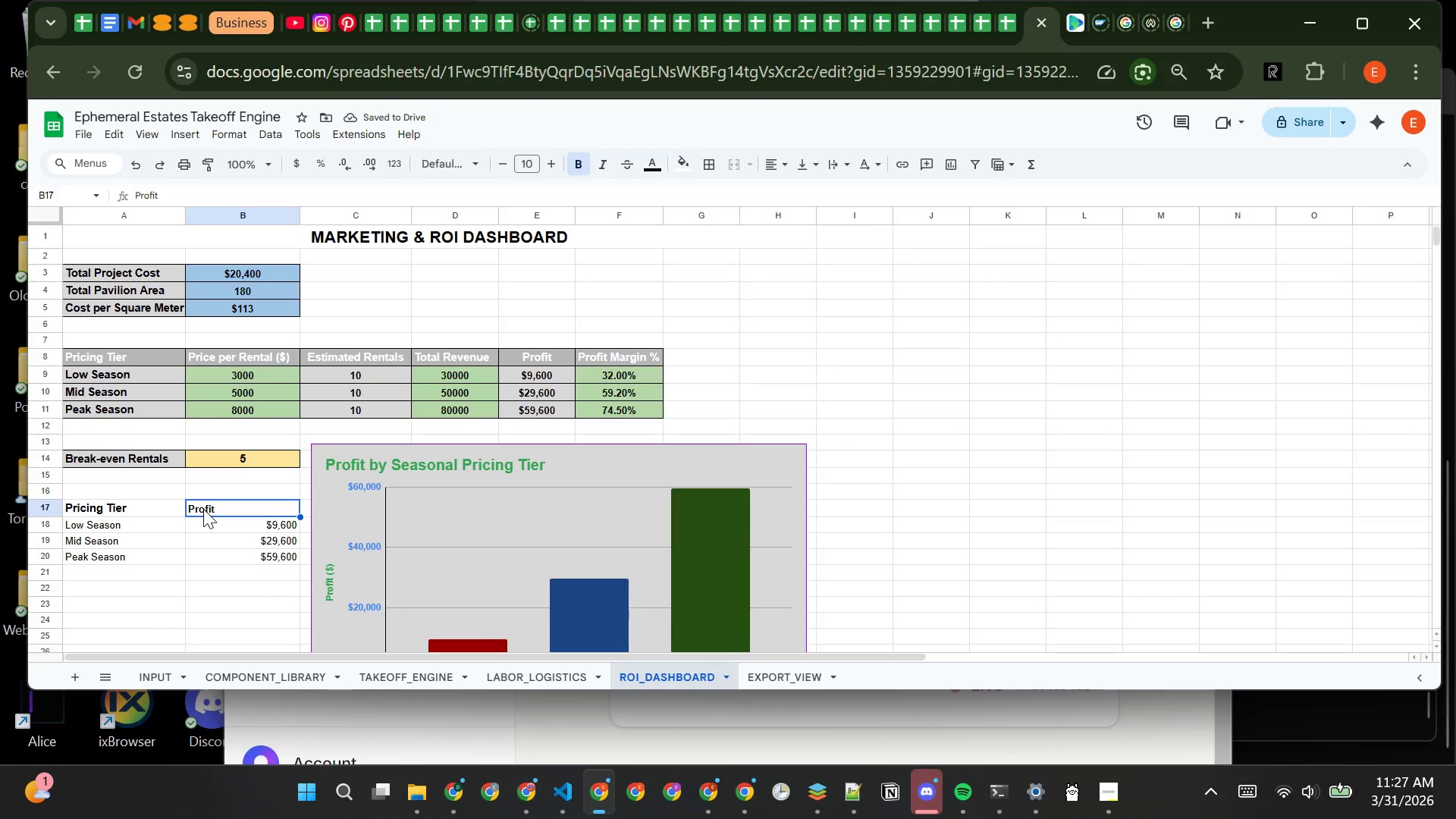 
key(Control+ControlLeft)
 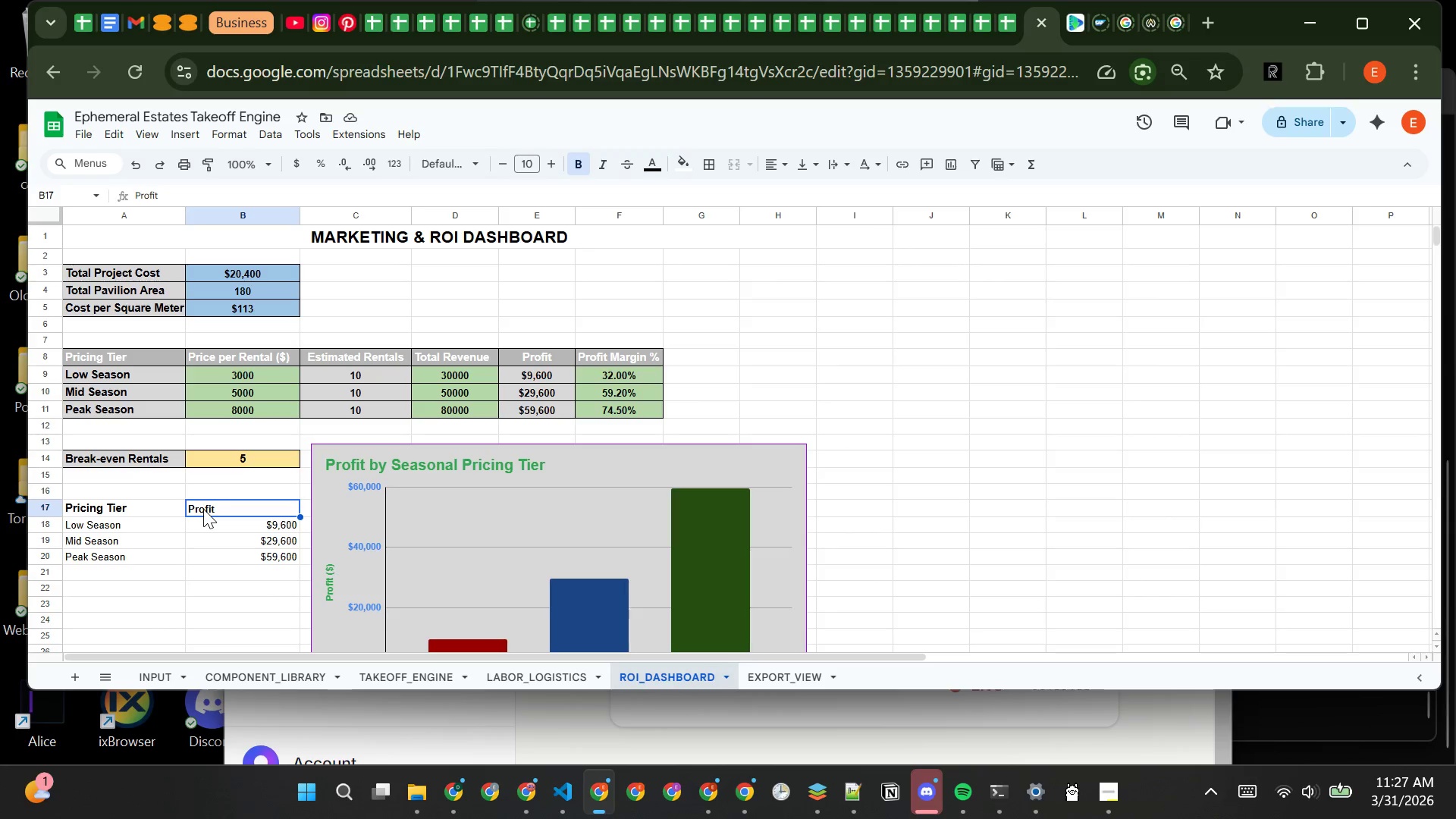 
key(Control+B)
 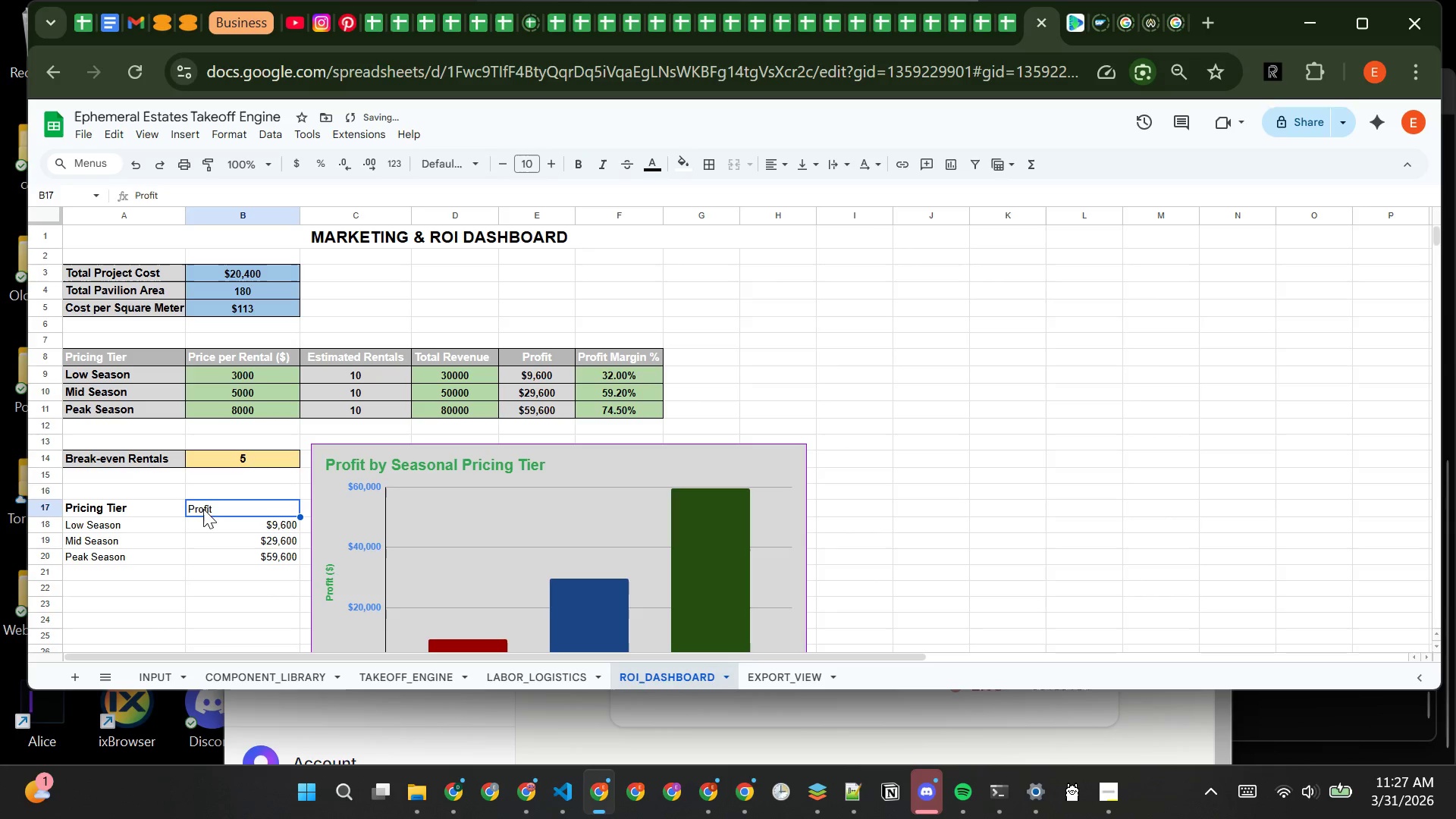 
key(Control+B)
 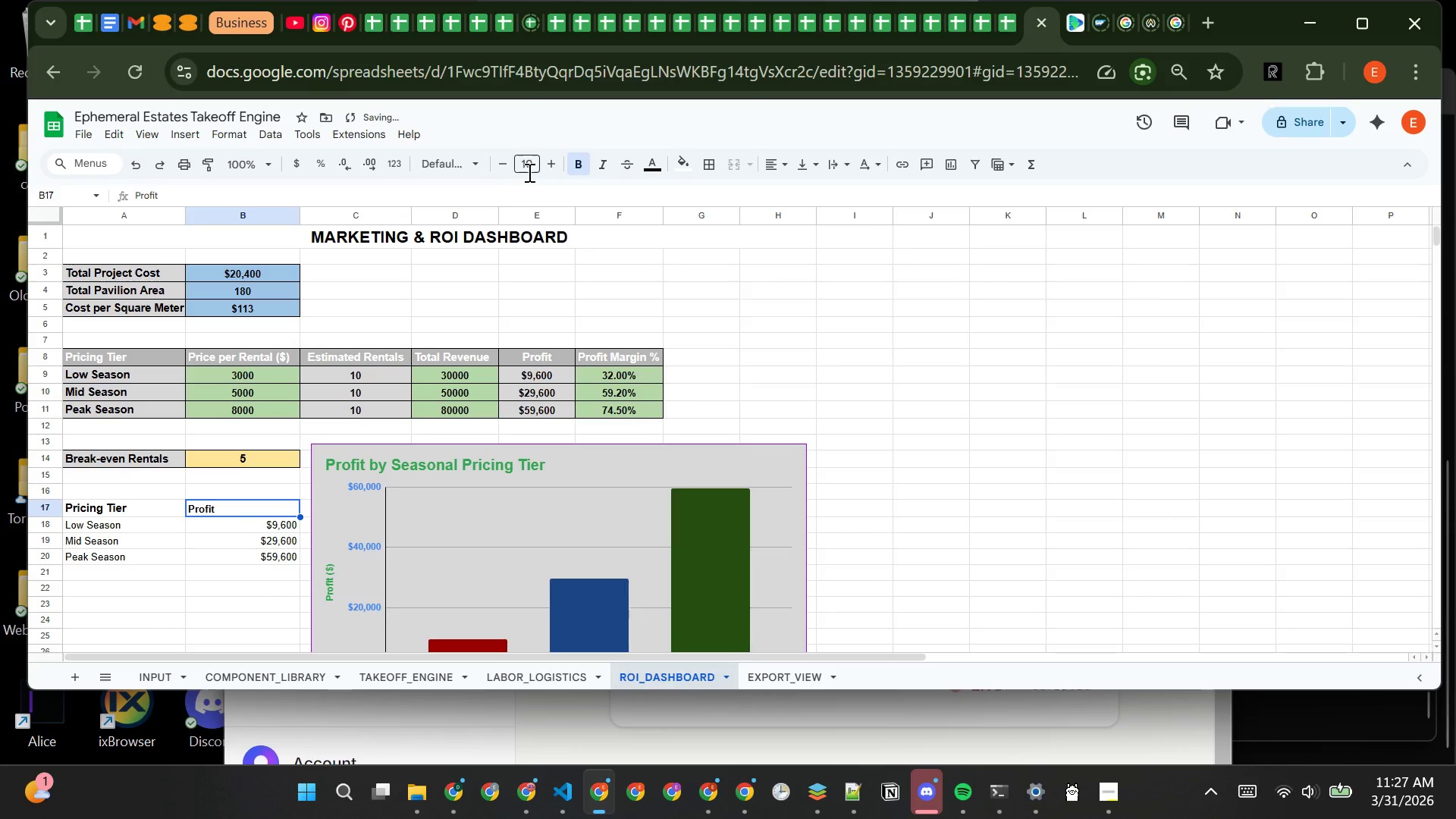 
left_click([549, 162])
 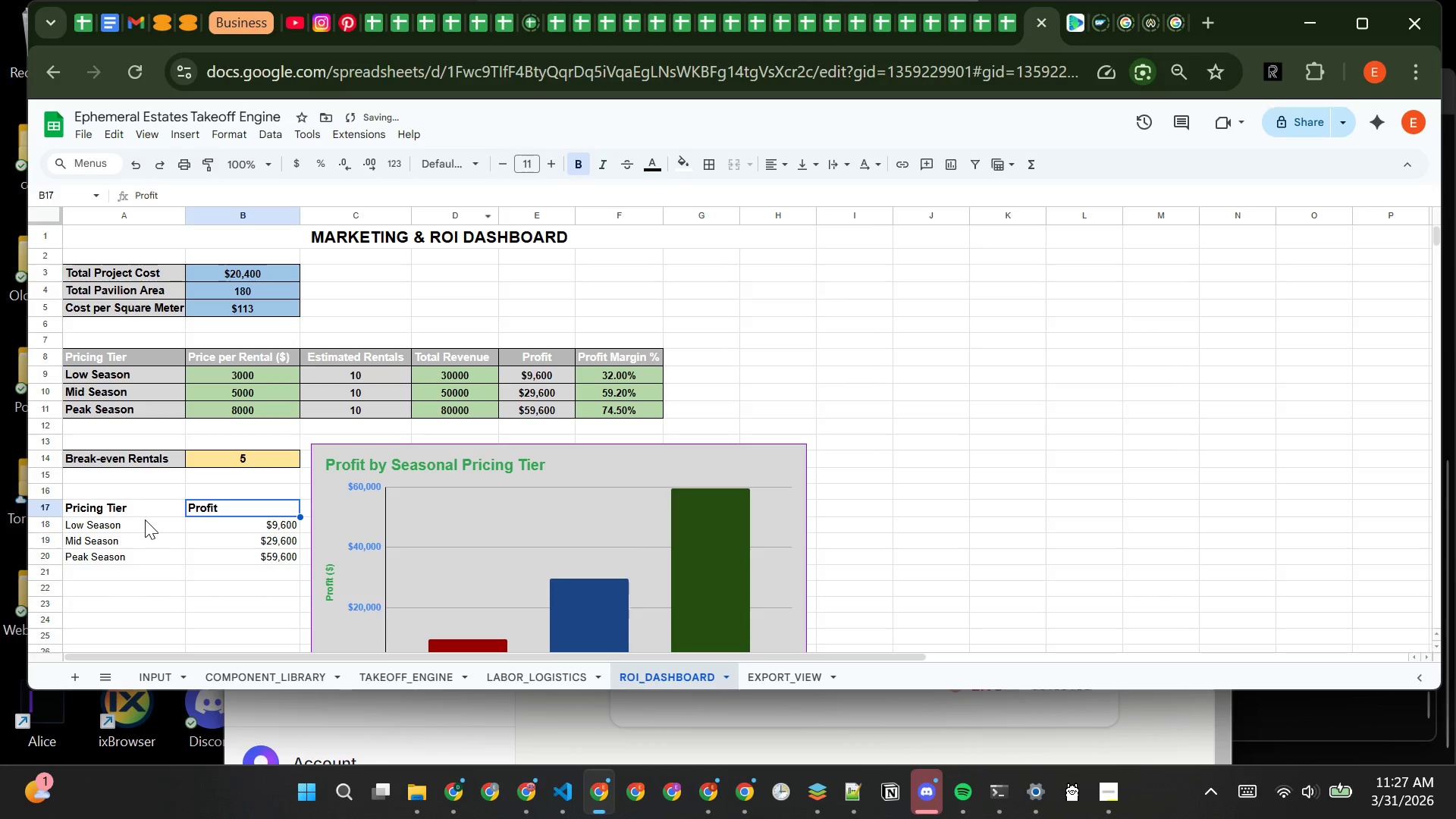 
left_click([148, 513])
 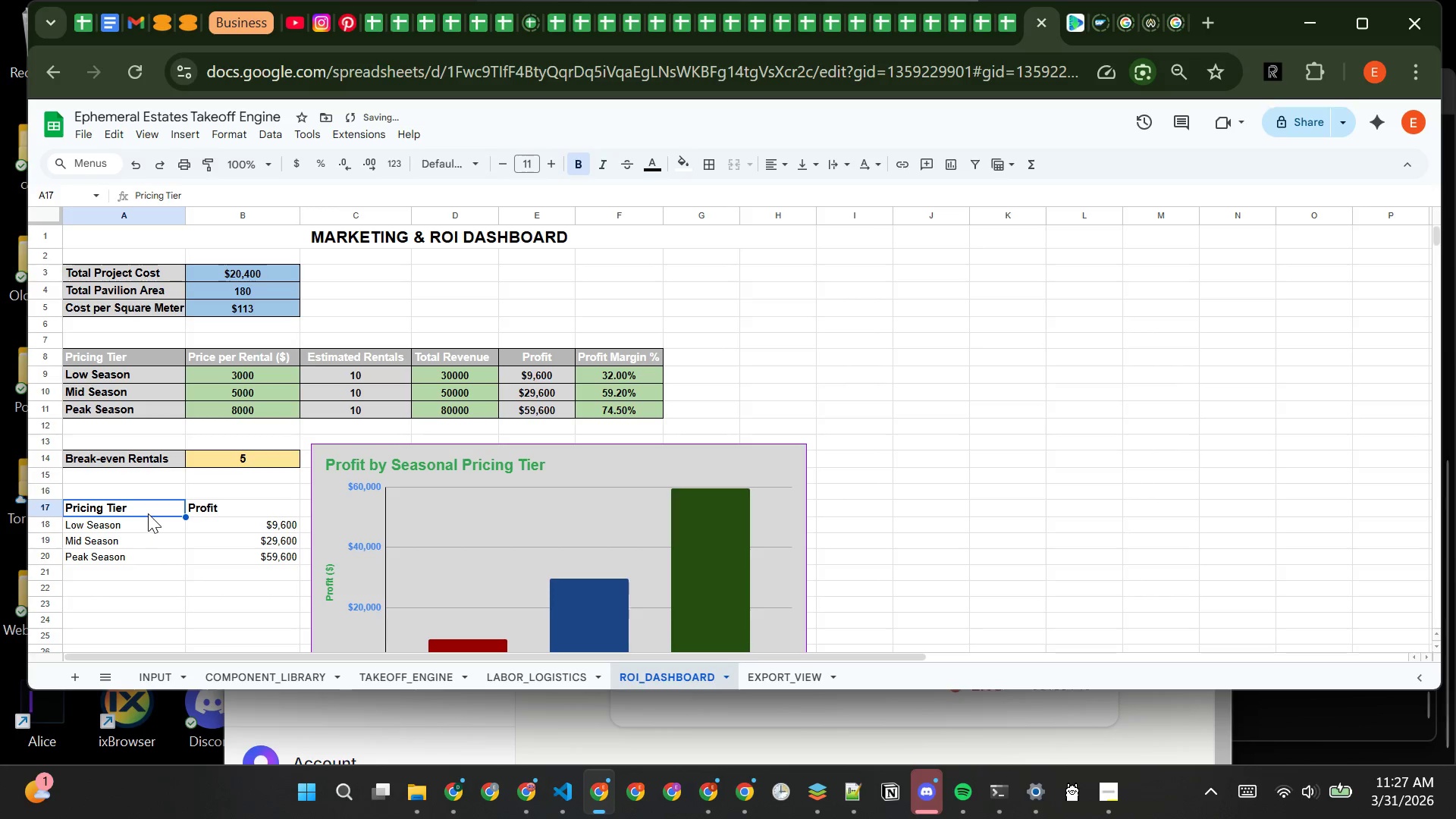 
left_click_drag(start_coordinate=[148, 513], to_coordinate=[233, 558])
 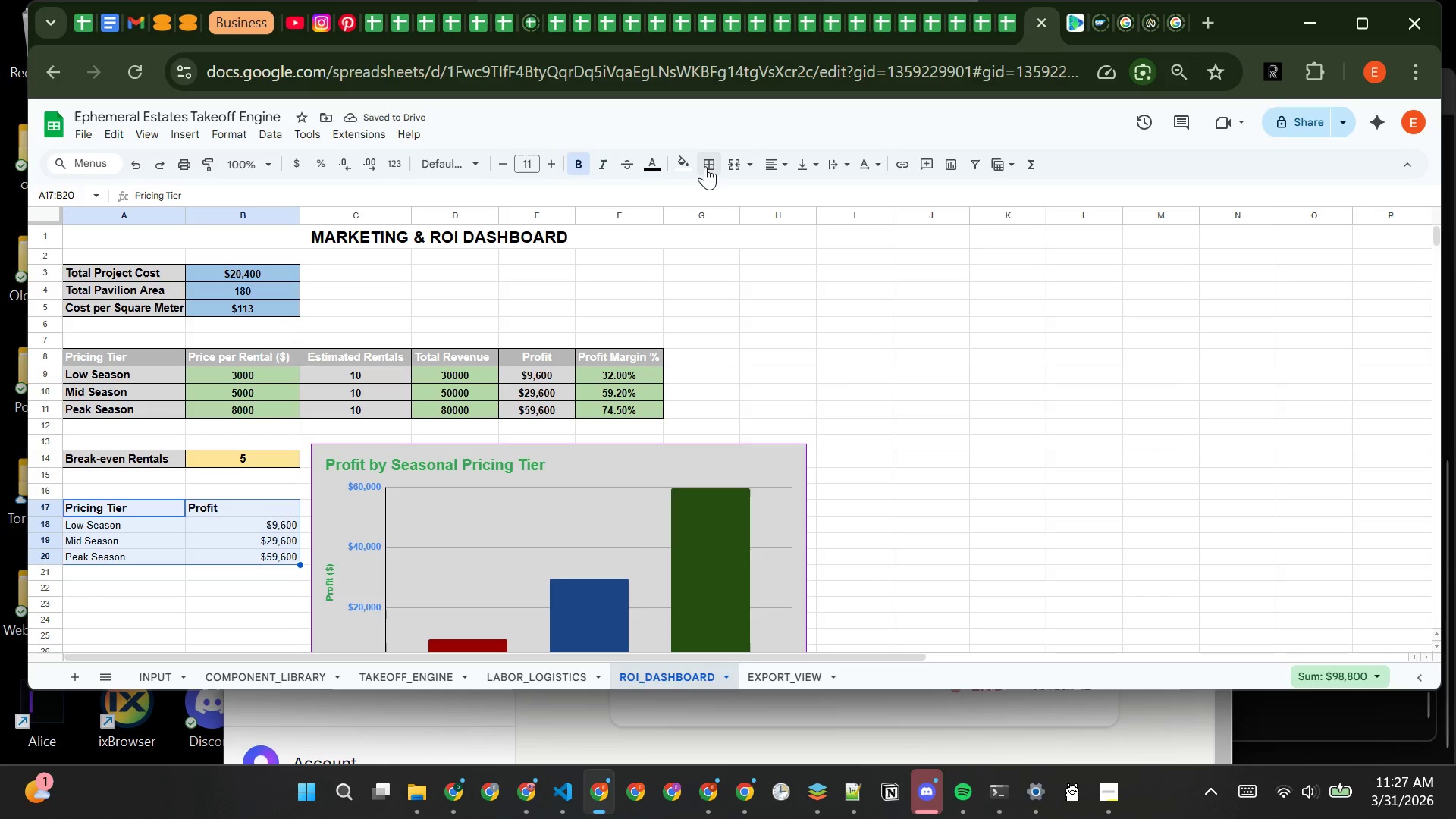 
left_click([718, 162])
 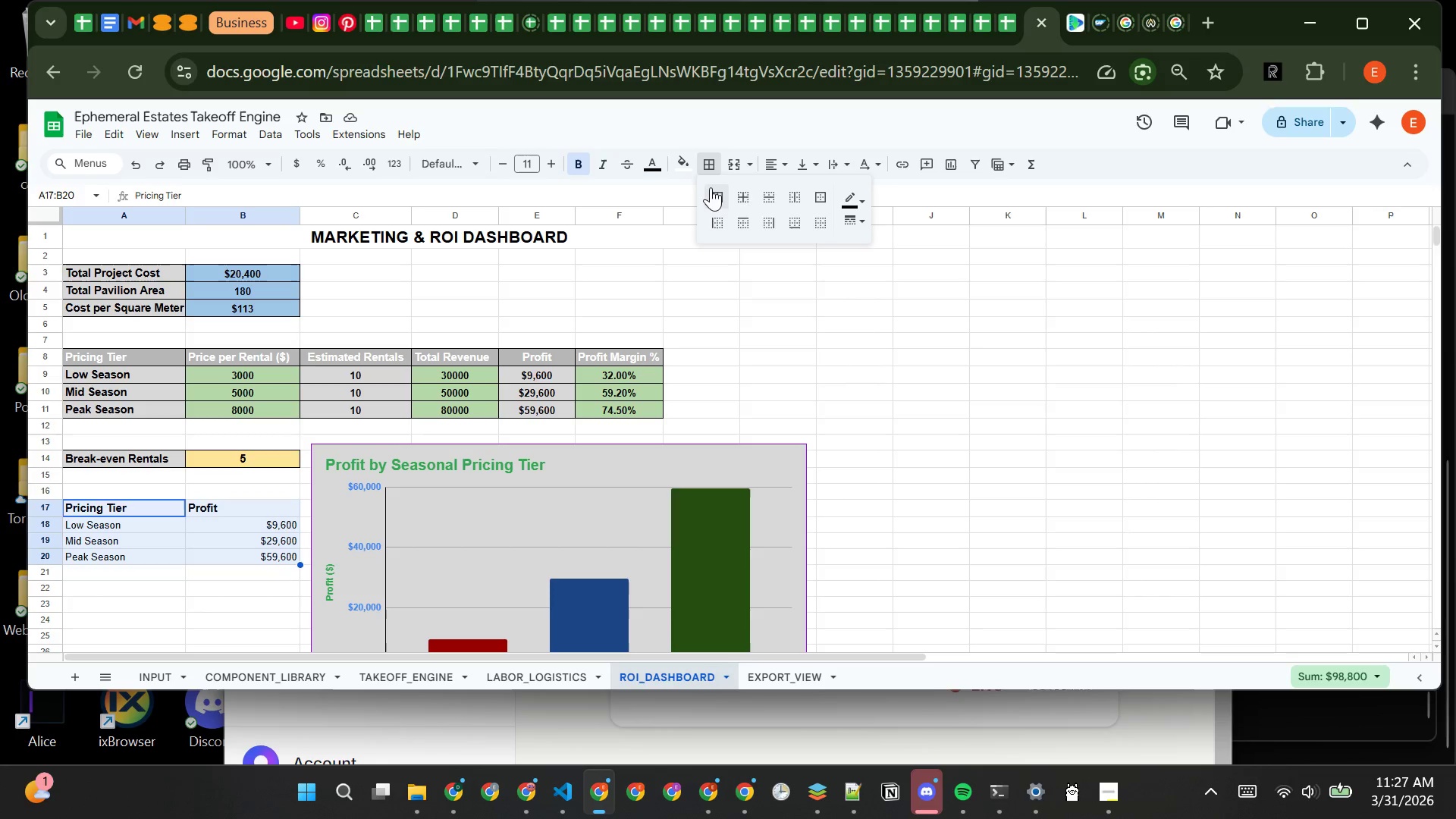 
left_click([718, 190])
 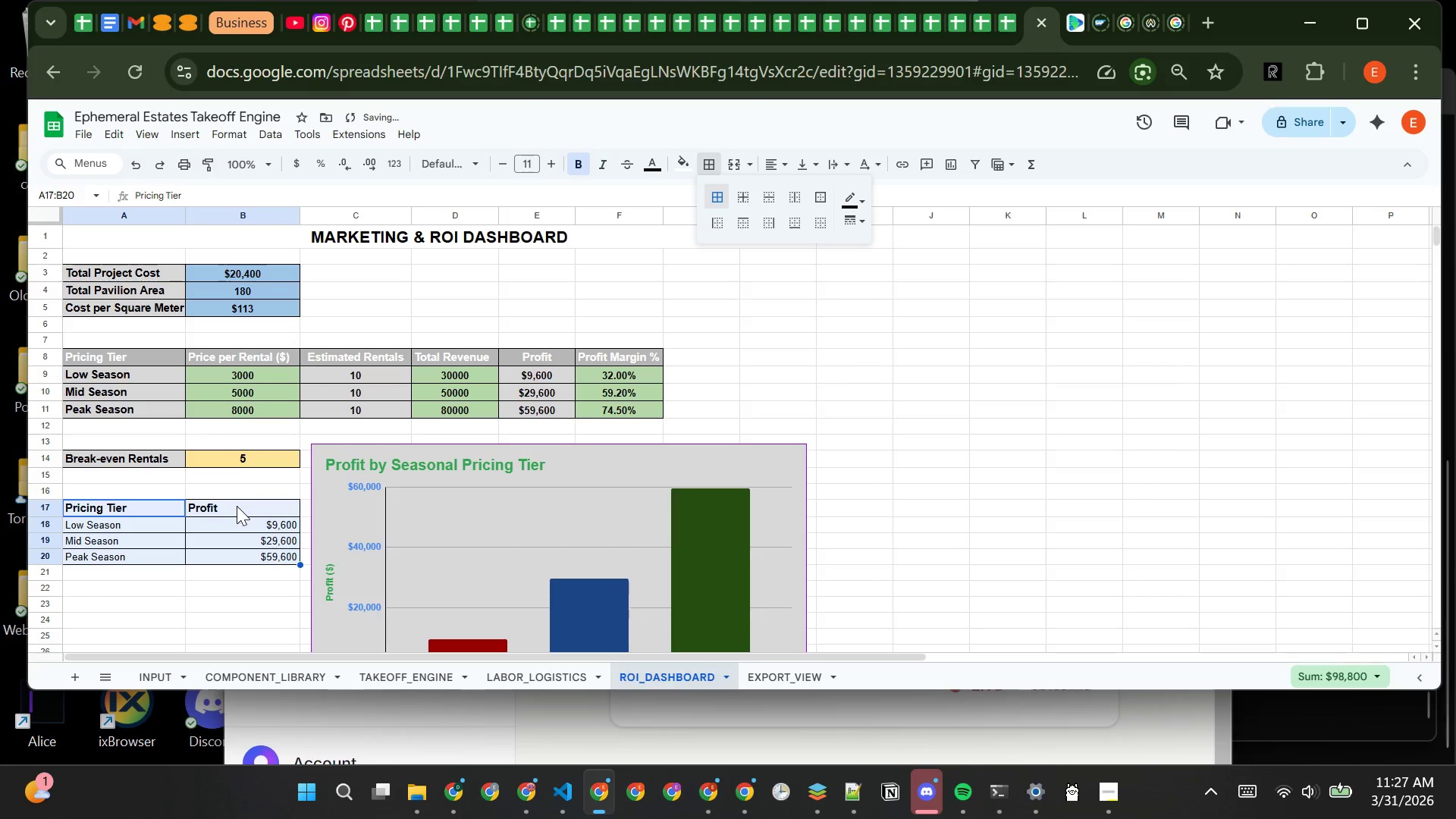 
left_click([234, 509])
 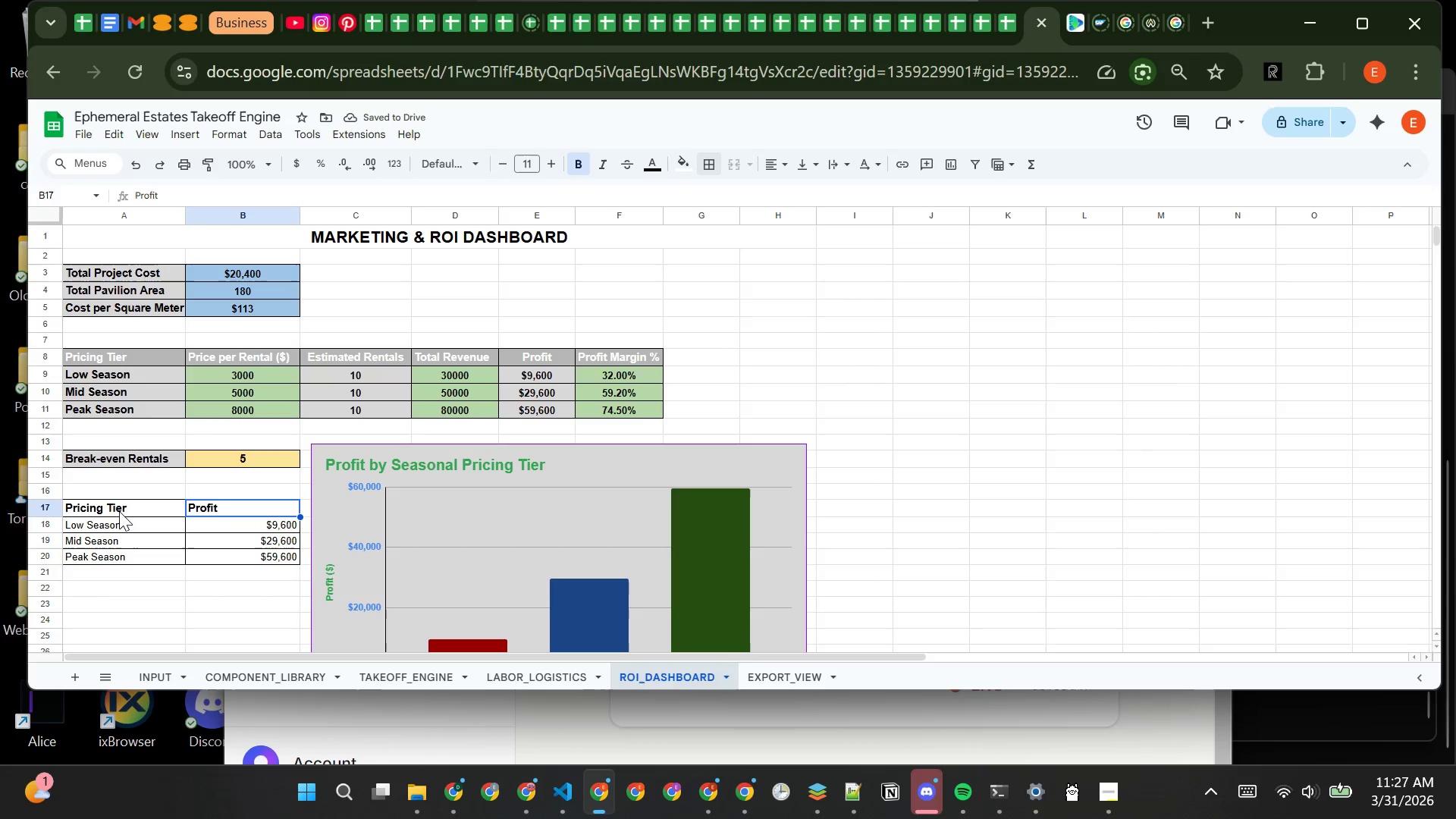 
left_click([119, 511])
 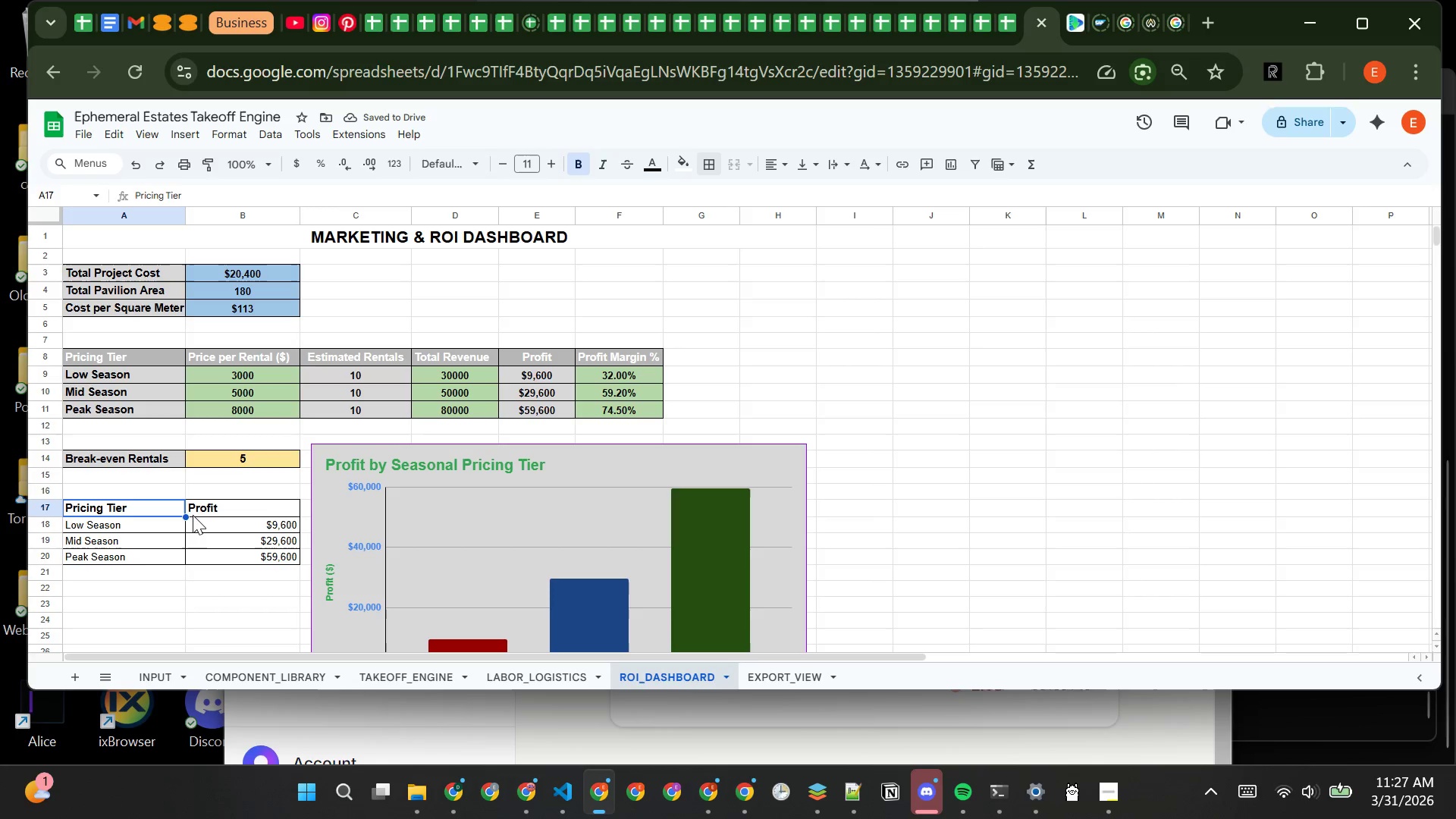 
left_click([201, 514])
 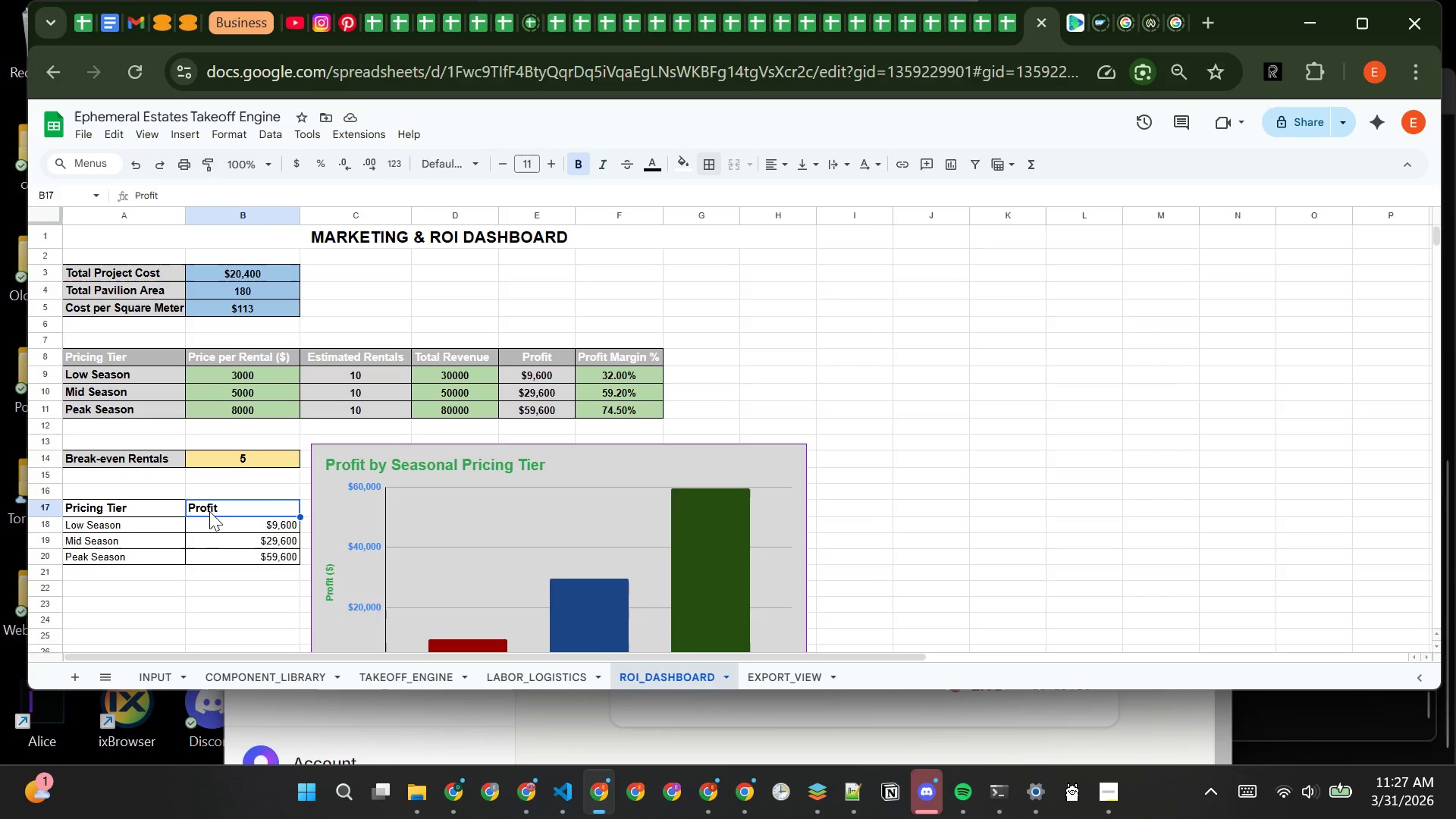 
left_click_drag(start_coordinate=[213, 510], to_coordinate=[218, 559])
 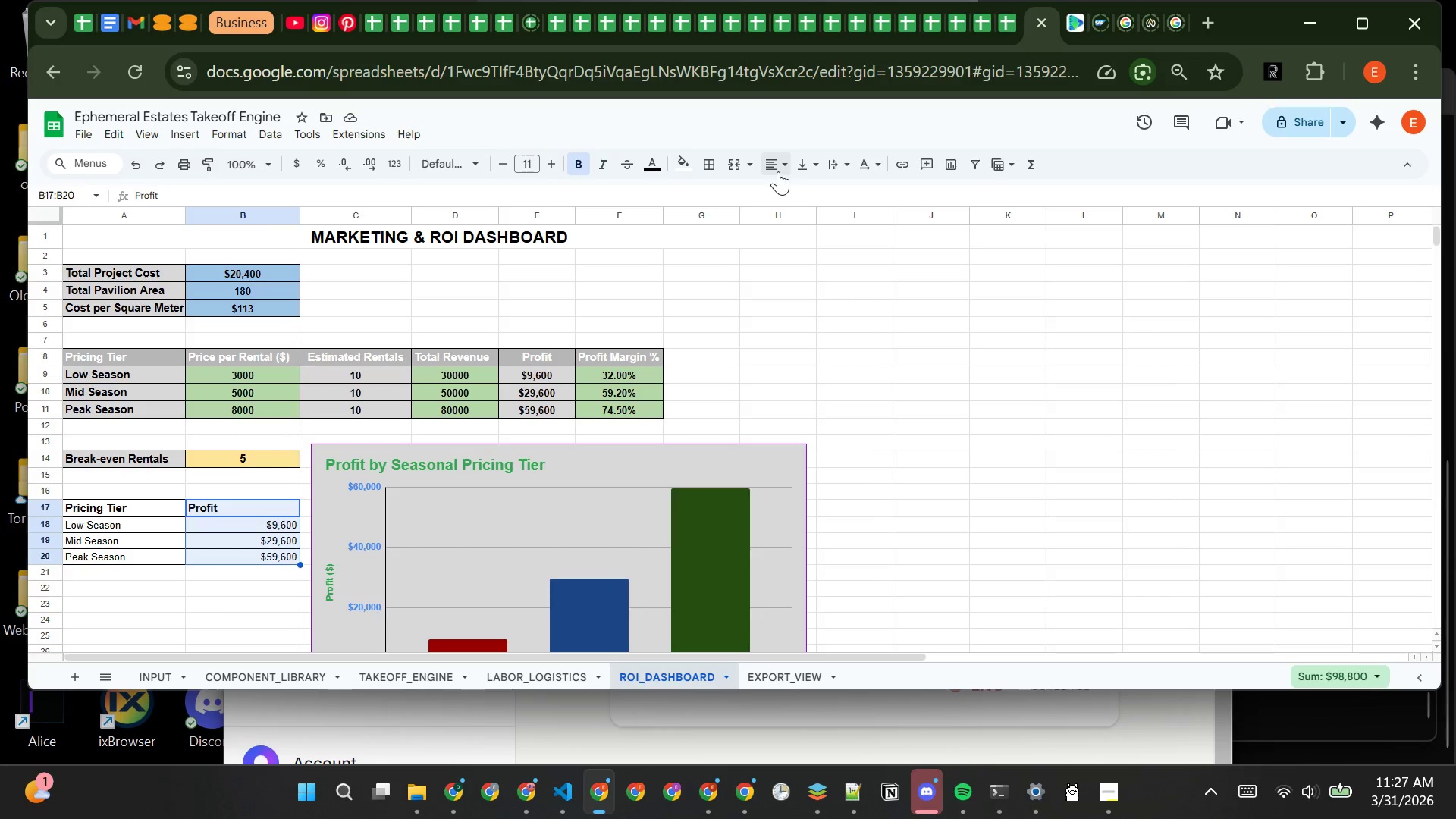 
left_click_drag(start_coordinate=[778, 171], to_coordinate=[799, 193])
 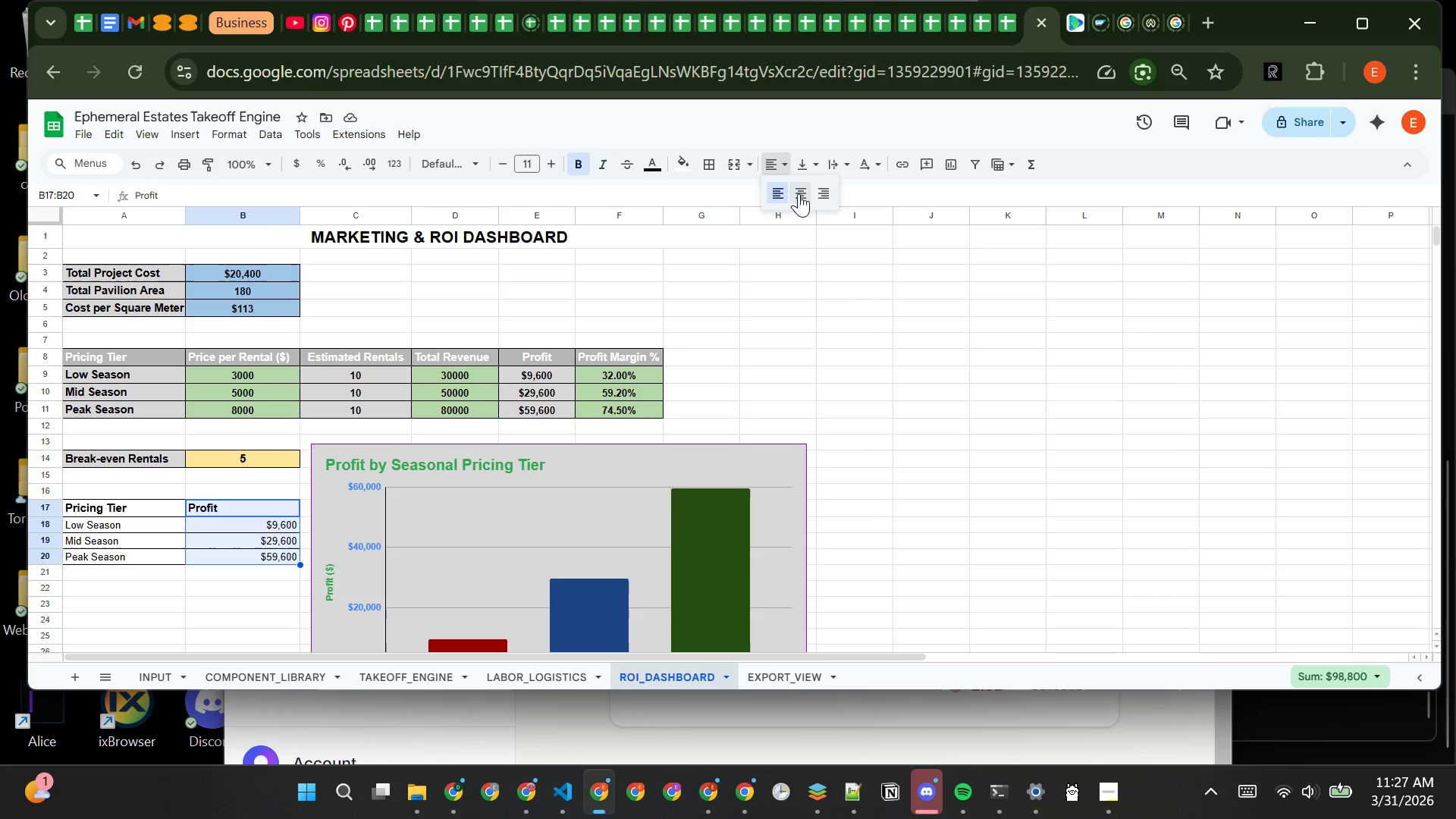 
left_click([799, 193])
 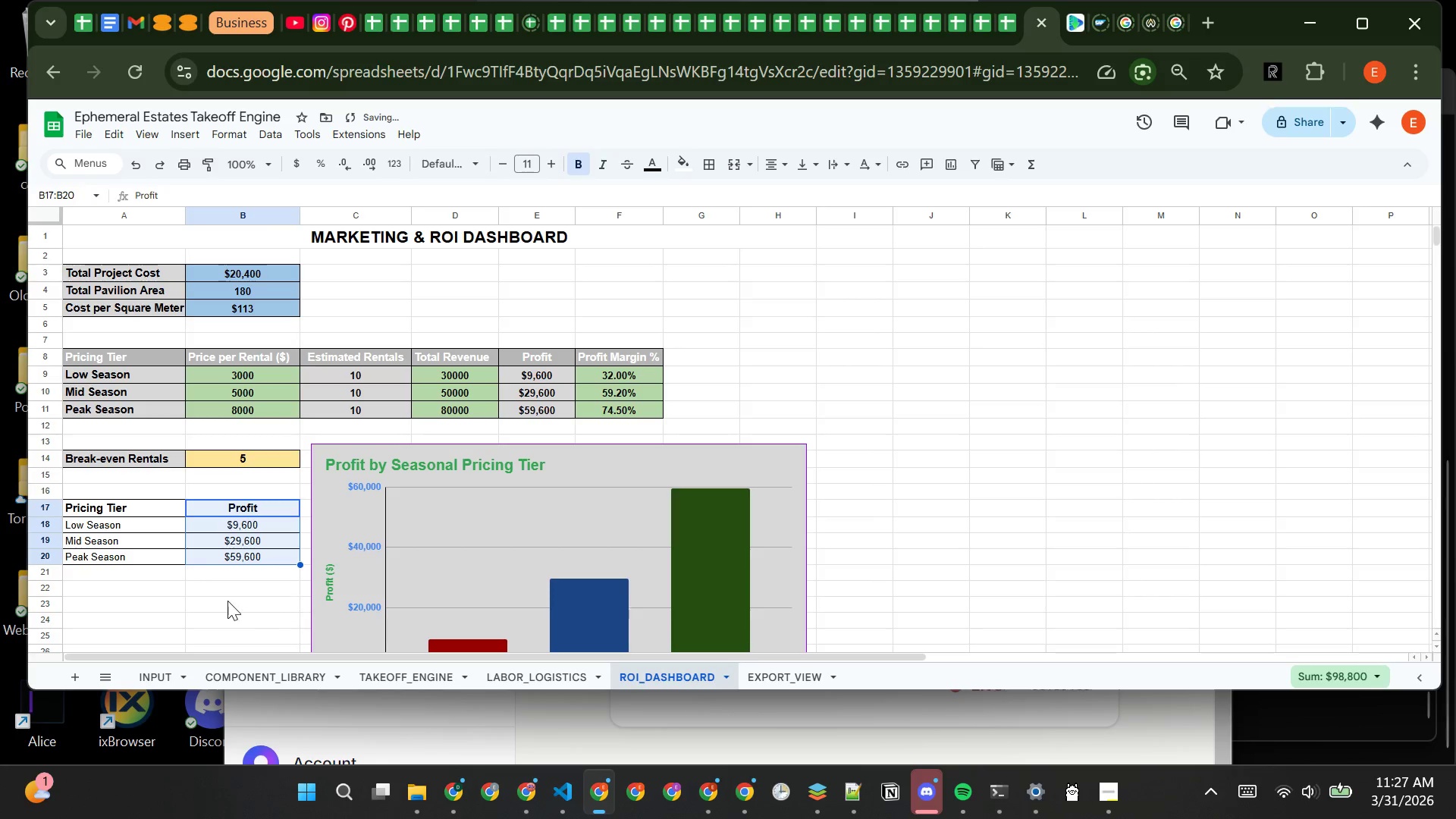 
left_click([223, 600])
 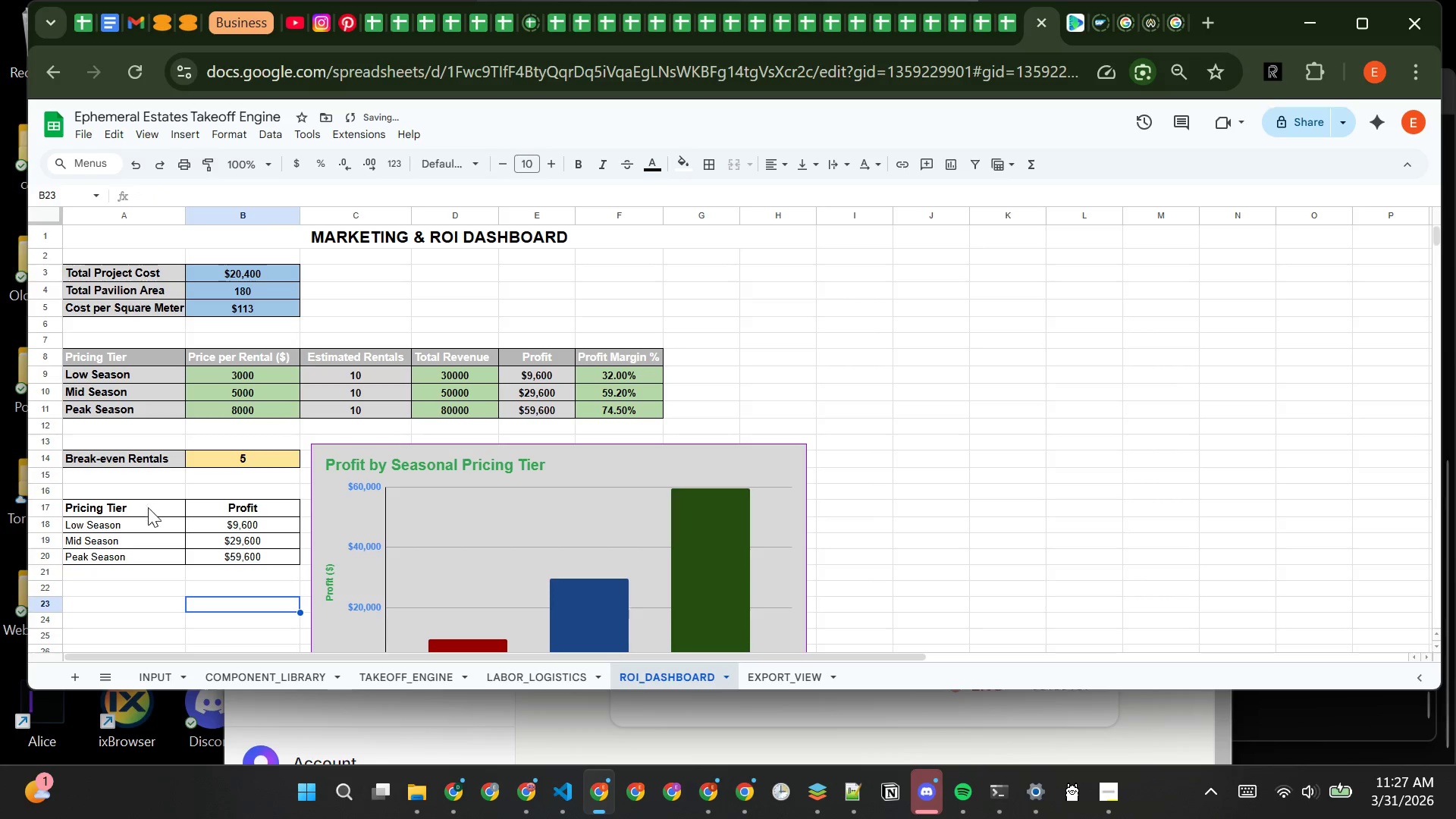 
left_click([147, 510])
 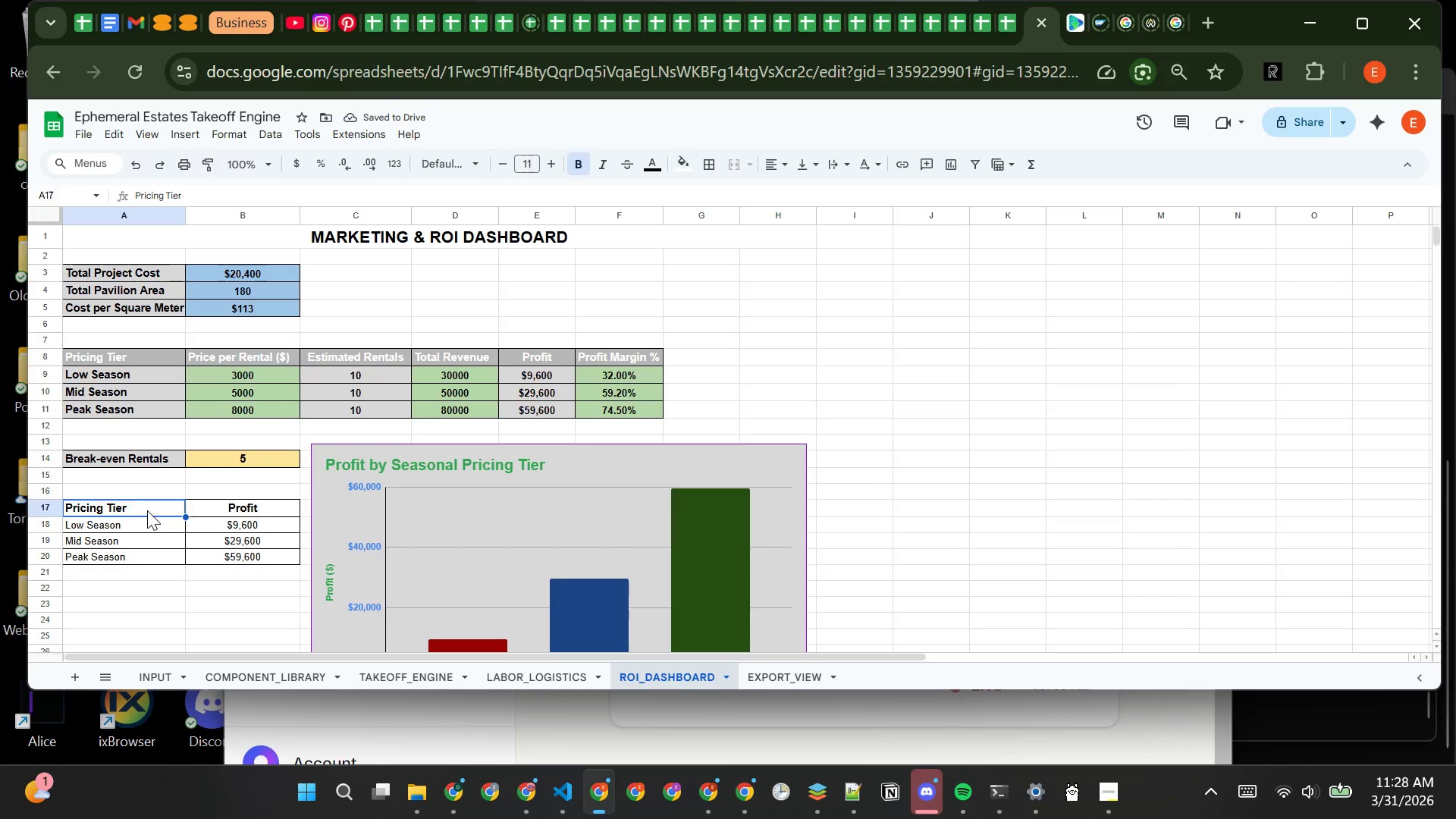 
left_click_drag(start_coordinate=[147, 510], to_coordinate=[199, 555])
 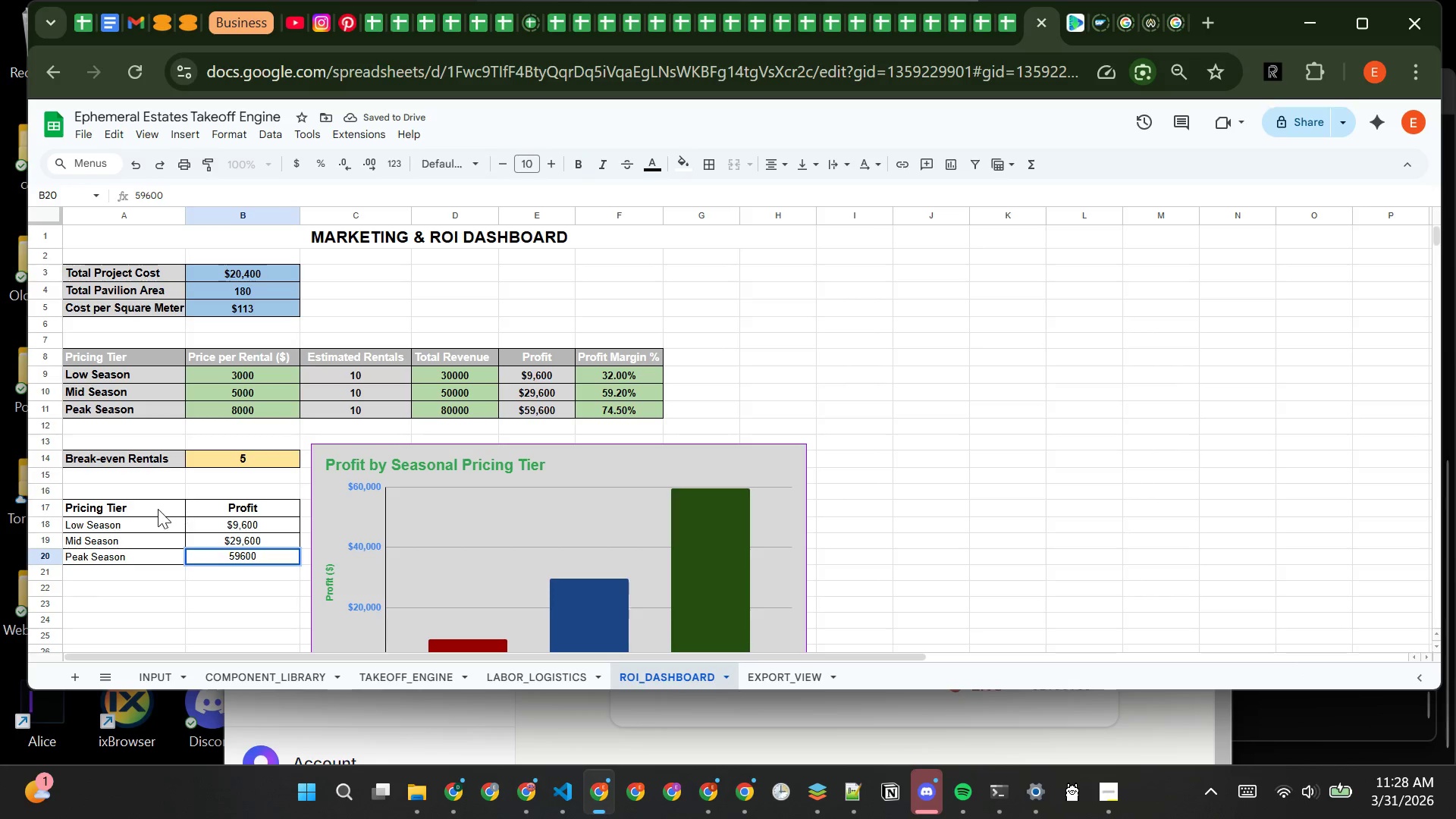 
left_click([158, 509])
 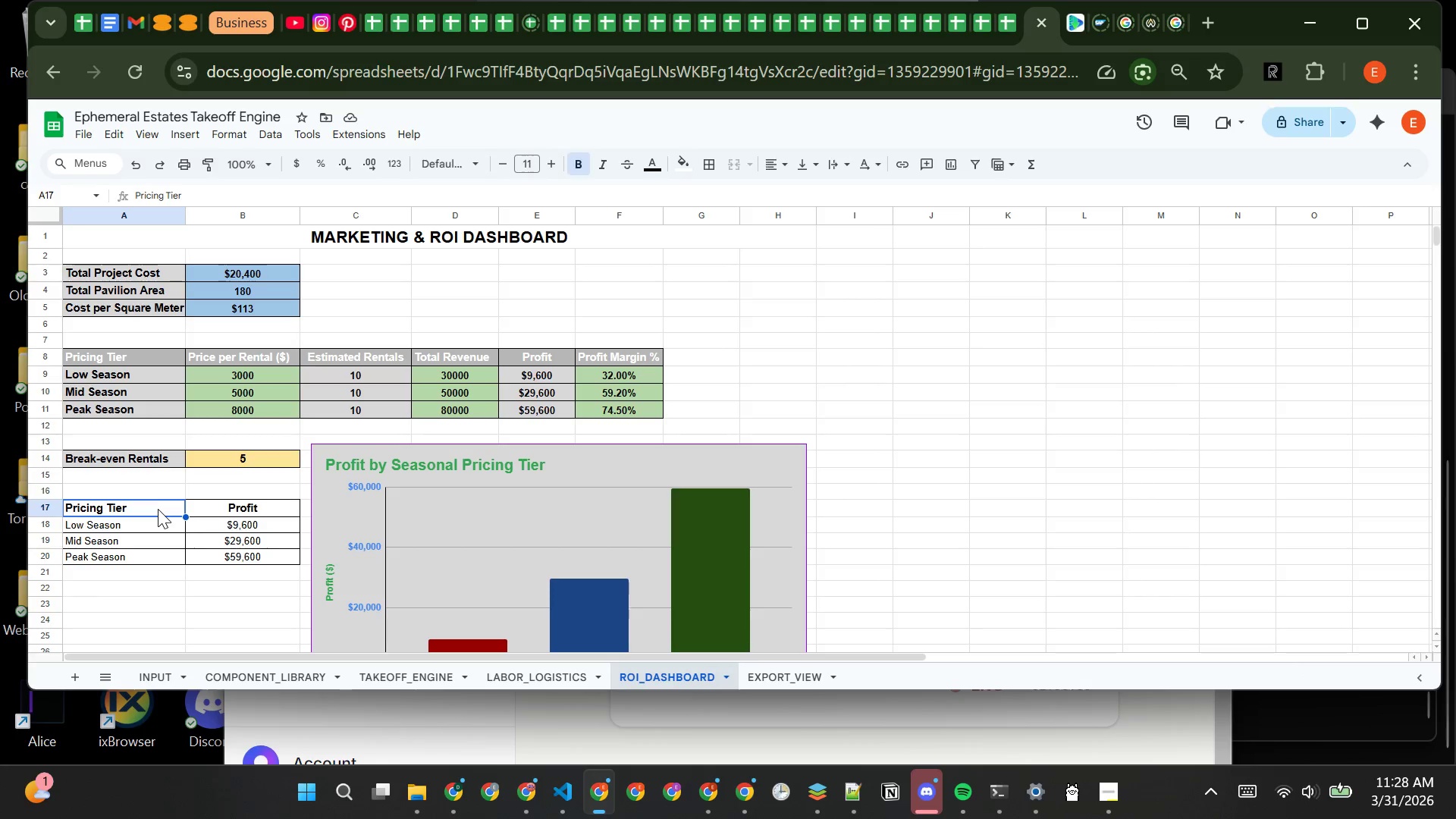 
left_click_drag(start_coordinate=[158, 509], to_coordinate=[295, 563])
 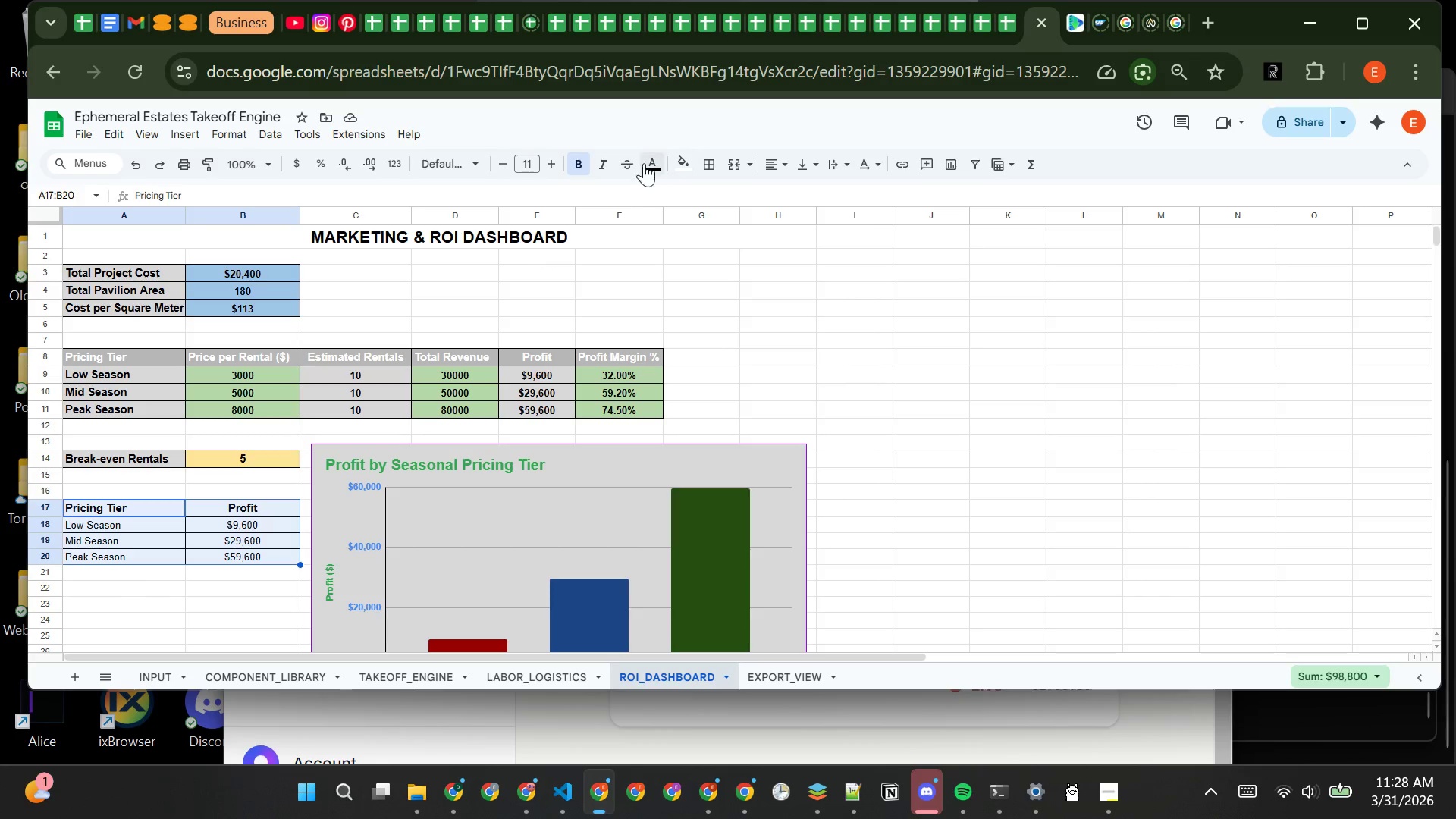 
left_click([678, 163])
 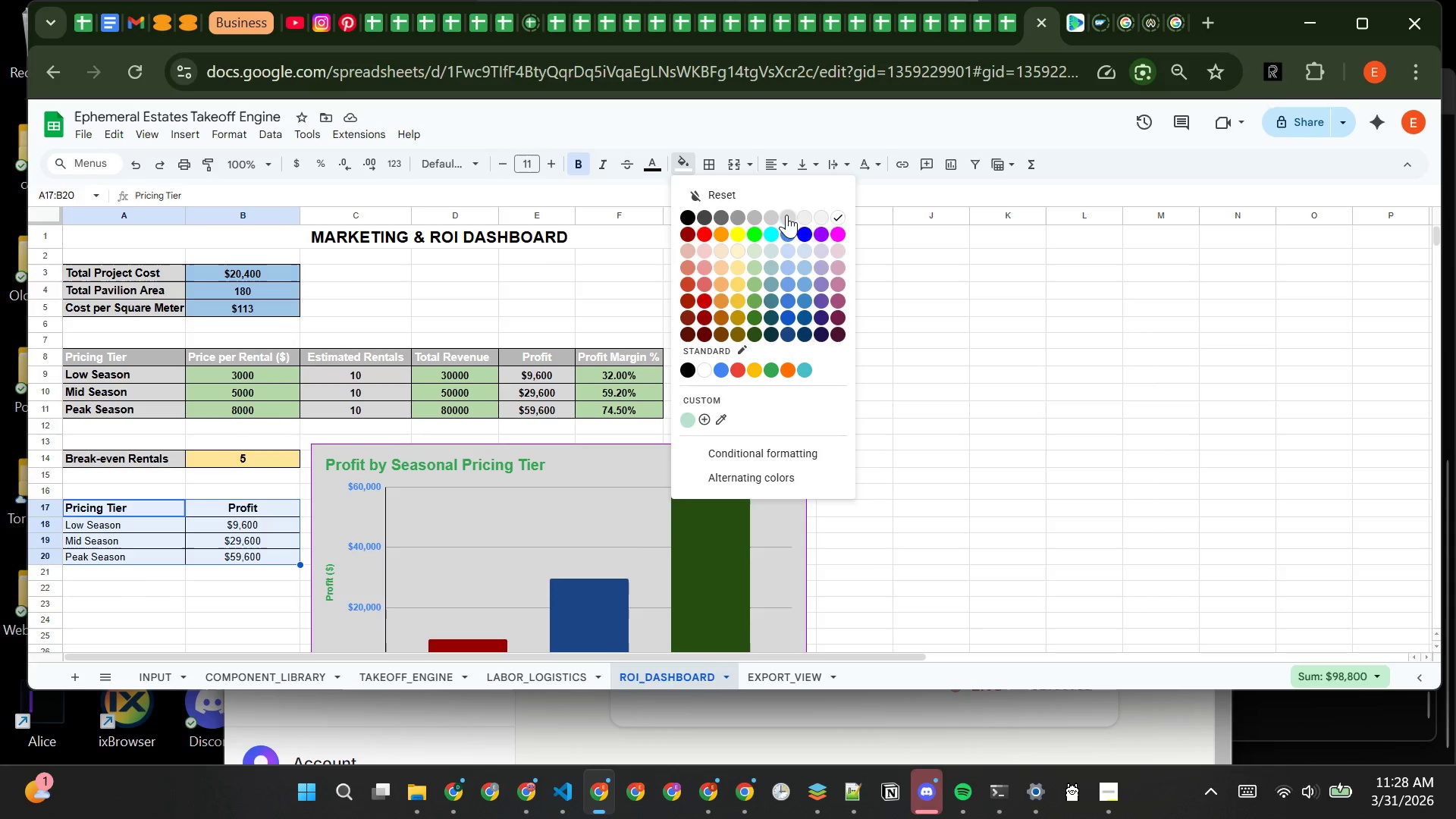 
left_click([787, 215])
 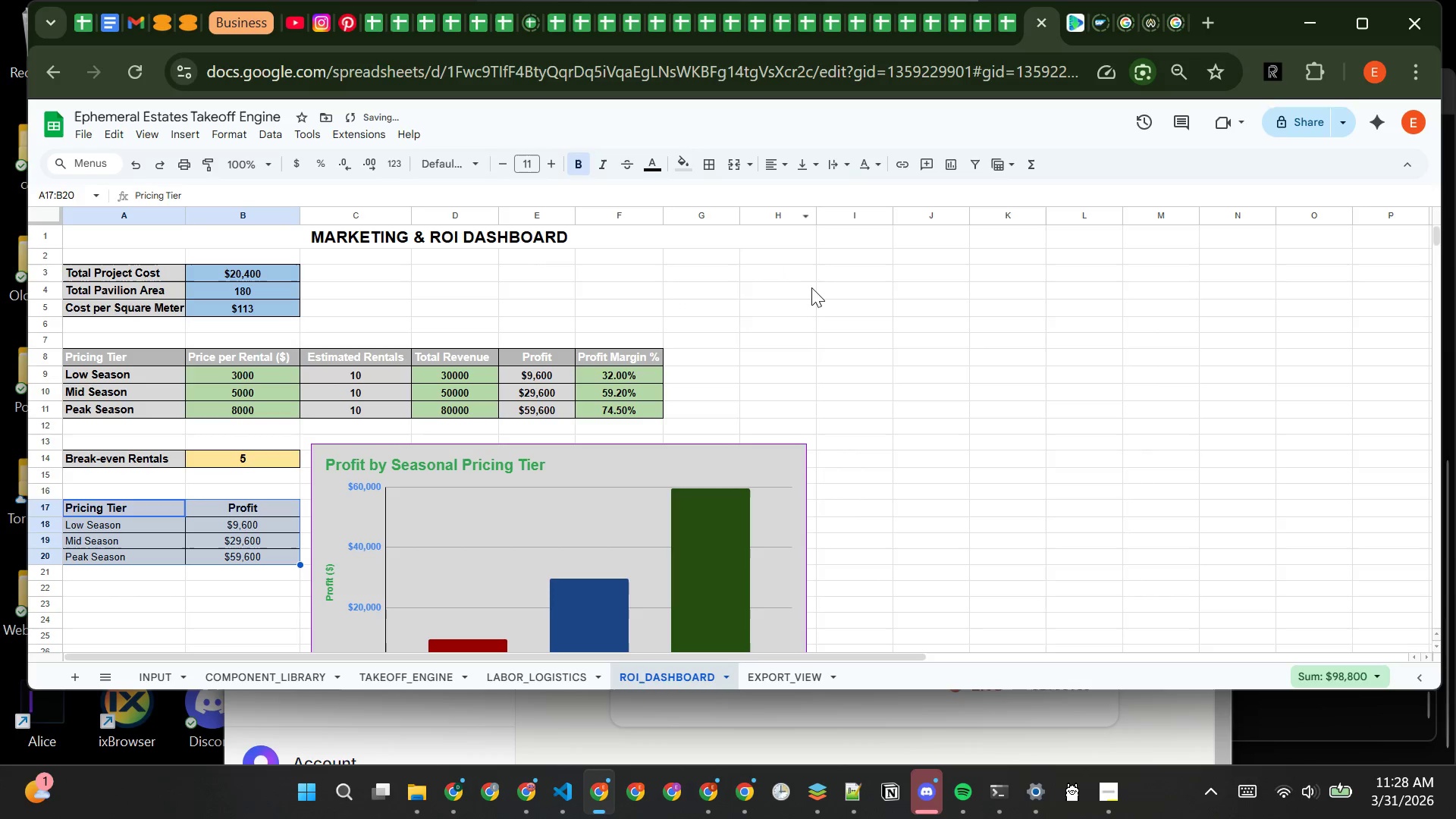 
left_click([811, 289])
 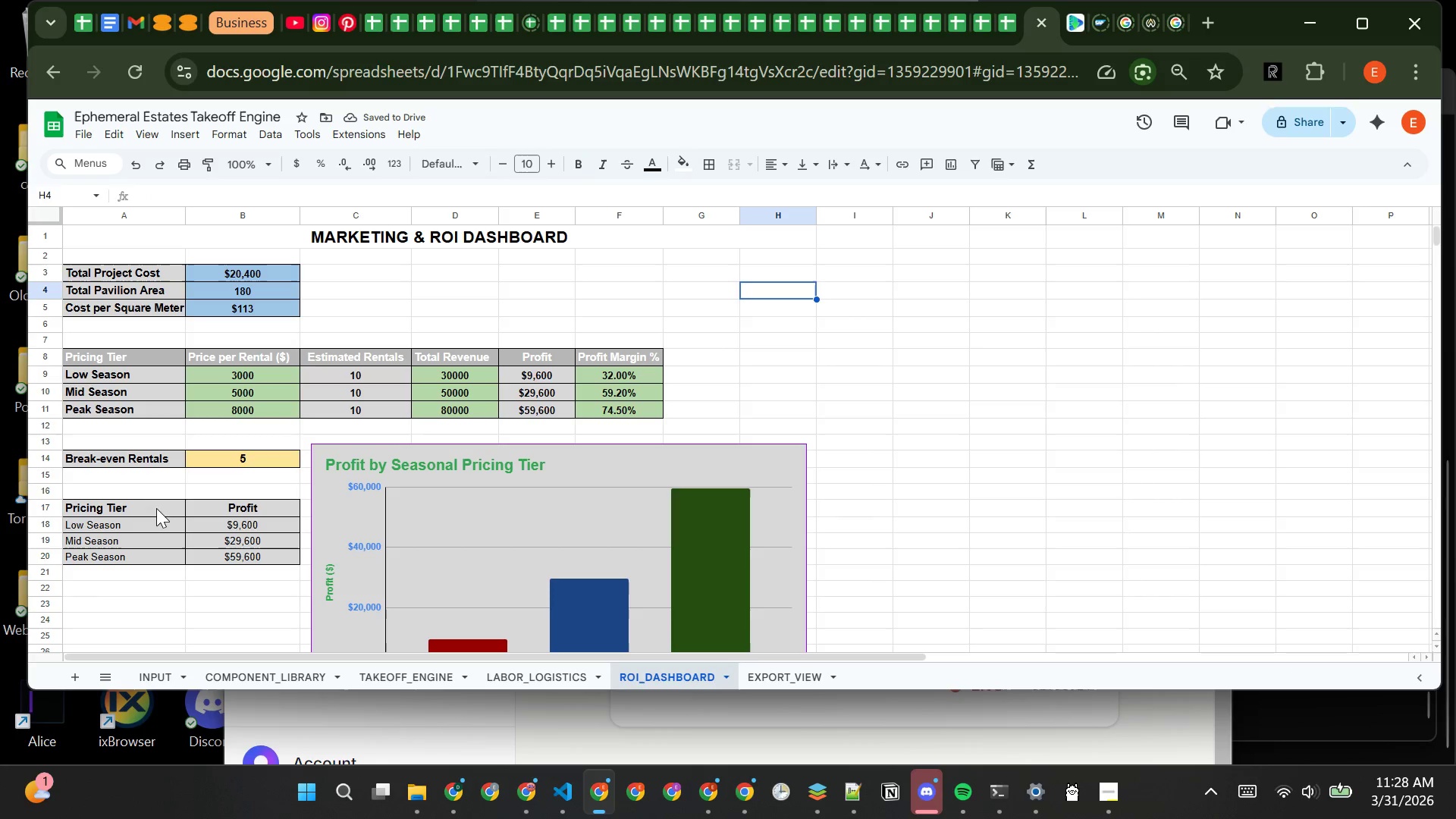 
wait(5.5)
 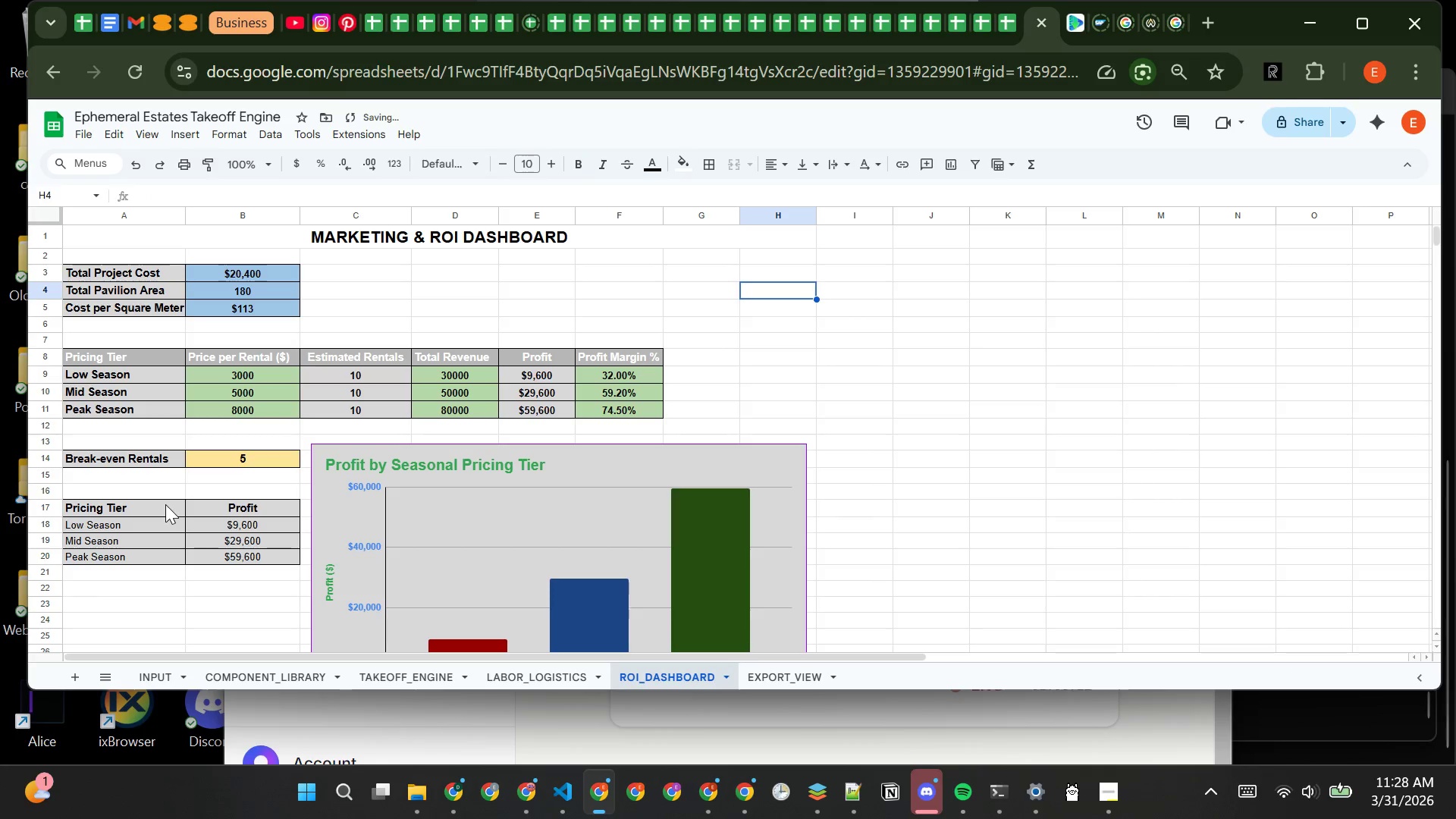 
left_click_drag(start_coordinate=[224, 526], to_coordinate=[235, 565])
 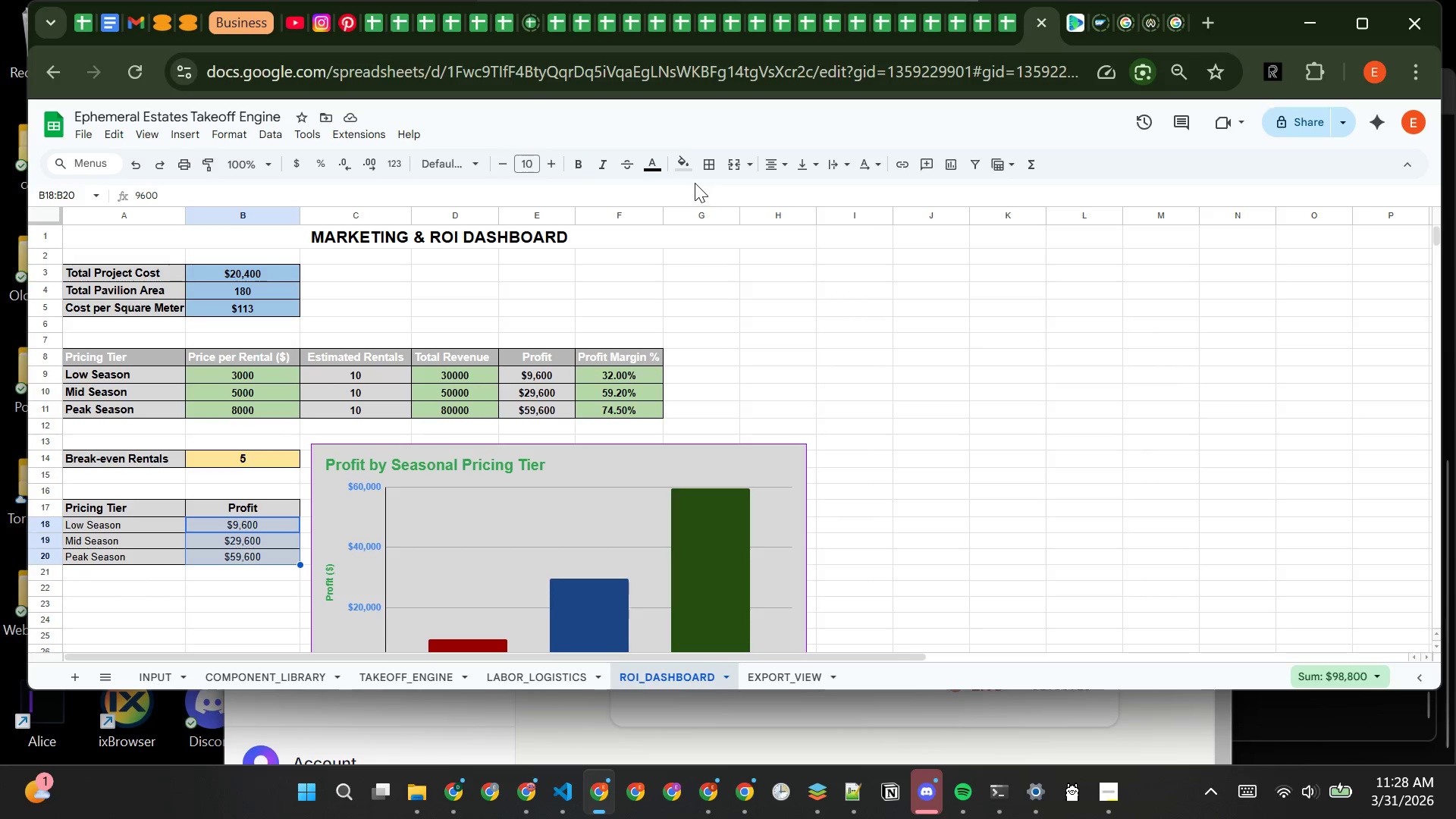 
left_click([689, 162])
 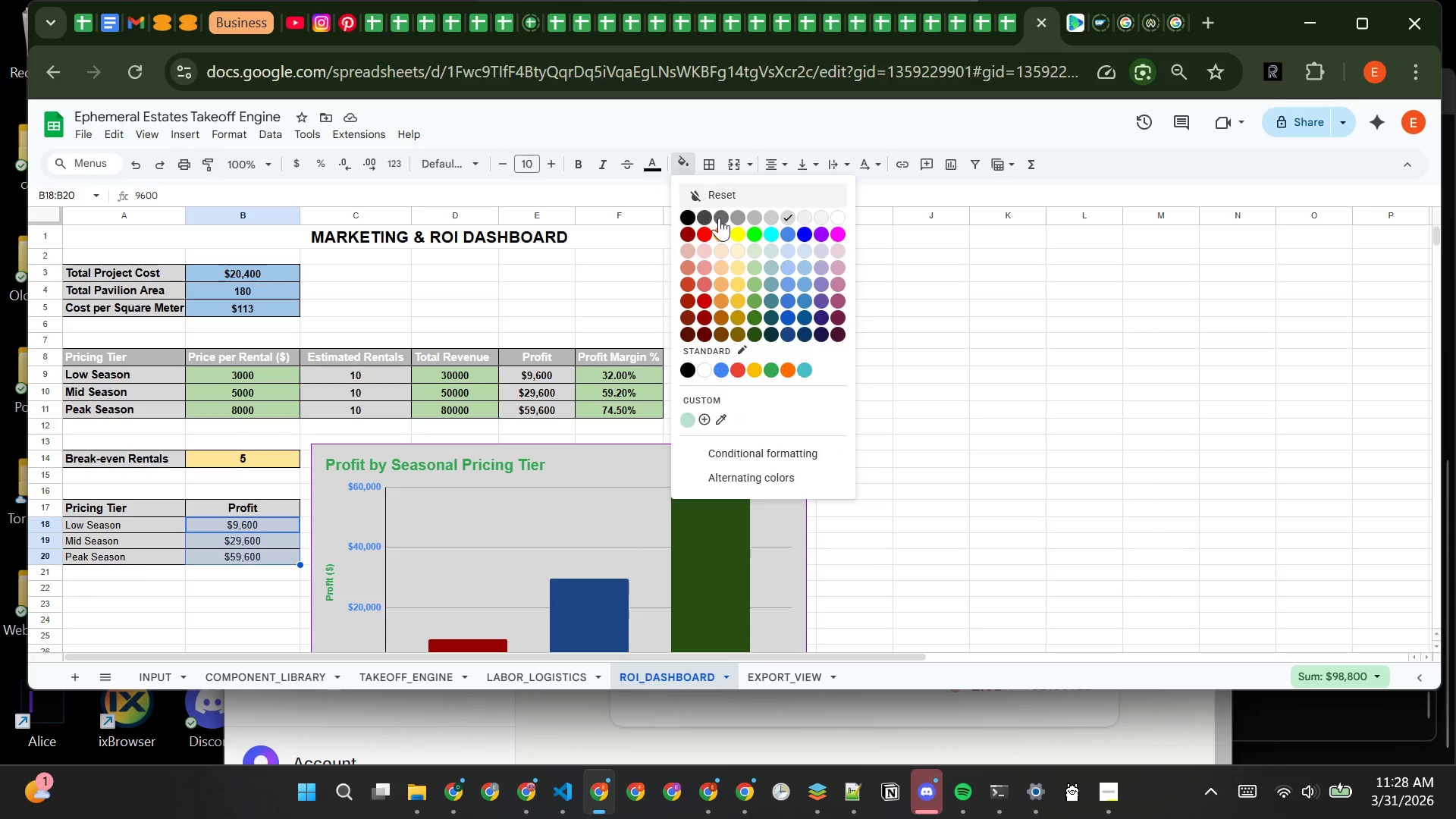 
mouse_move([835, 252])
 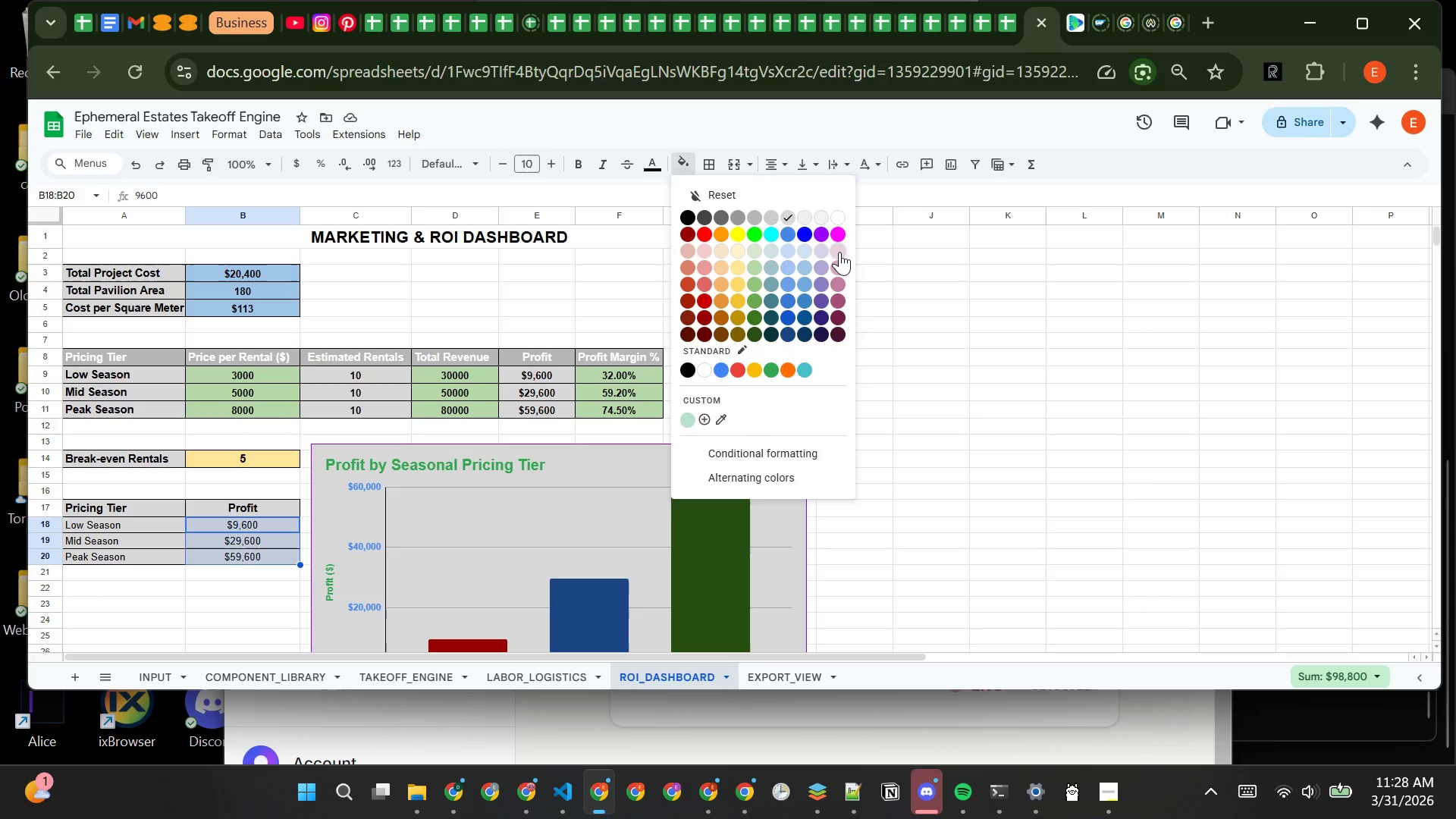 
left_click([839, 252])
 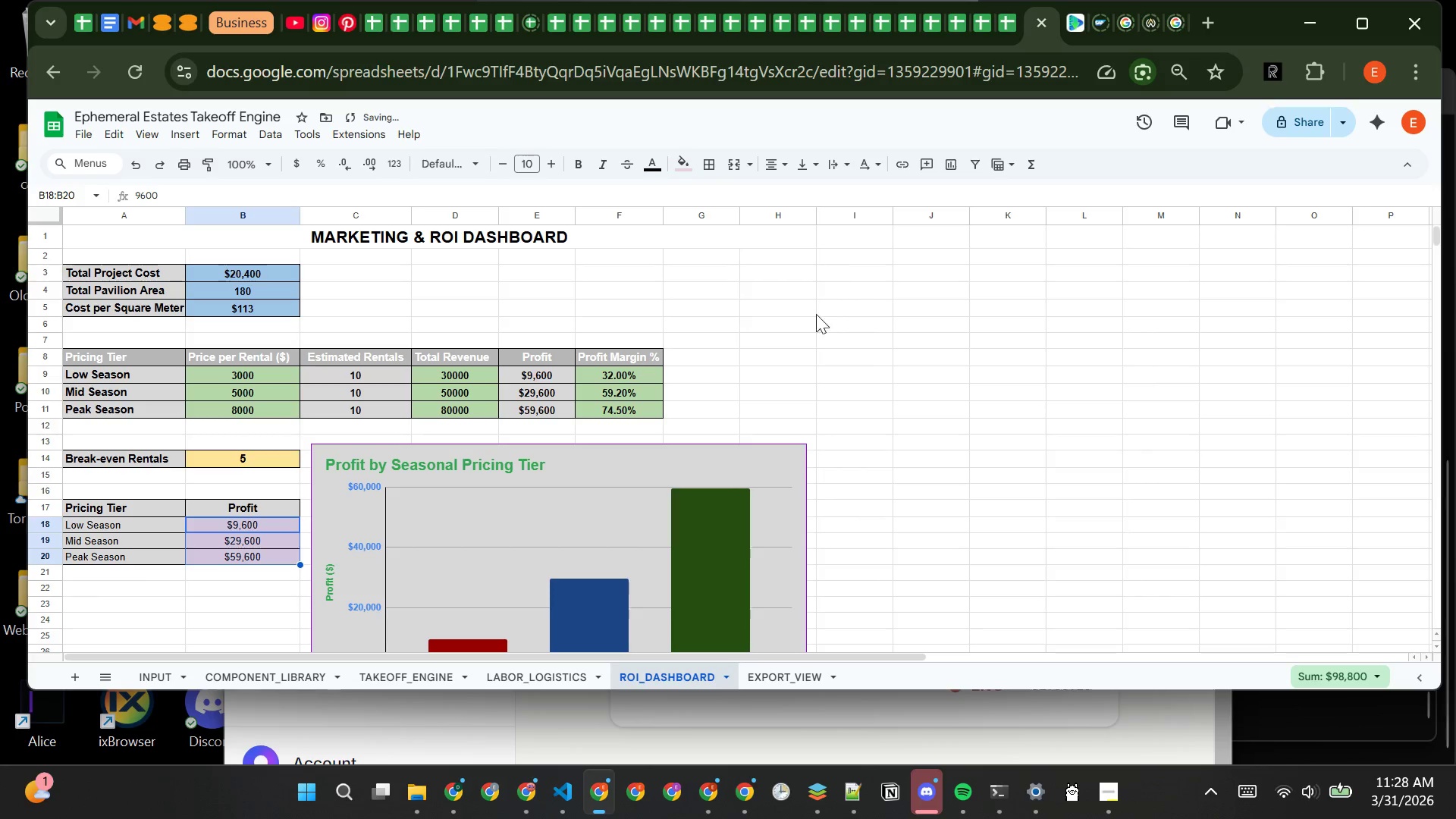 
left_click([802, 405])
 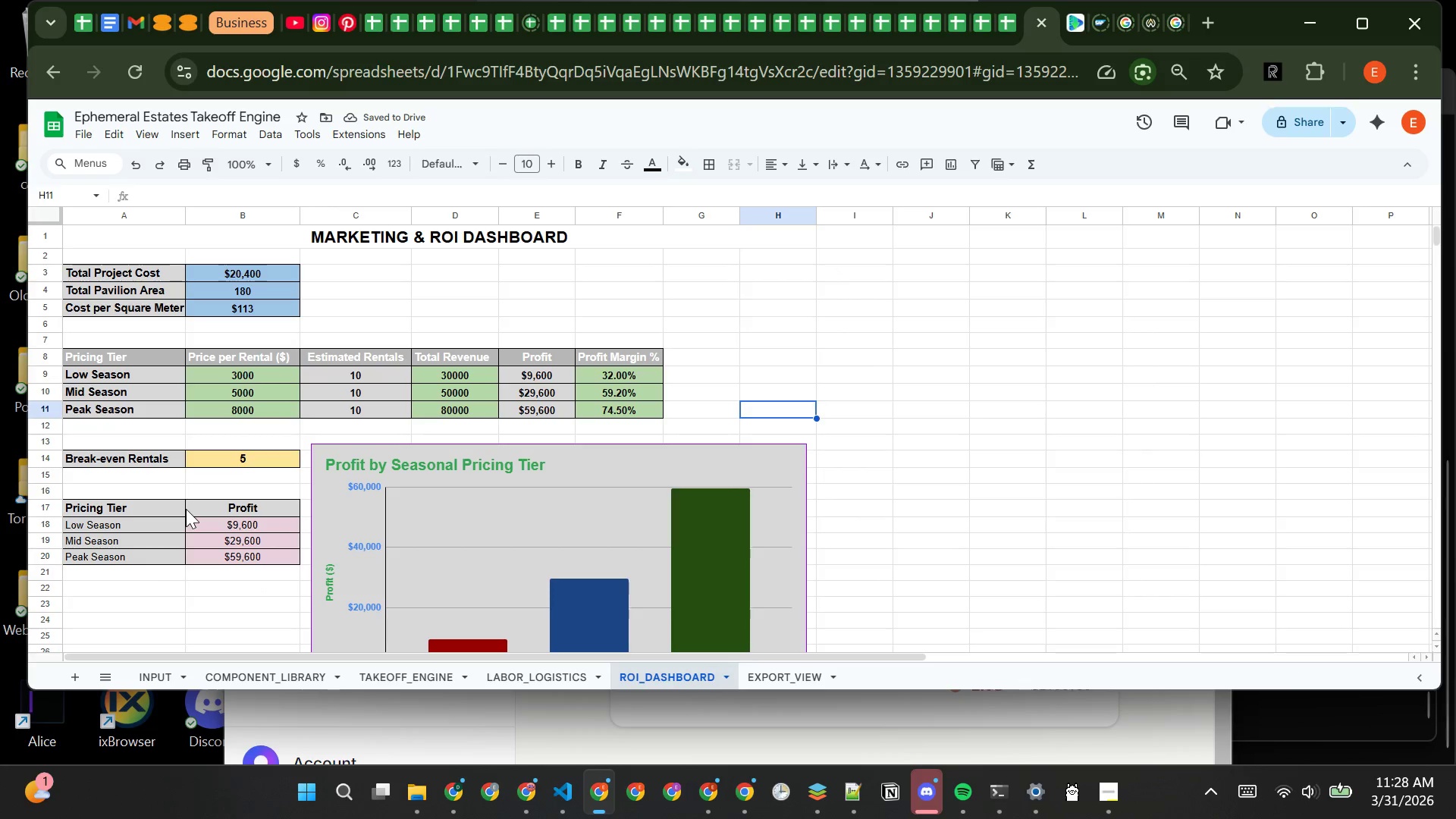 
wait(5.55)
 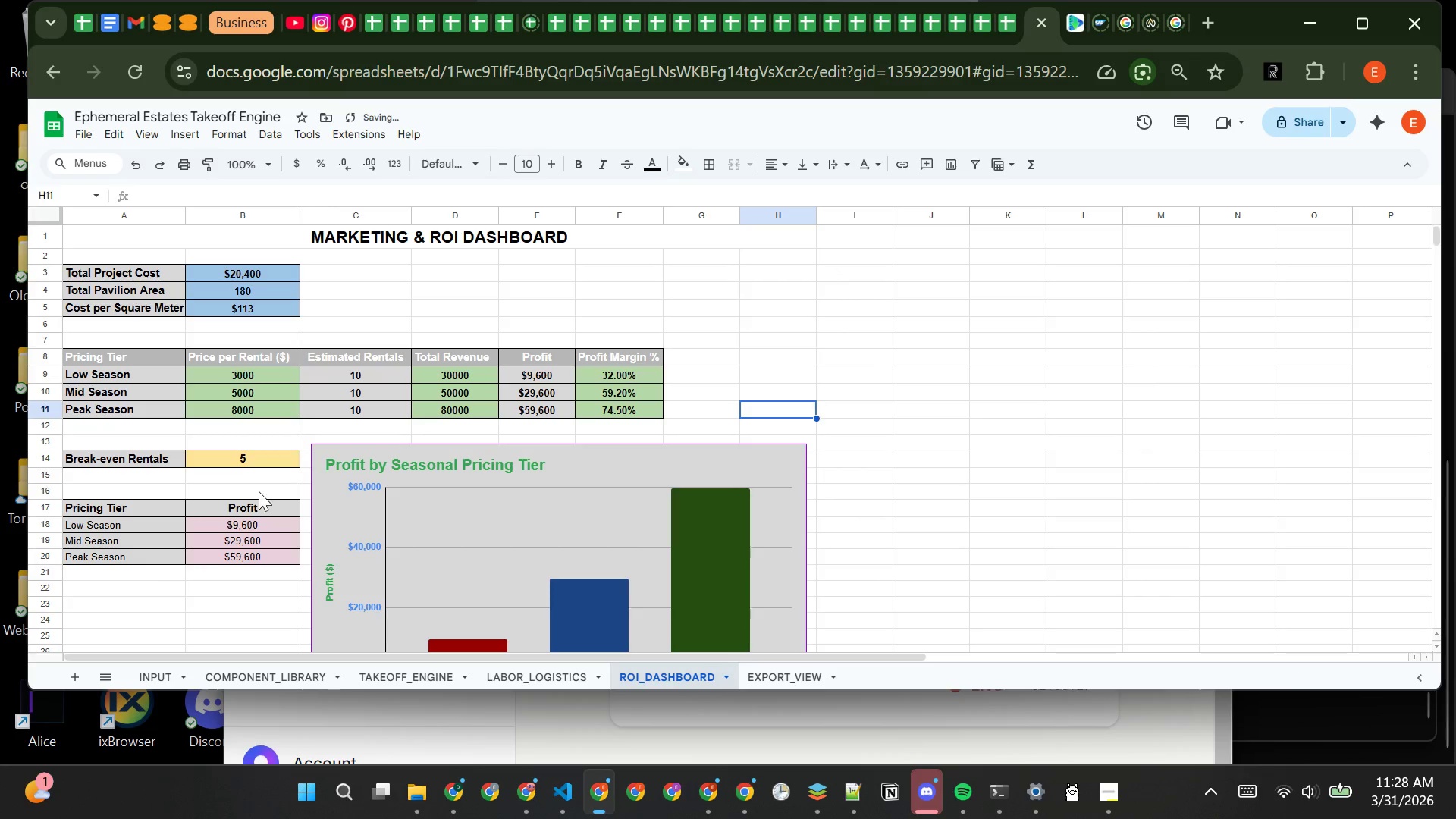 
left_click([130, 527])
 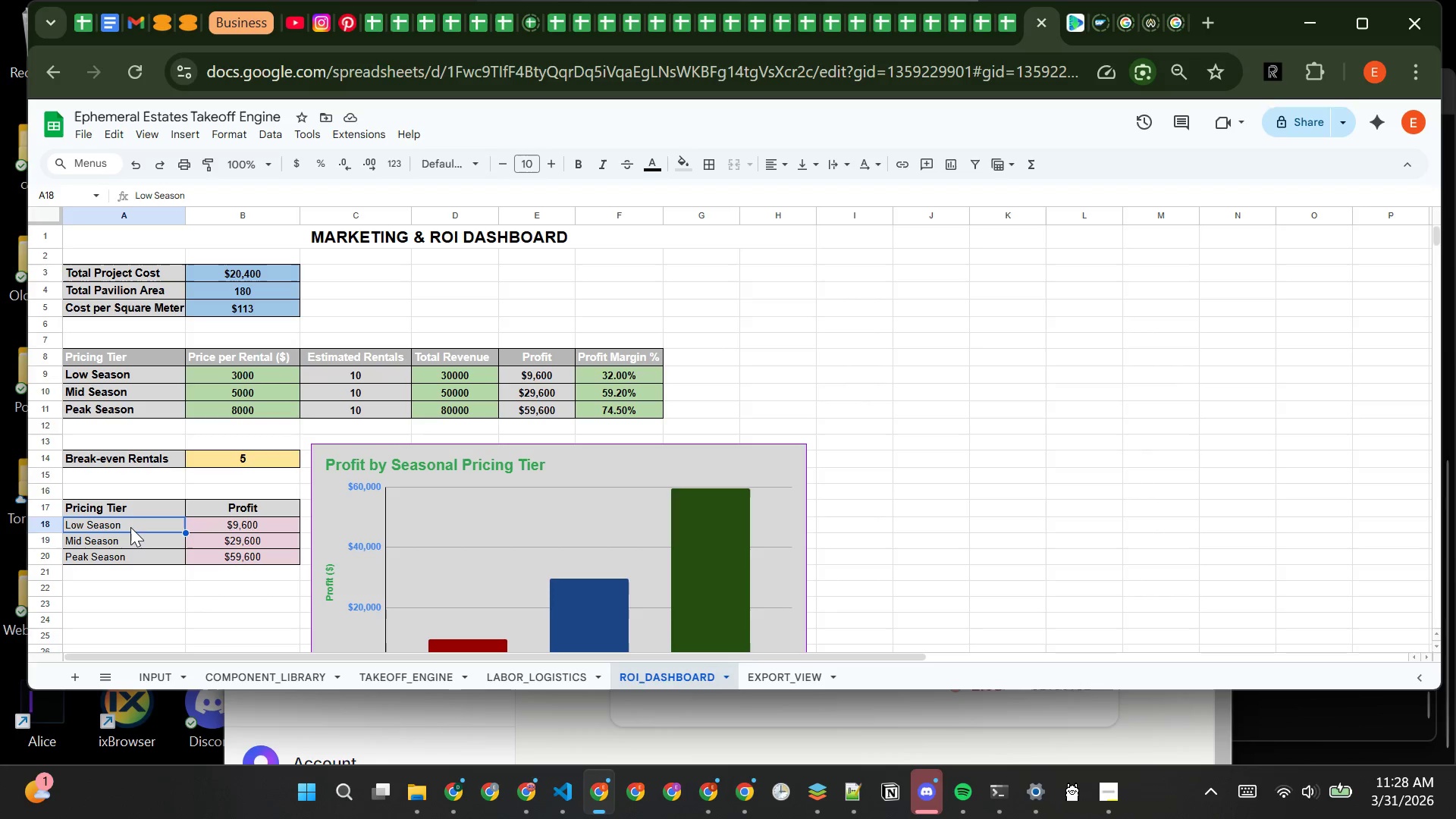 
left_click_drag(start_coordinate=[130, 527], to_coordinate=[141, 559])
 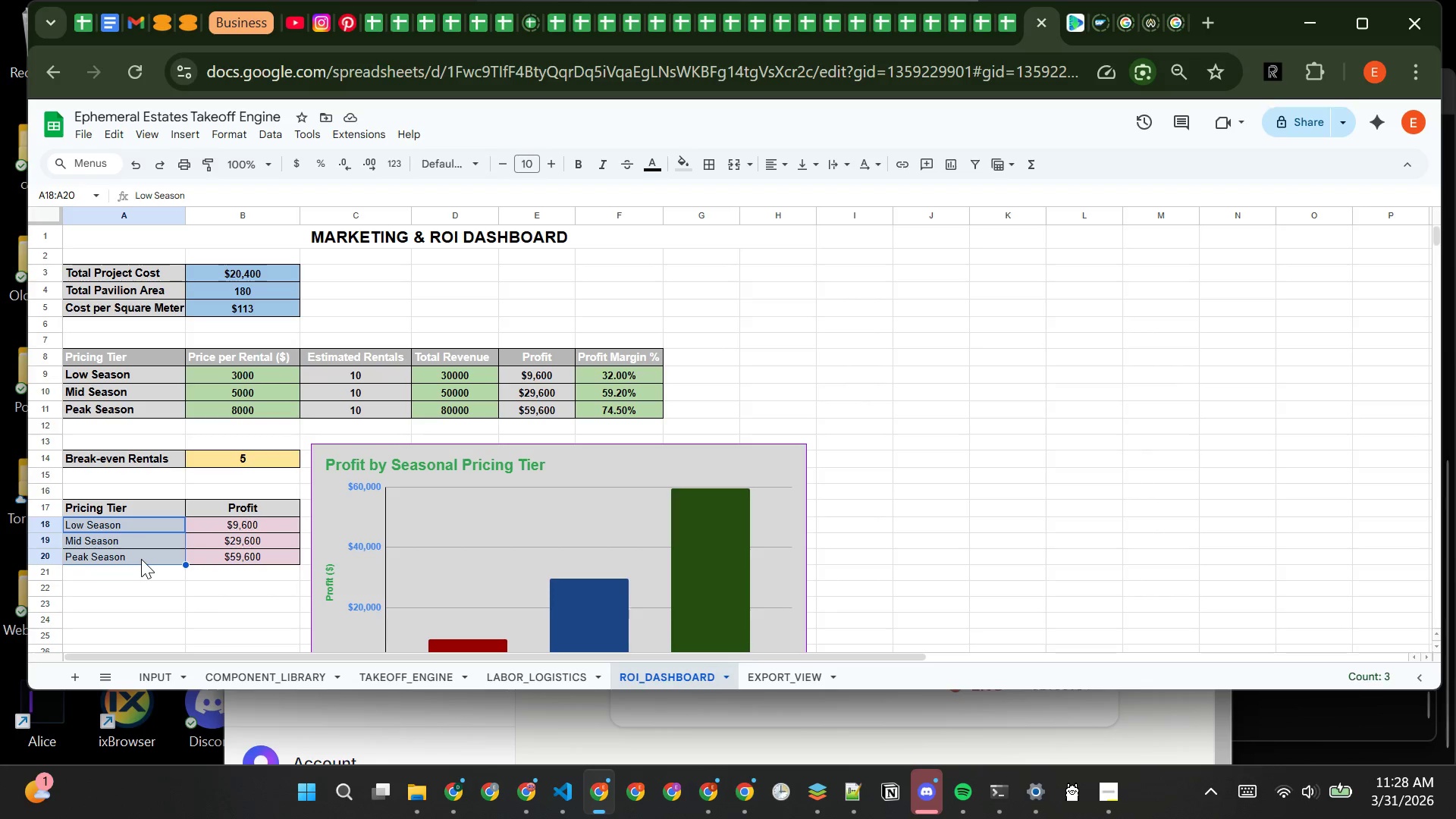 
key(Control+ControlLeft)
 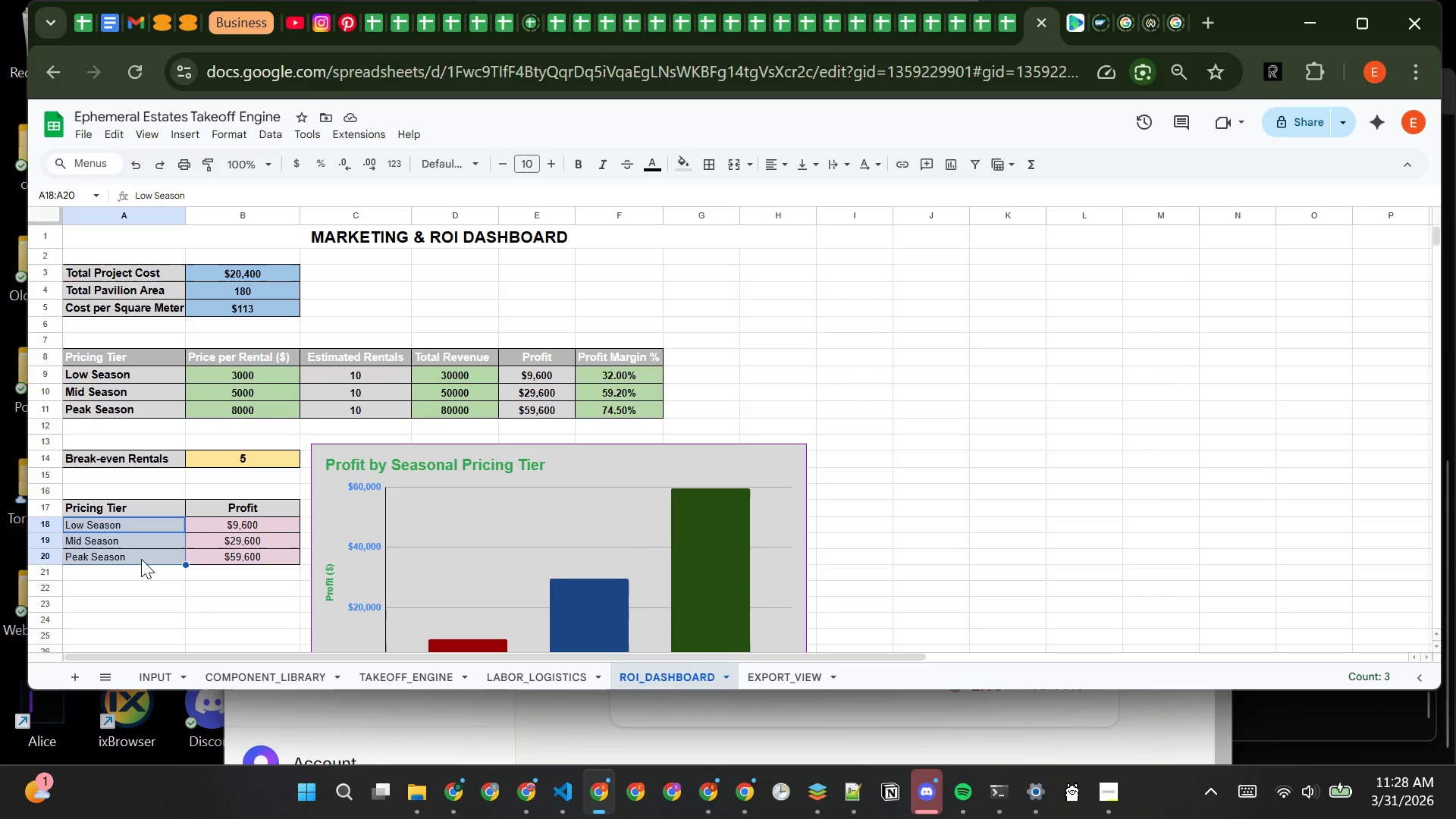 
key(Control+B)
 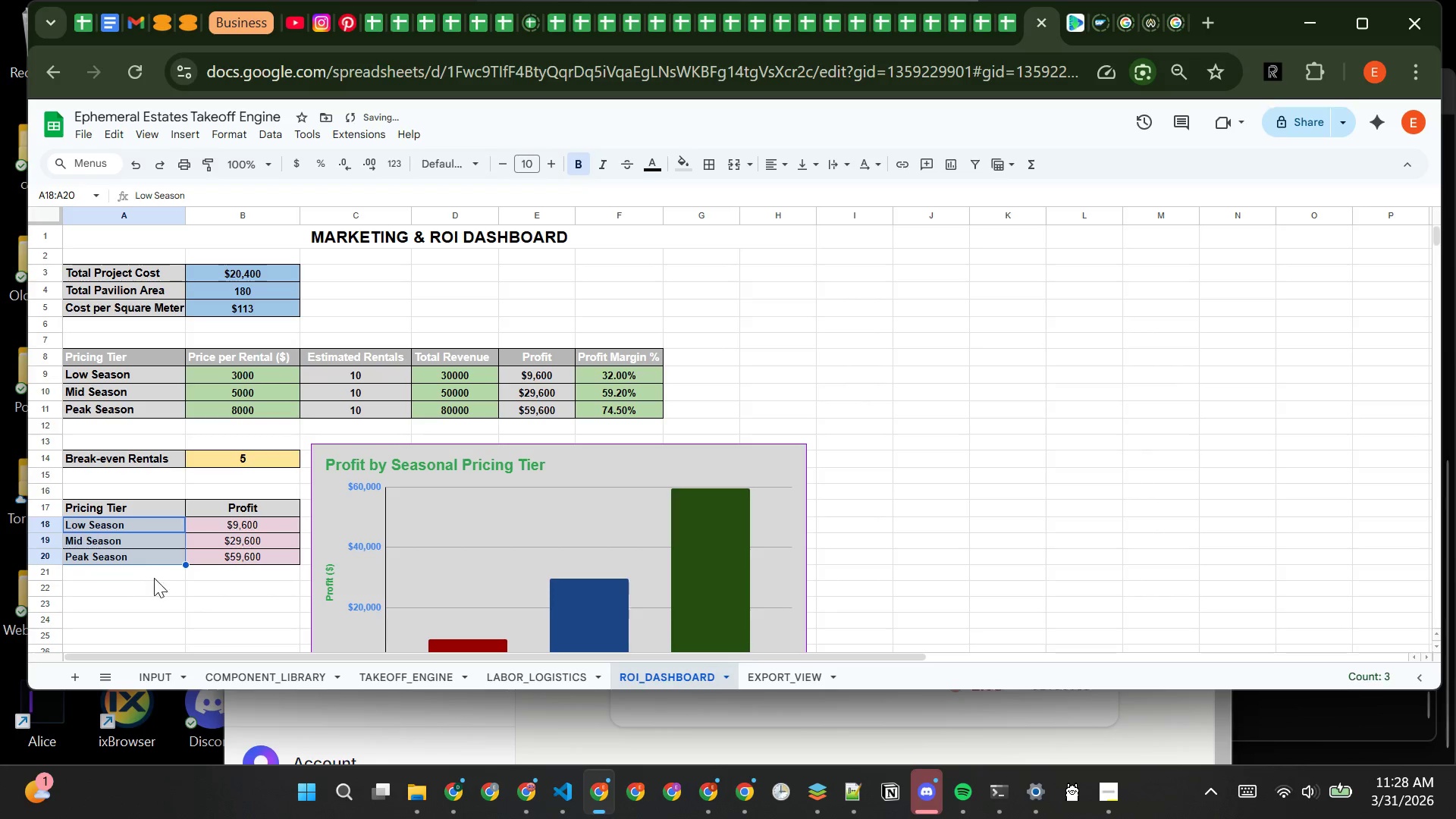 
left_click([157, 579])
 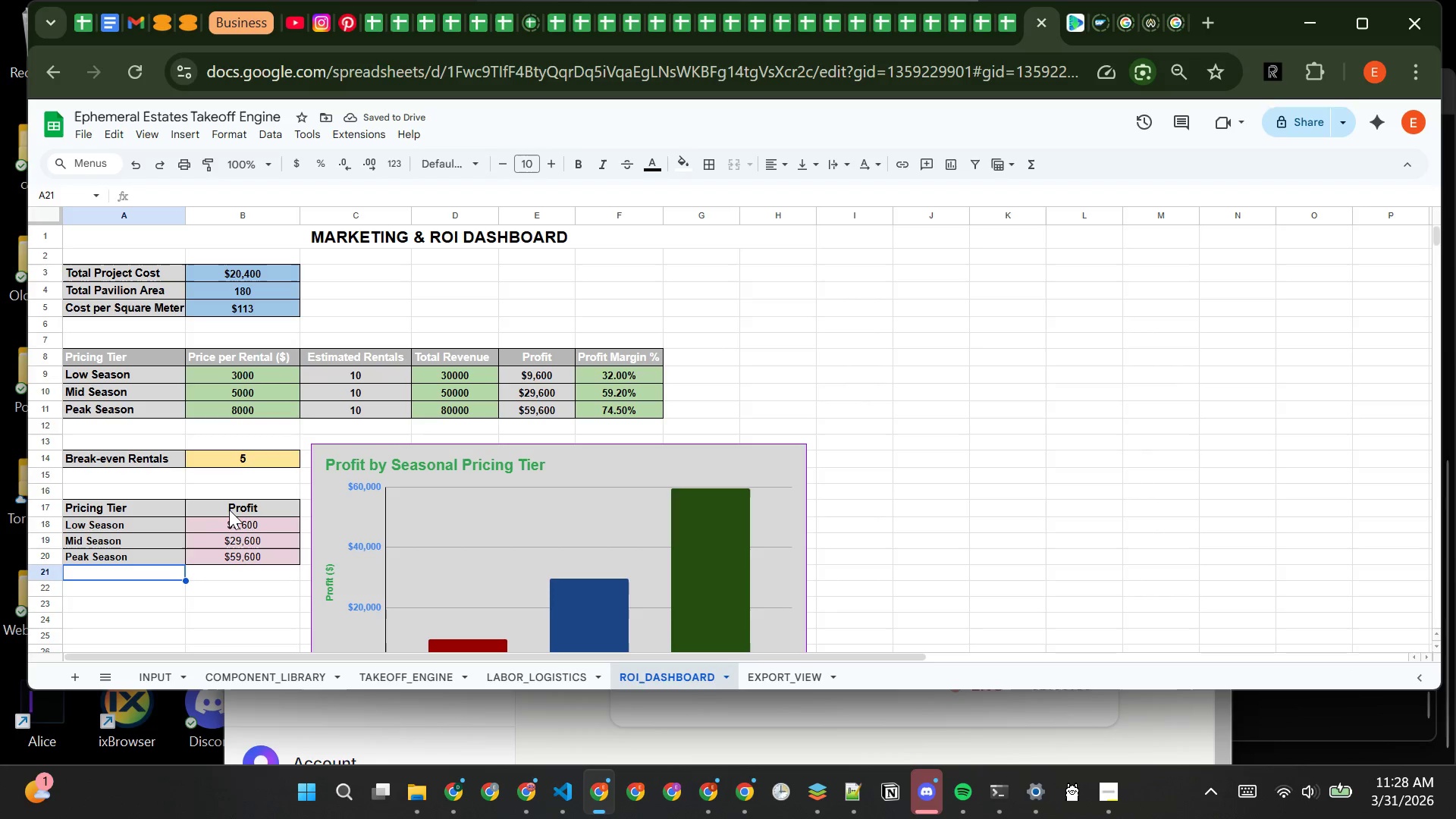 
left_click([168, 507])
 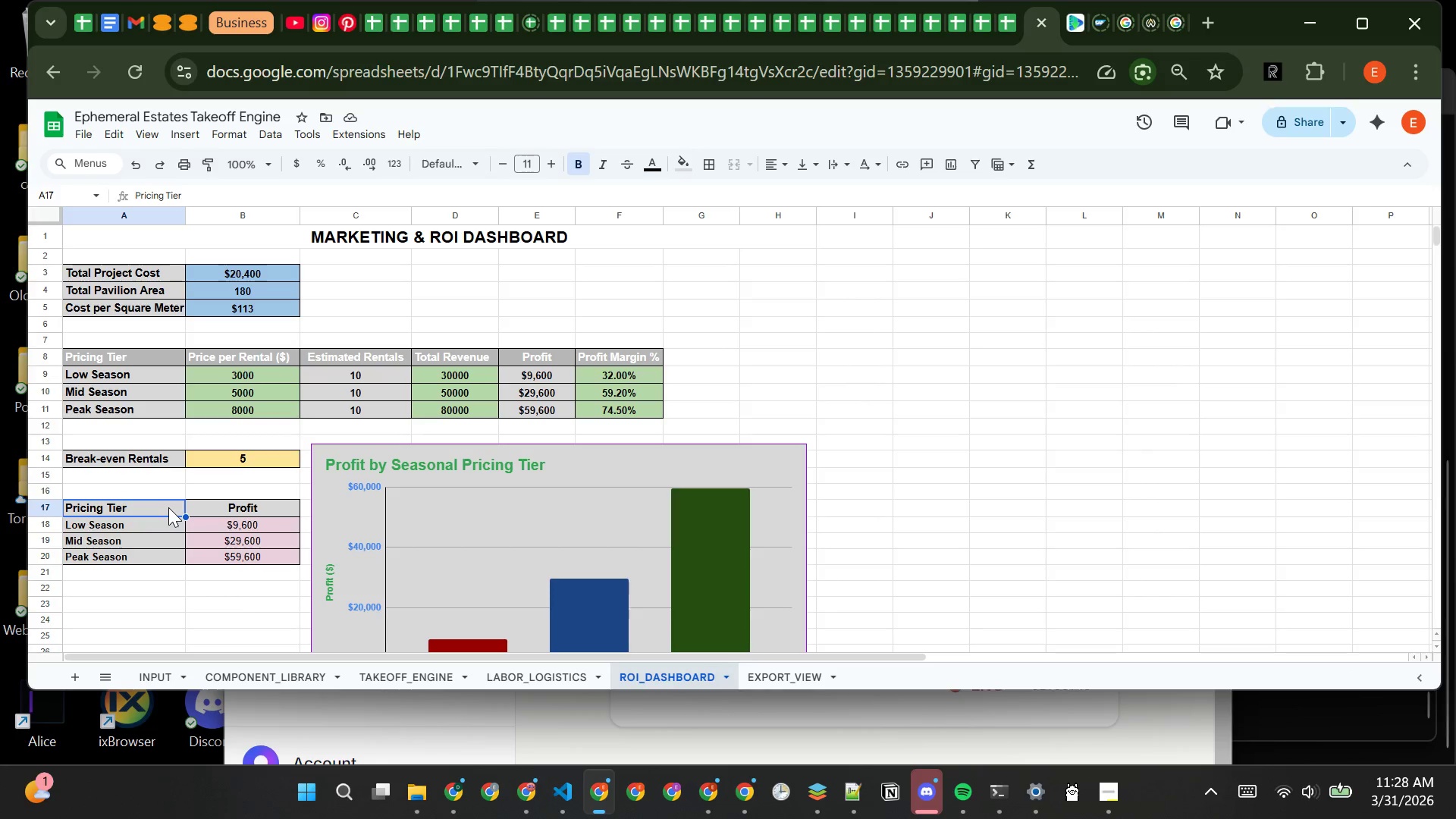 
left_click_drag(start_coordinate=[168, 507], to_coordinate=[212, 508])
 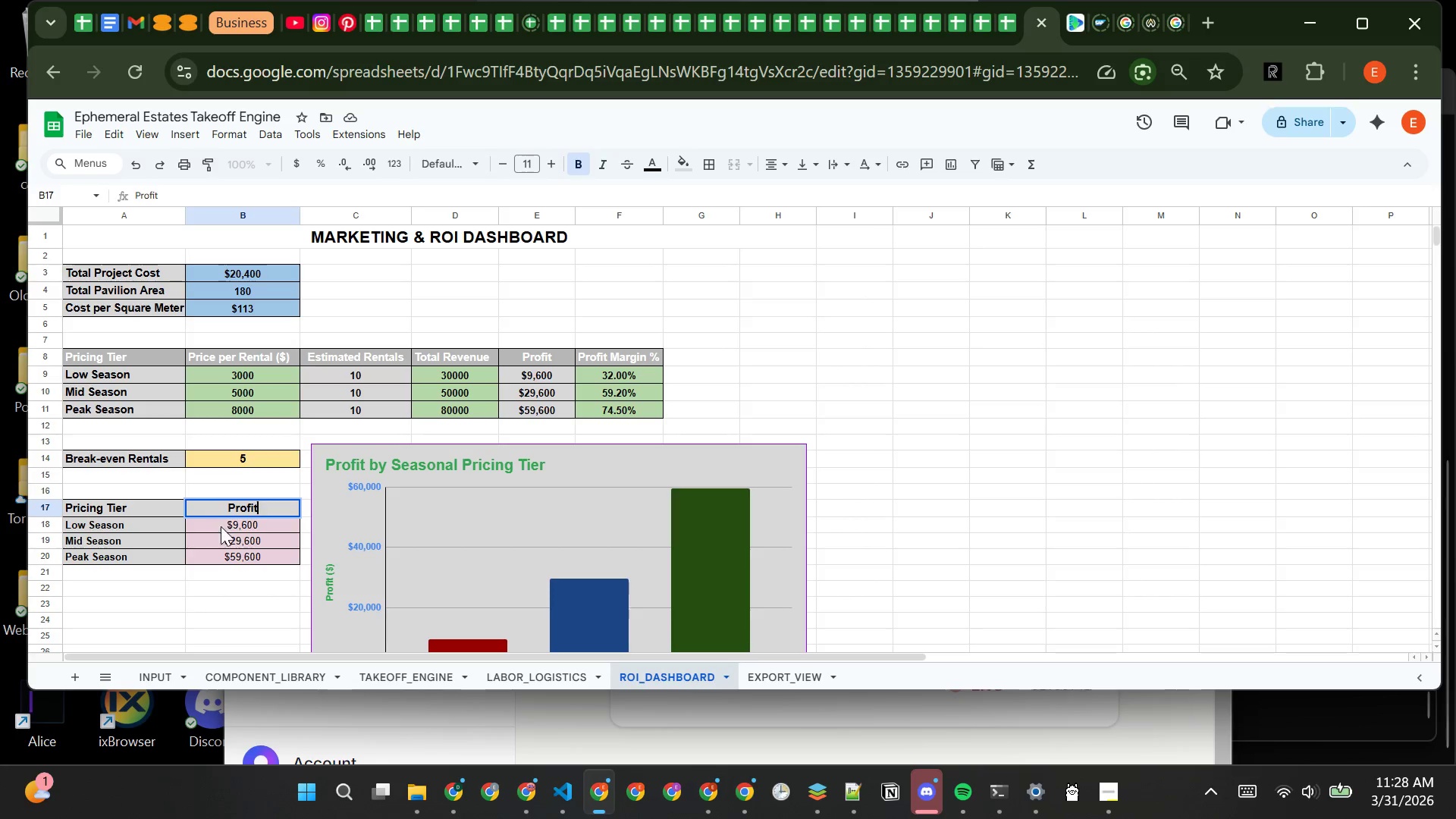 
left_click([254, 604])
 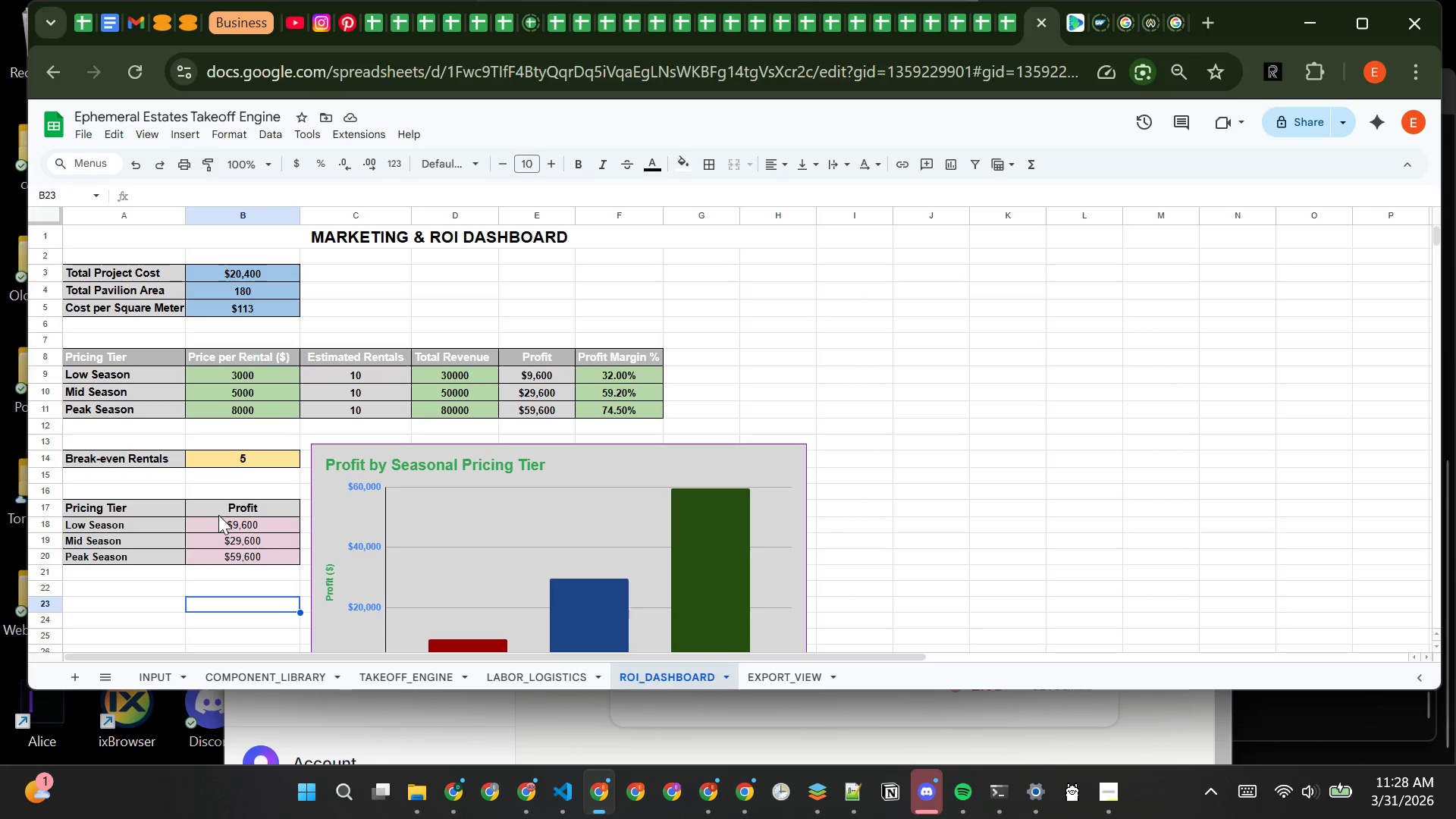 
left_click([221, 507])
 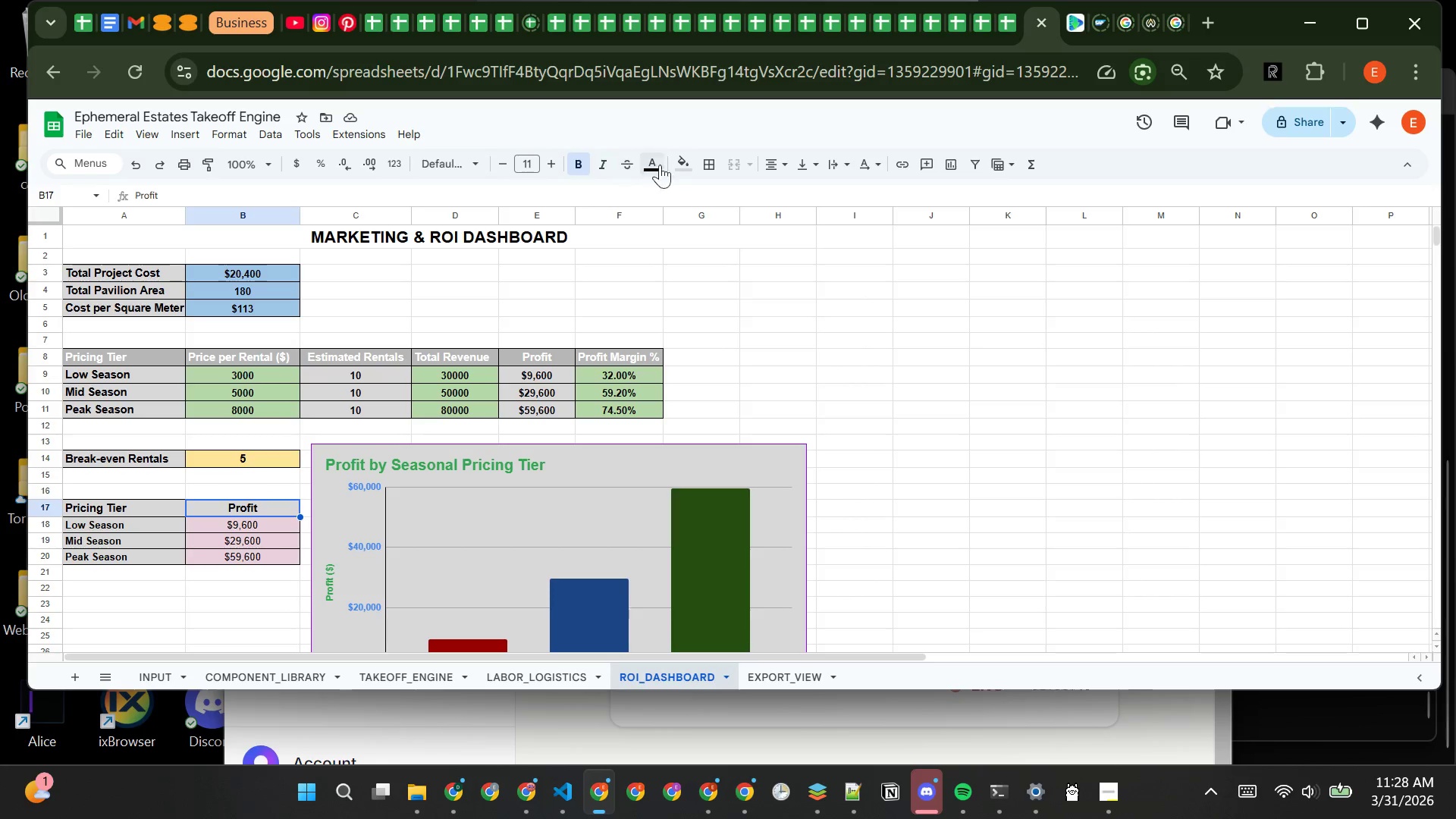 
left_click([685, 162])
 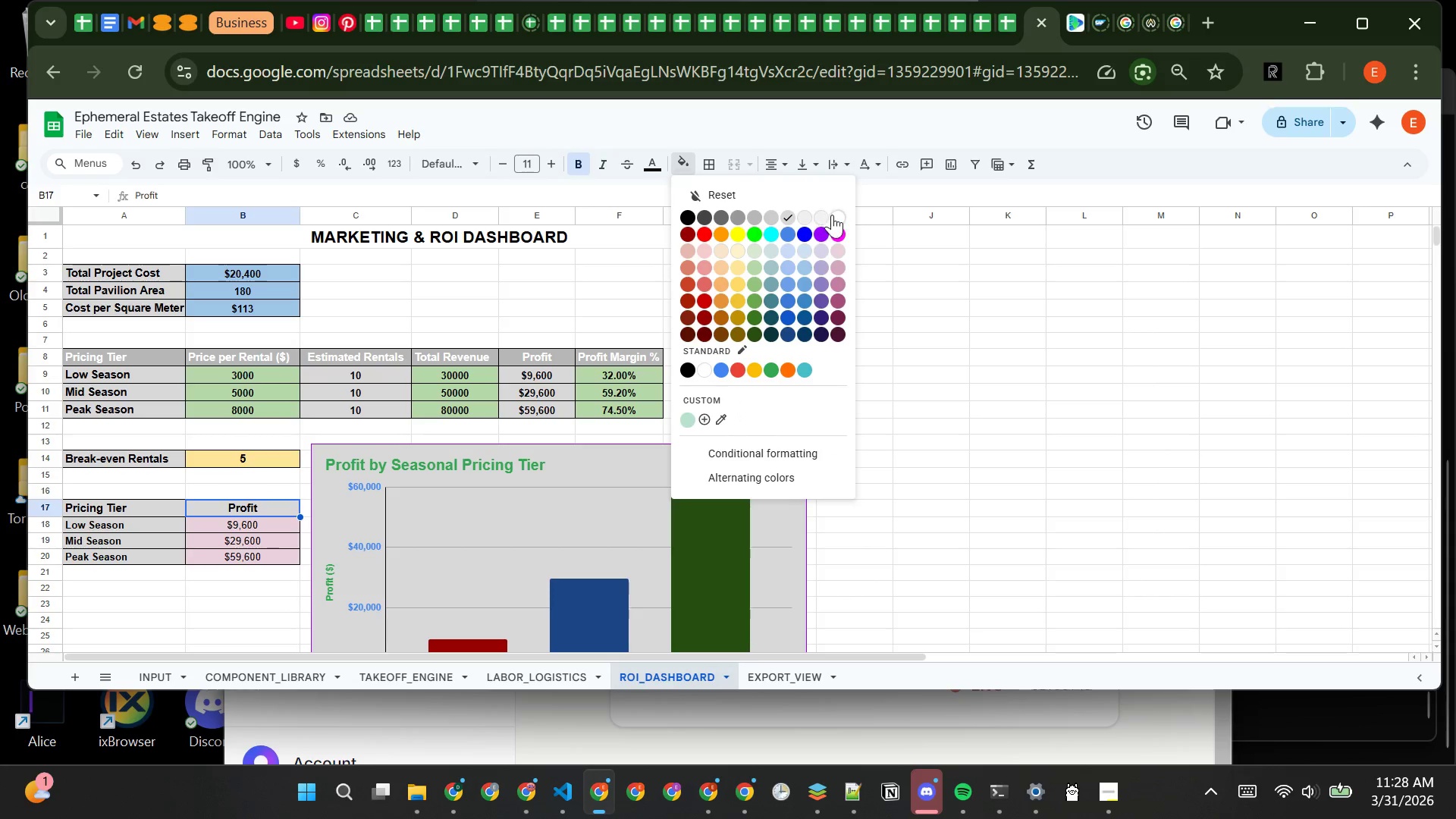 
left_click([837, 217])
 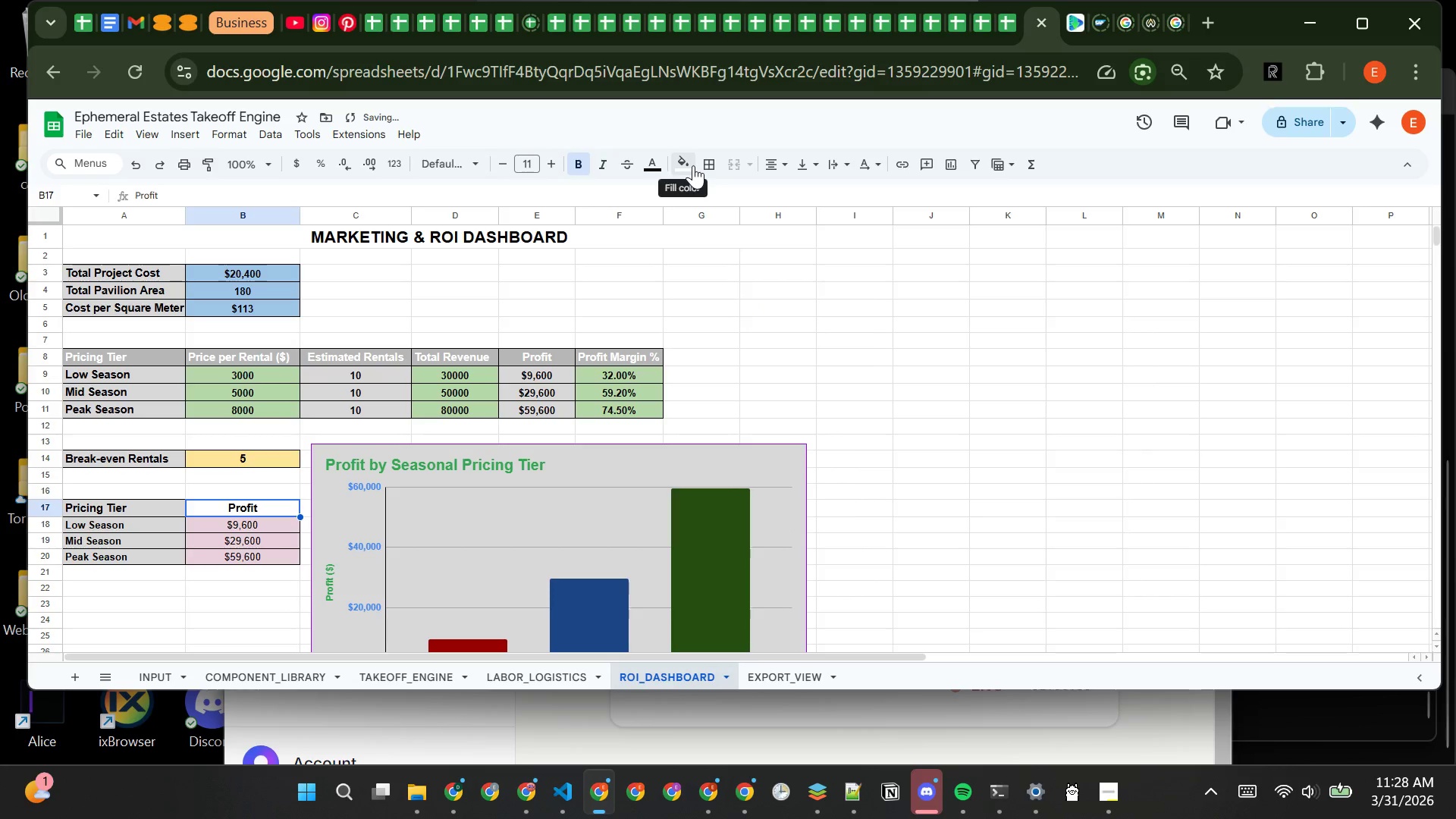 
left_click([683, 164])
 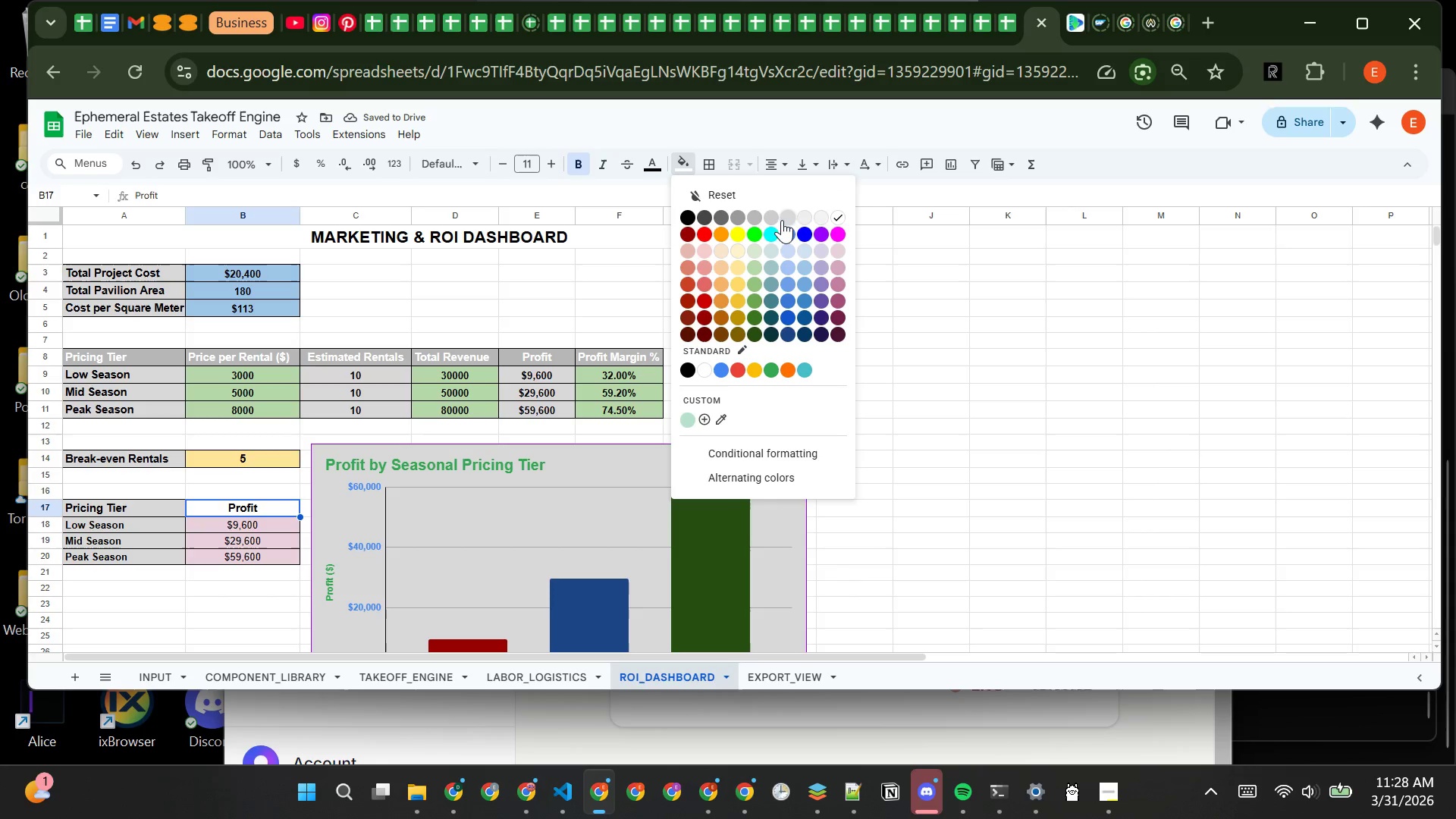 
left_click([789, 218])
 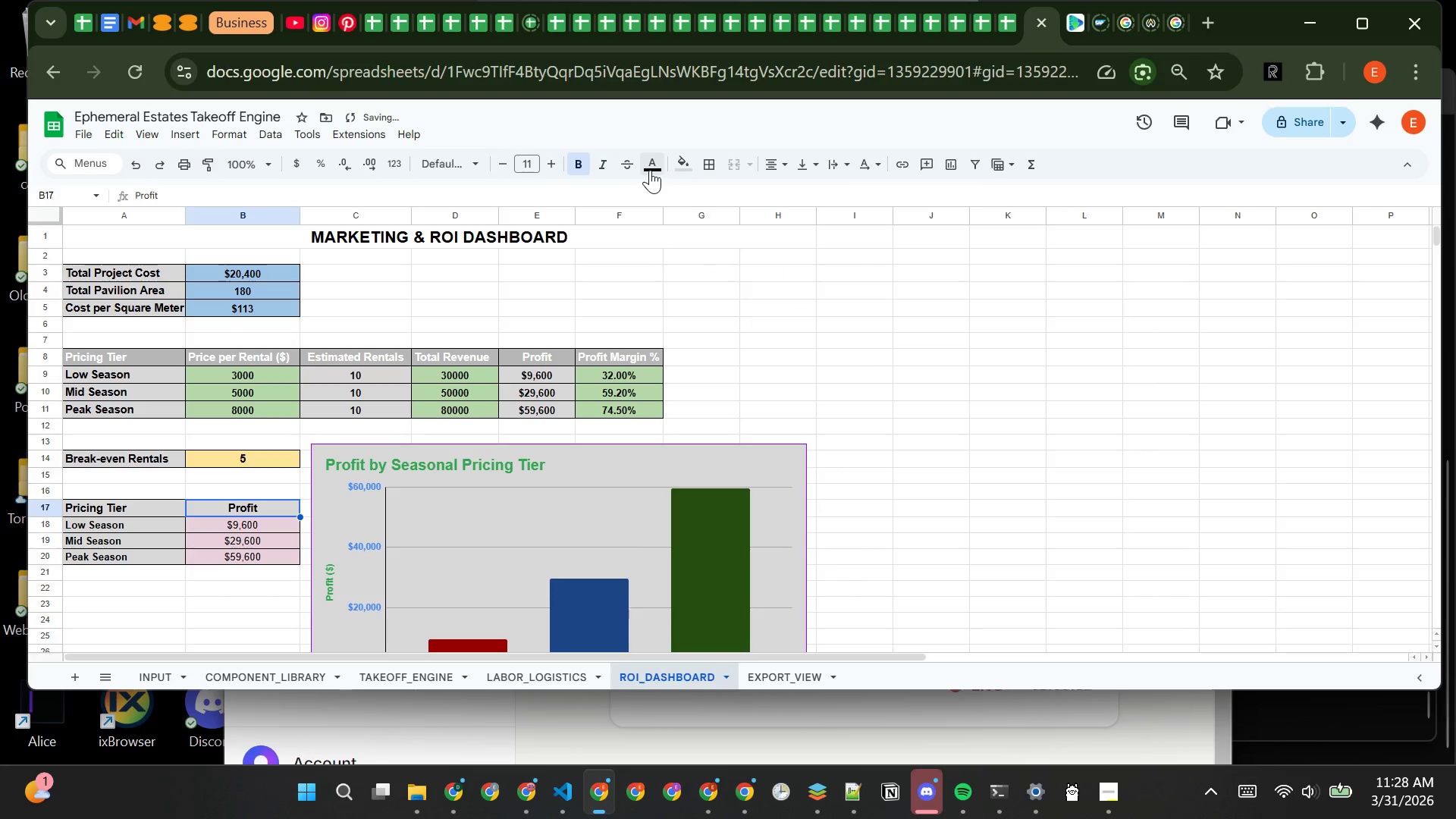 
left_click([652, 168])
 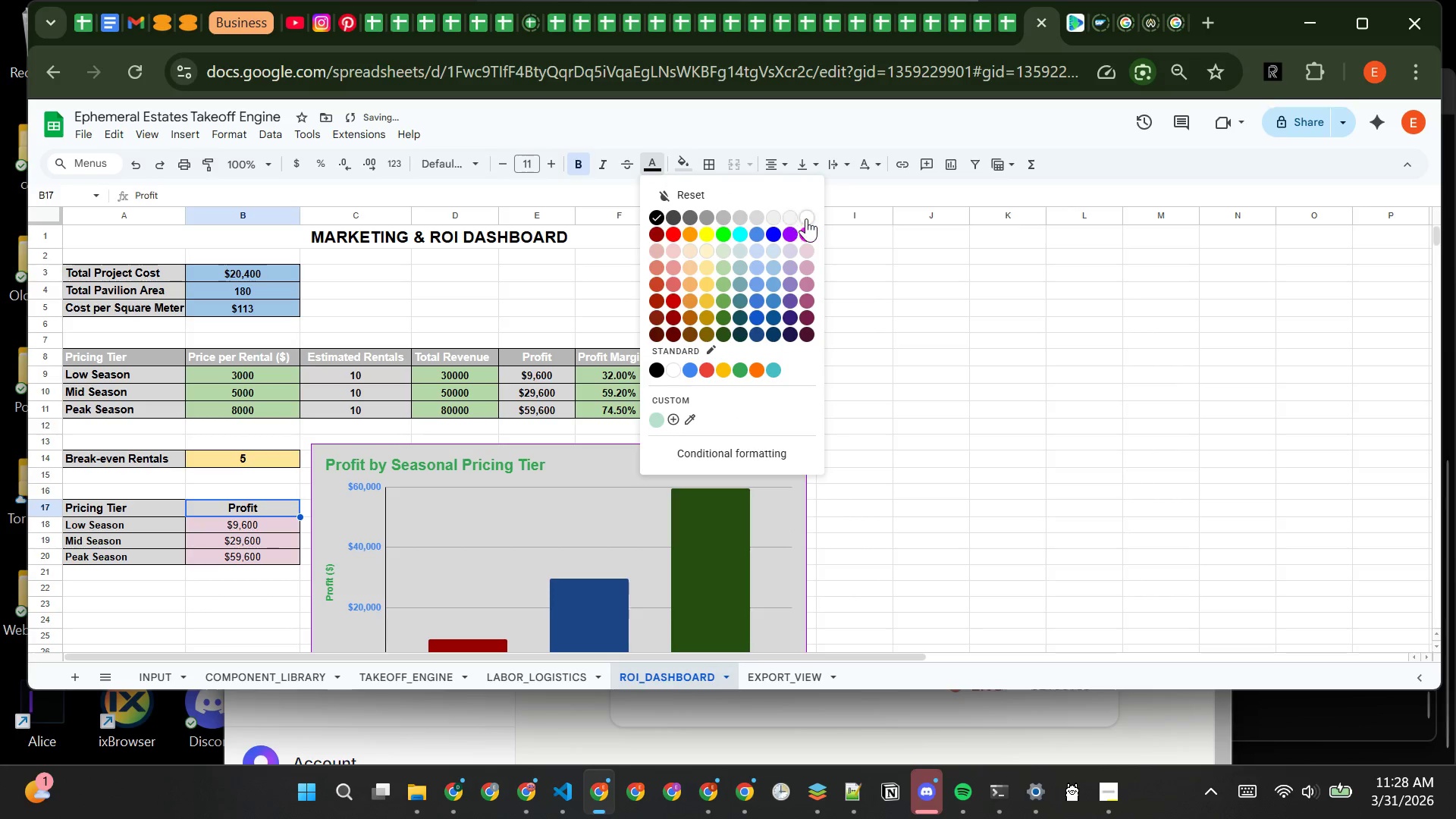 
left_click([809, 219])
 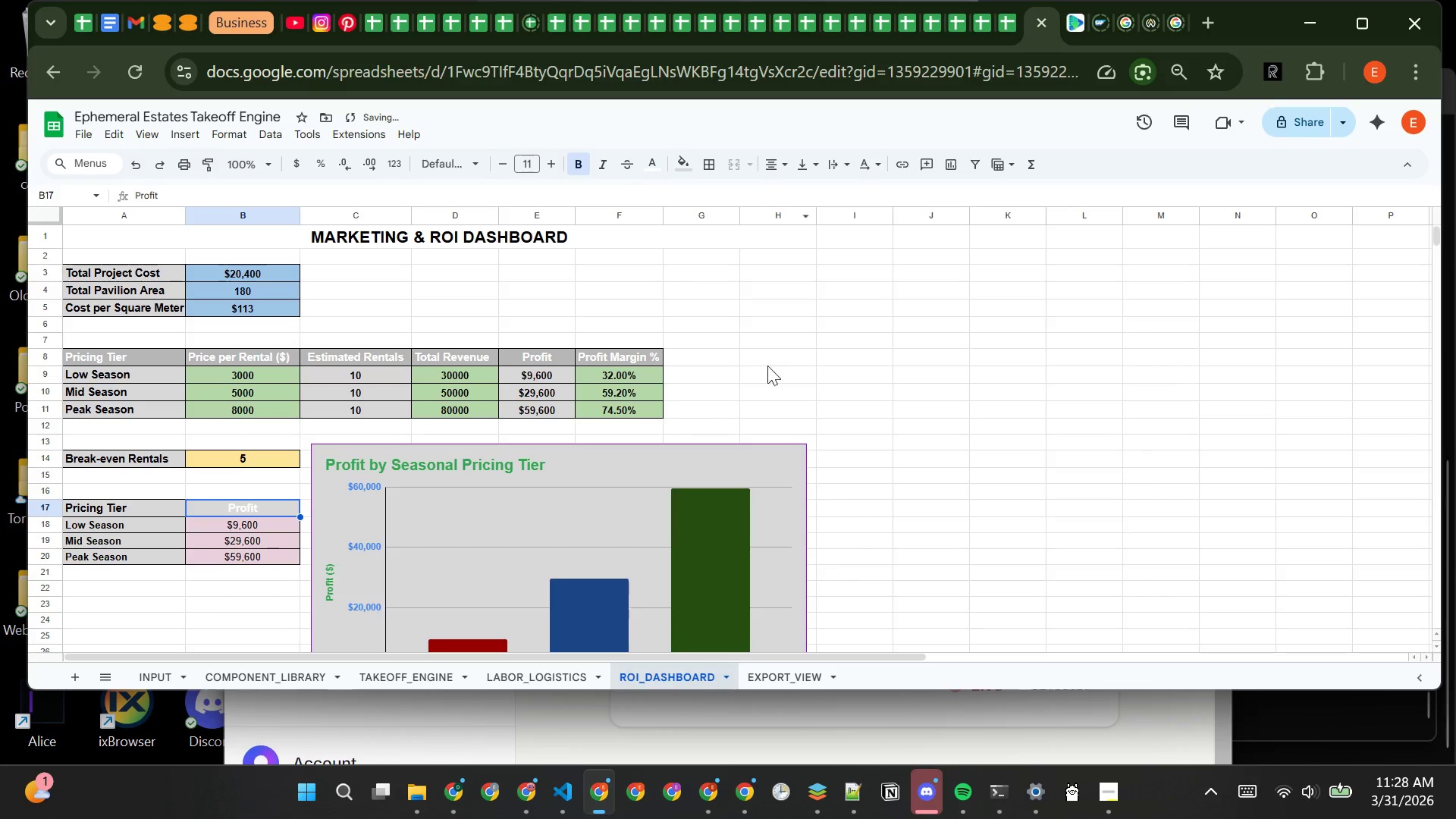 
left_click([786, 378])
 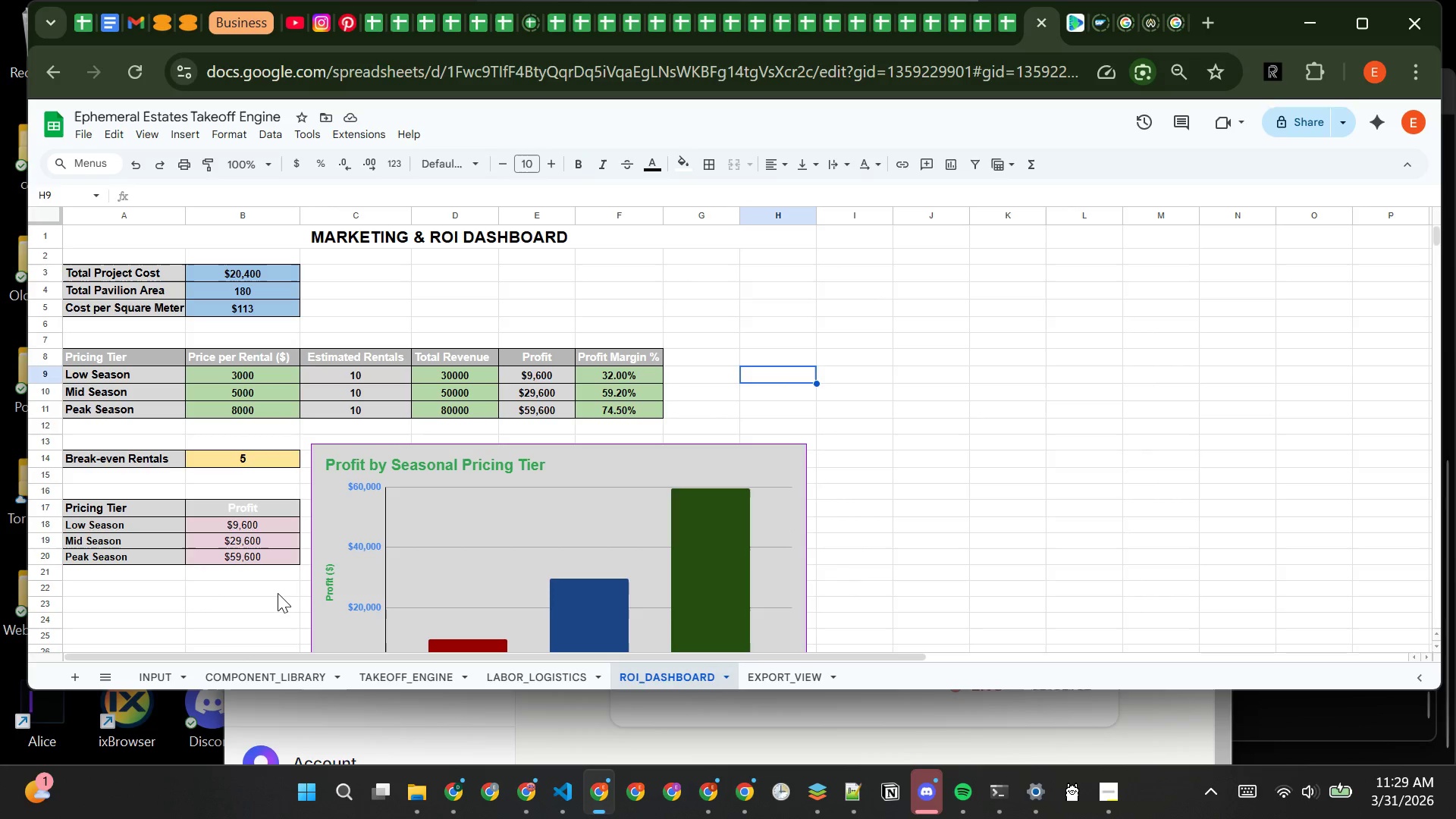 
wait(6.95)
 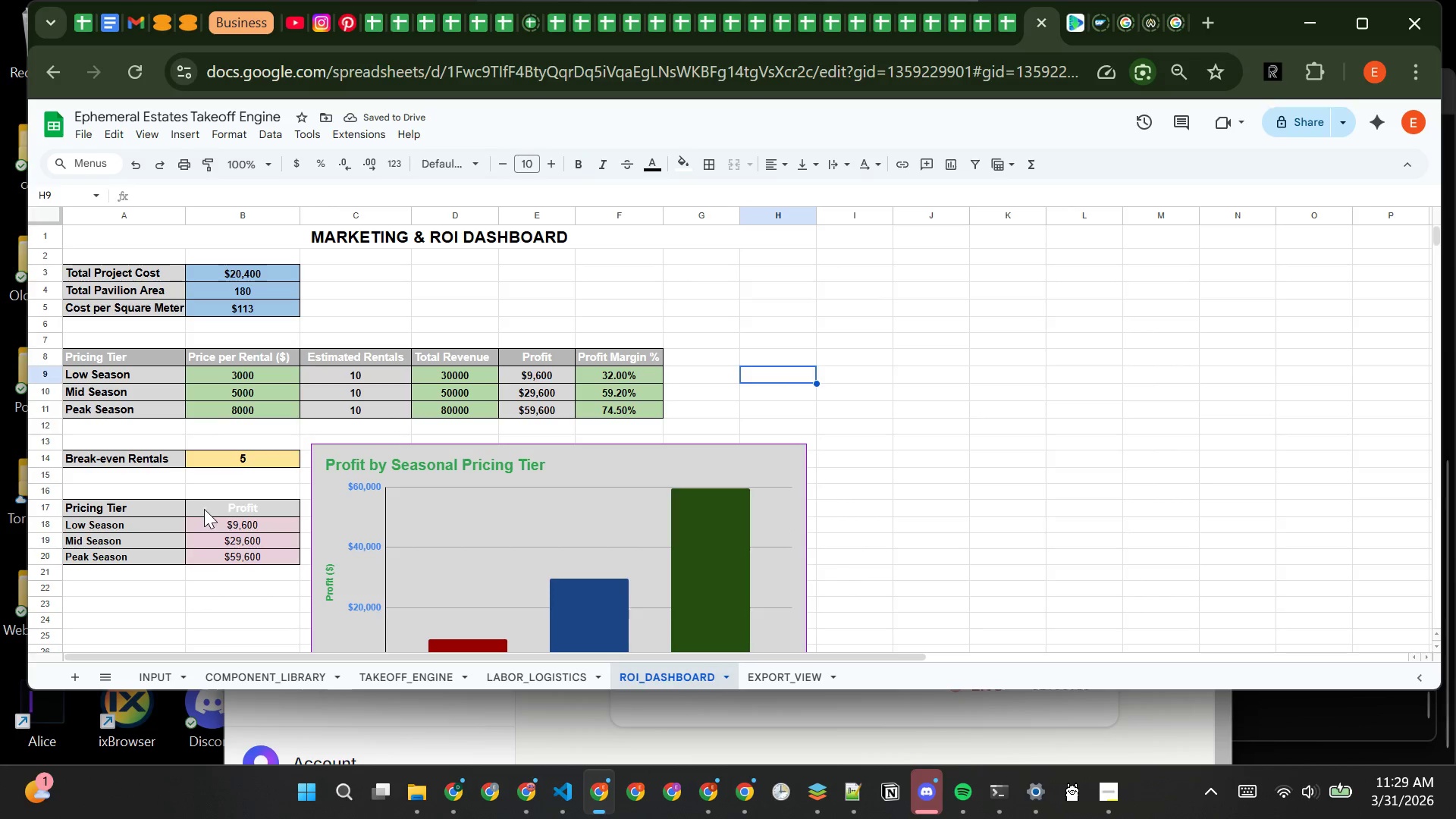 
left_click([268, 502])
 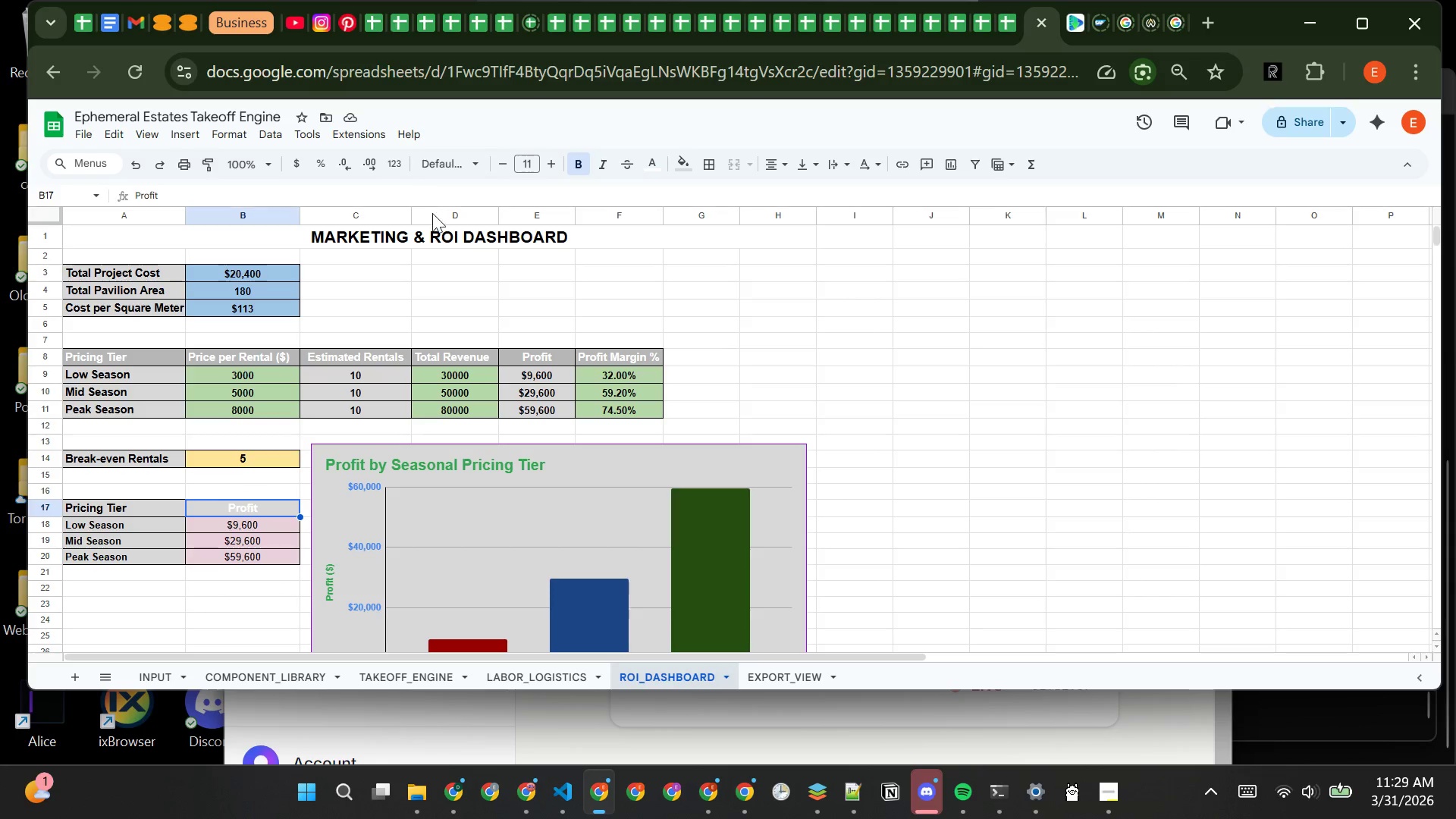 
left_click([459, 238])
 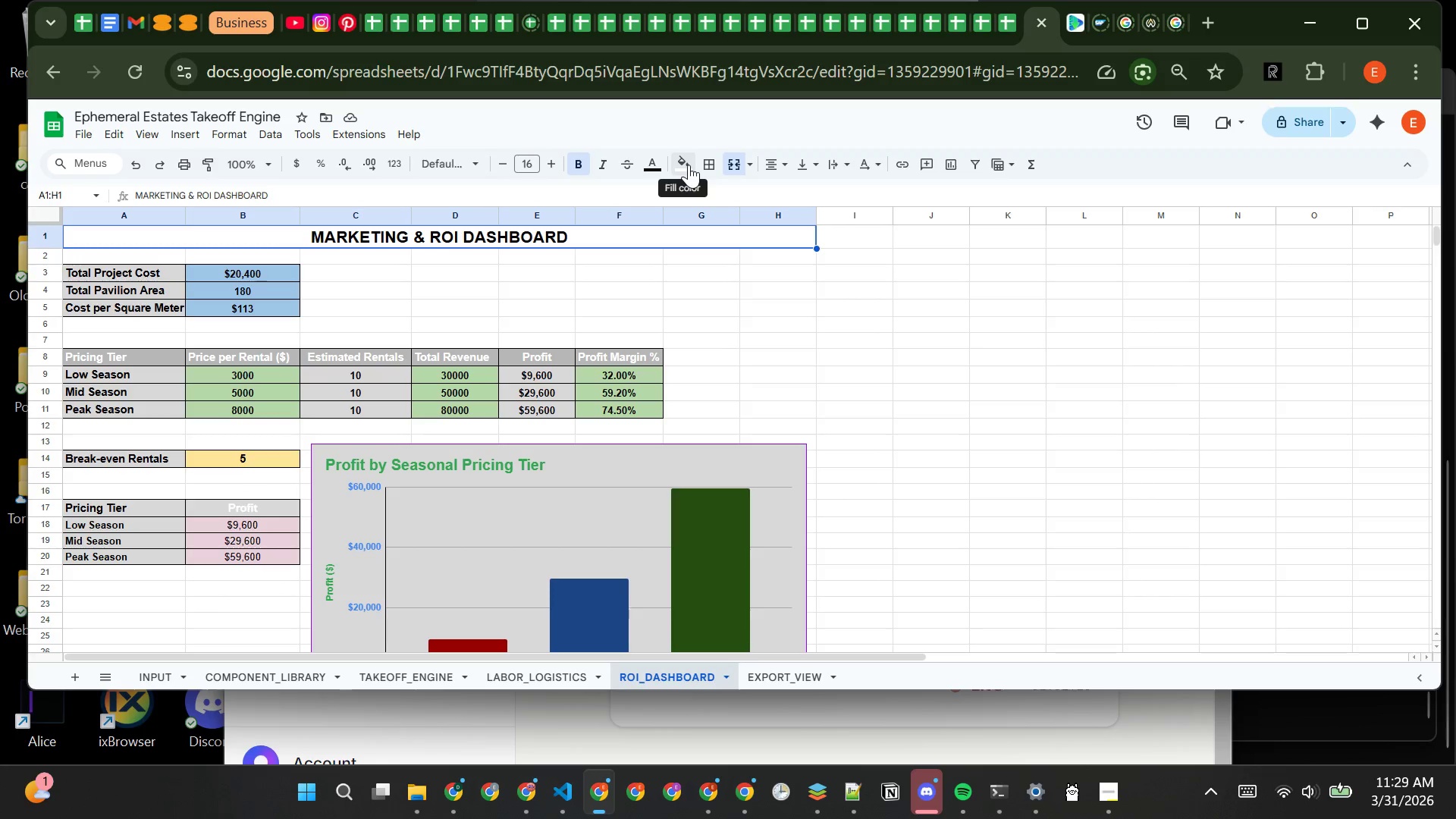 
left_click([689, 165])
 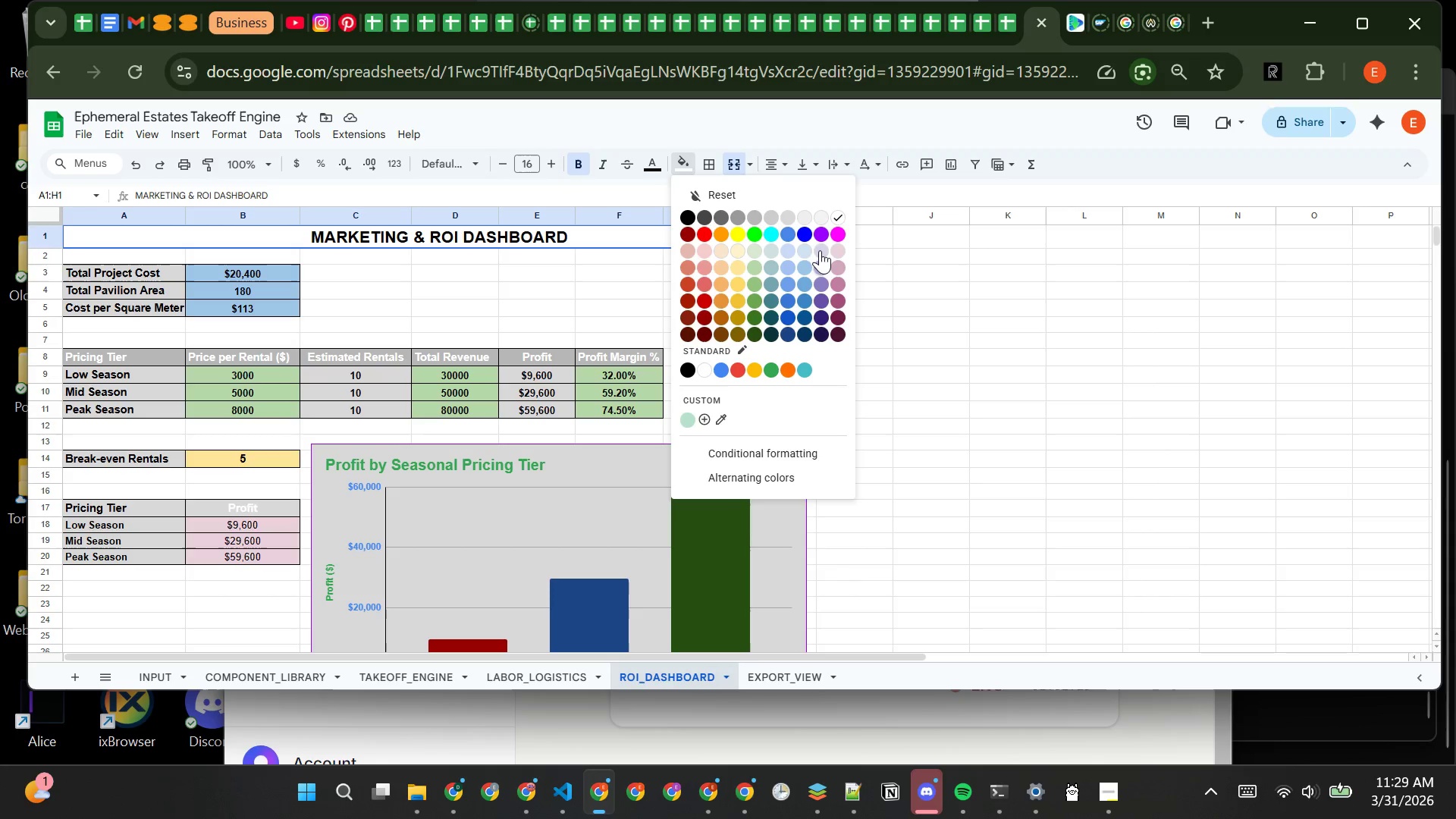 
wait(5.16)
 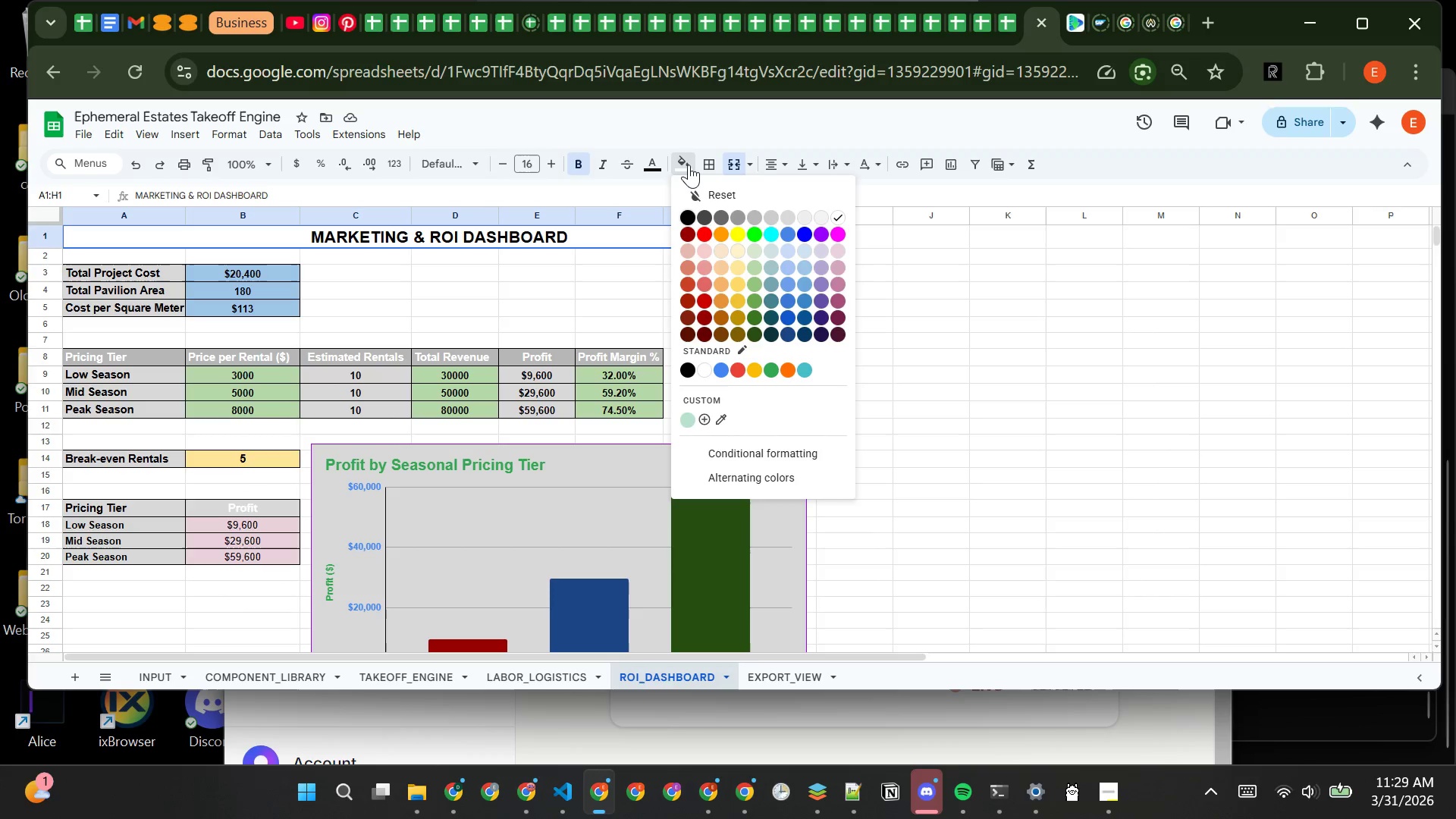 
left_click([821, 251])
 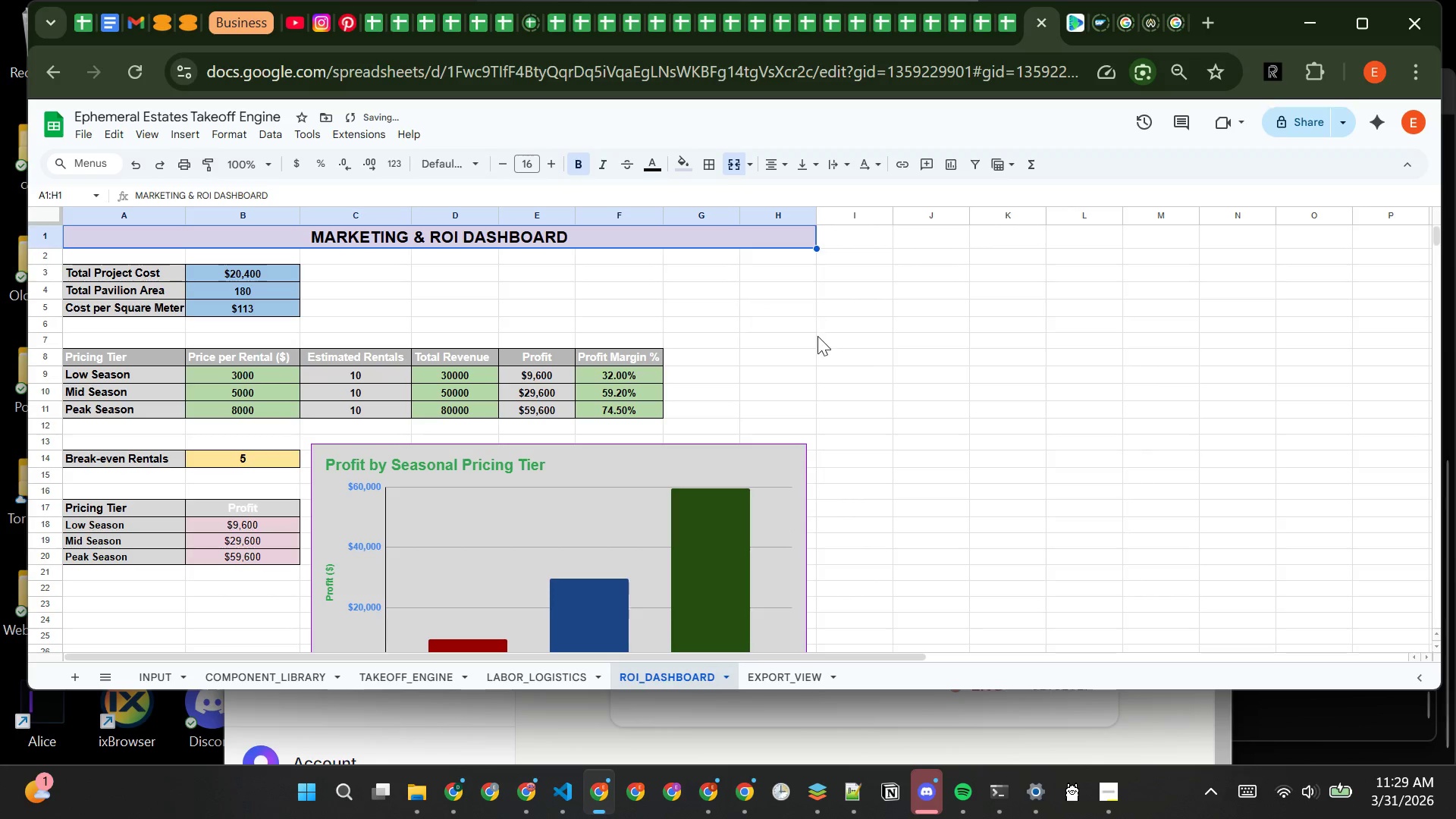 
left_click([824, 343])
 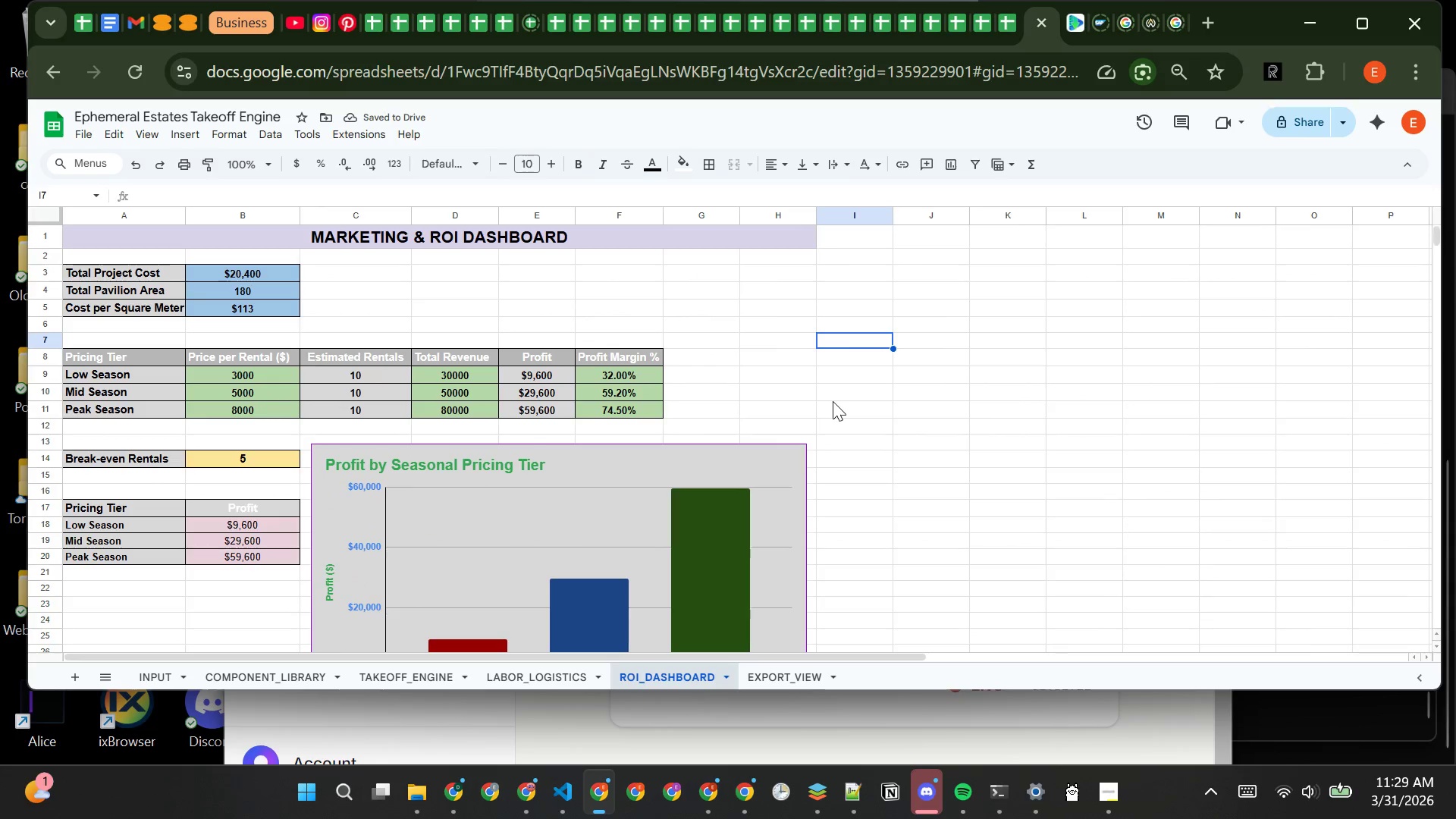 
wait(6.09)
 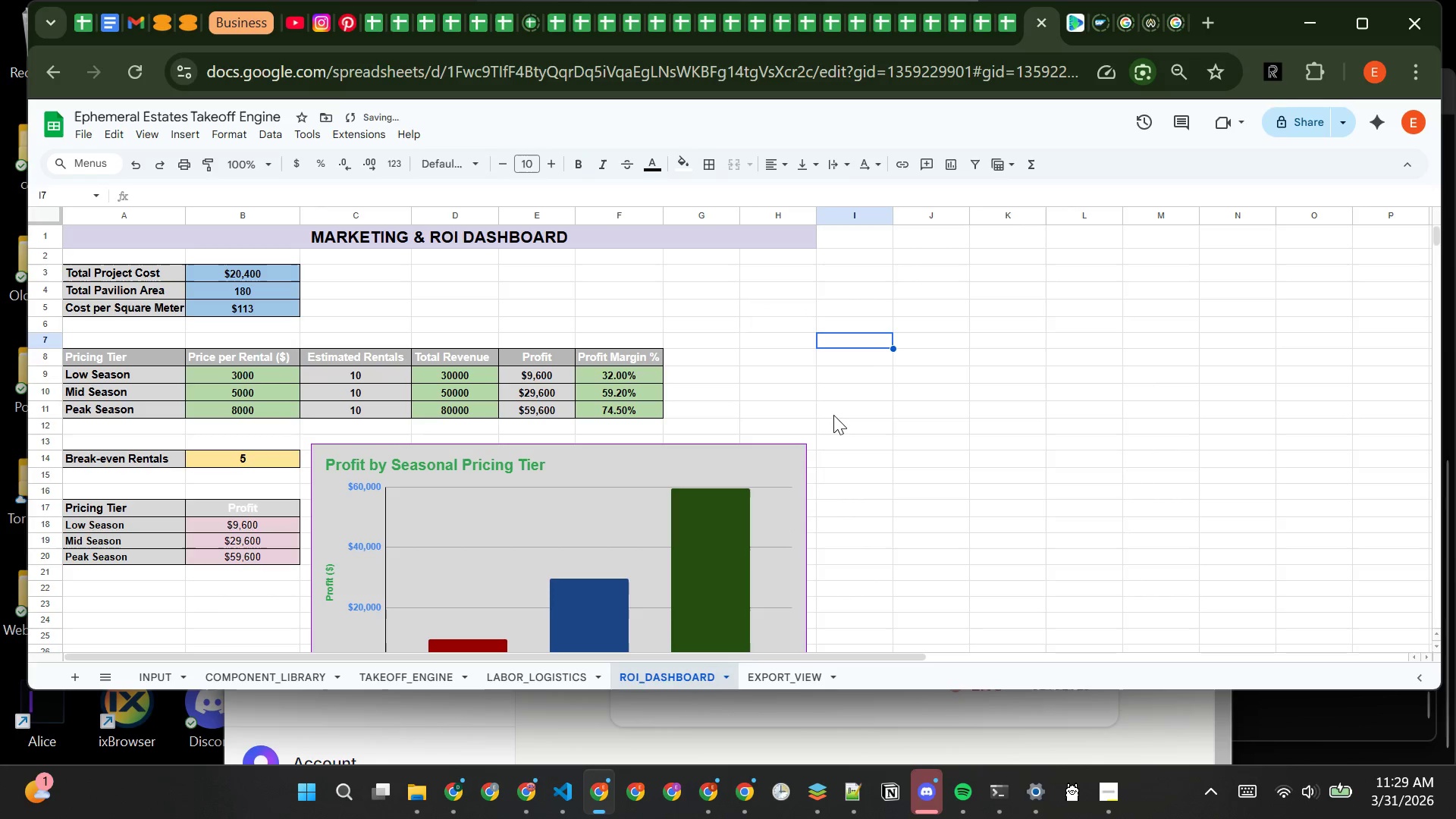 
left_click([240, 507])
 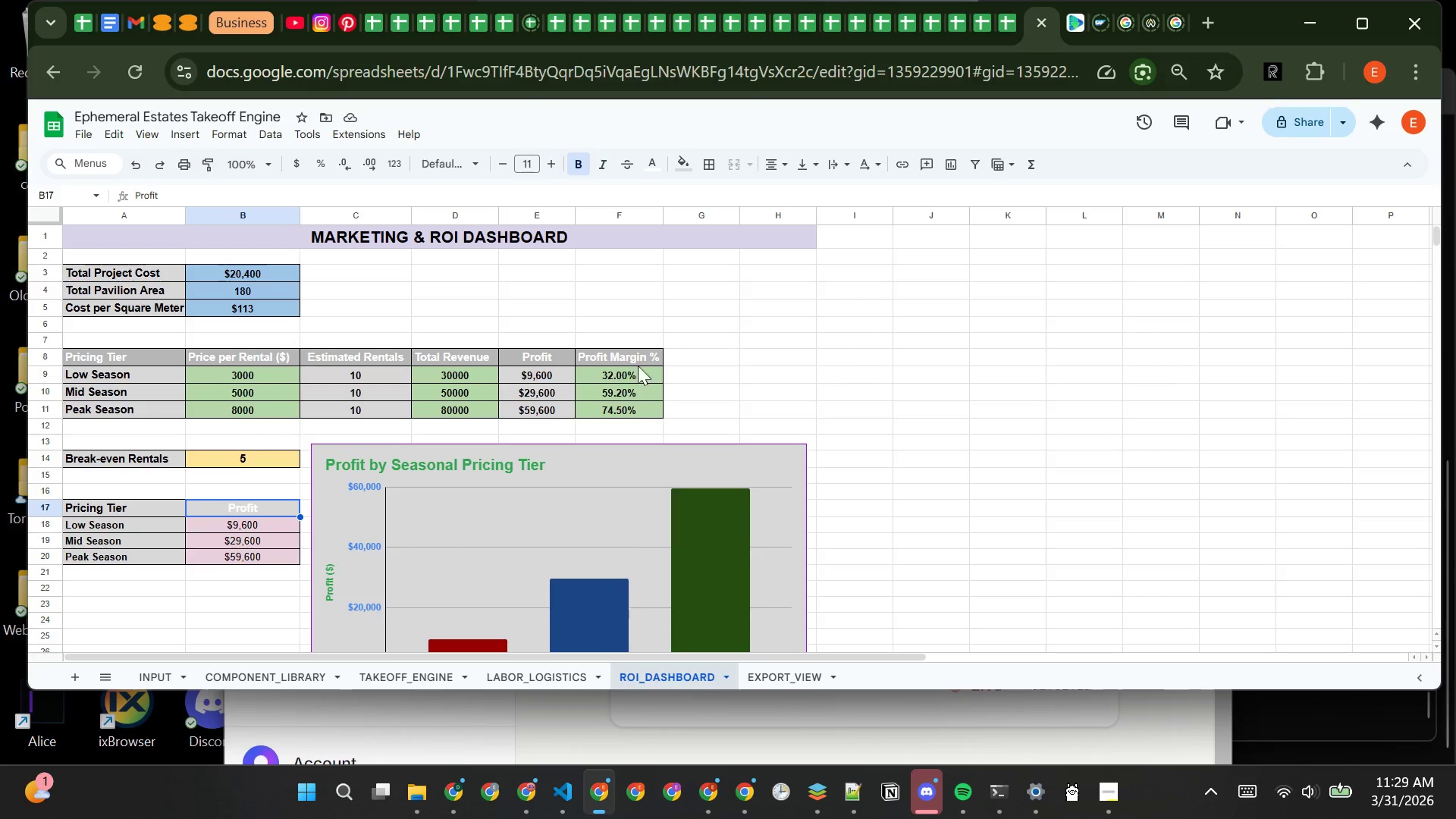 
left_click([670, 352])
 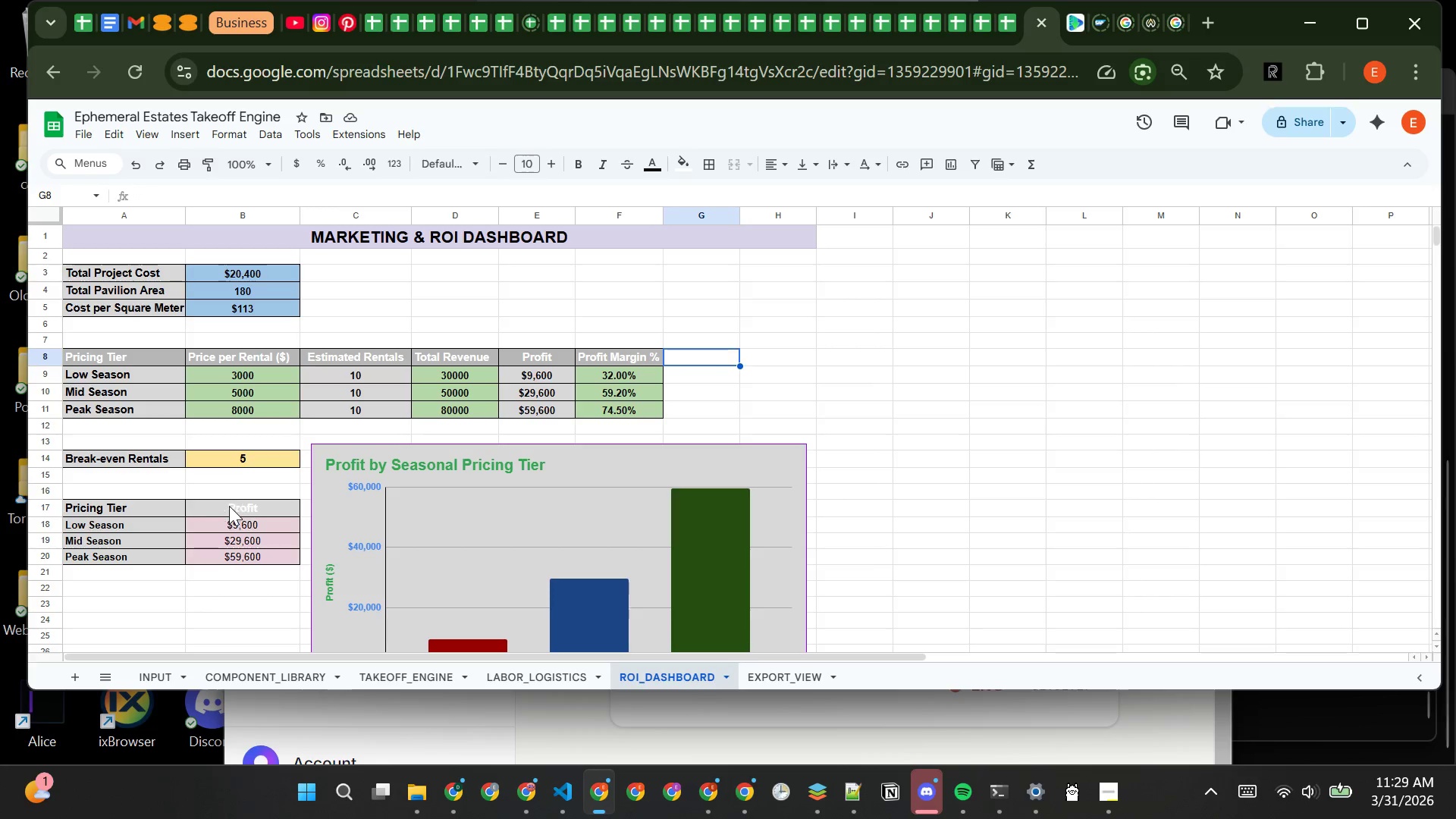 
left_click([221, 507])
 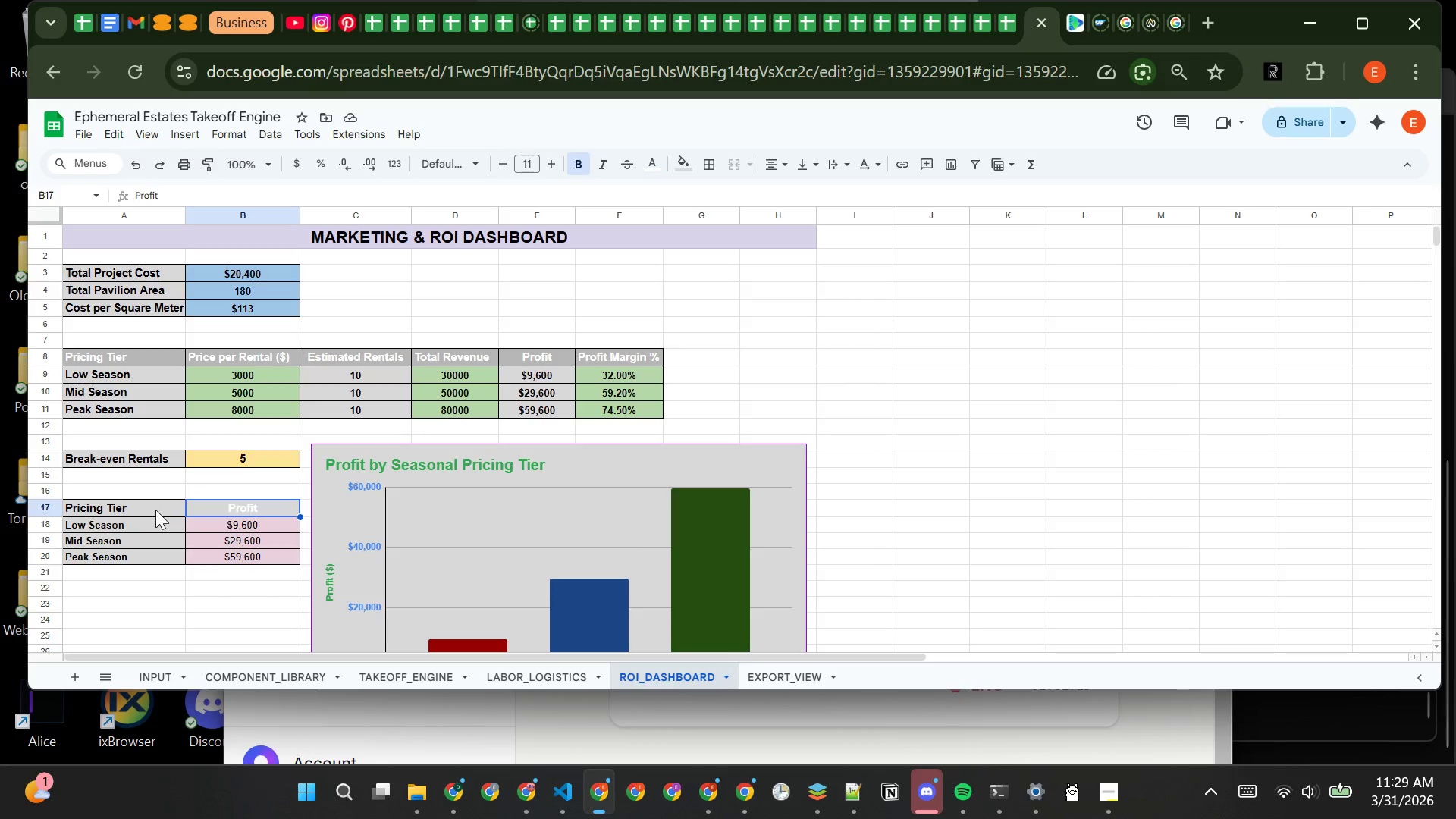 
left_click([149, 510])
 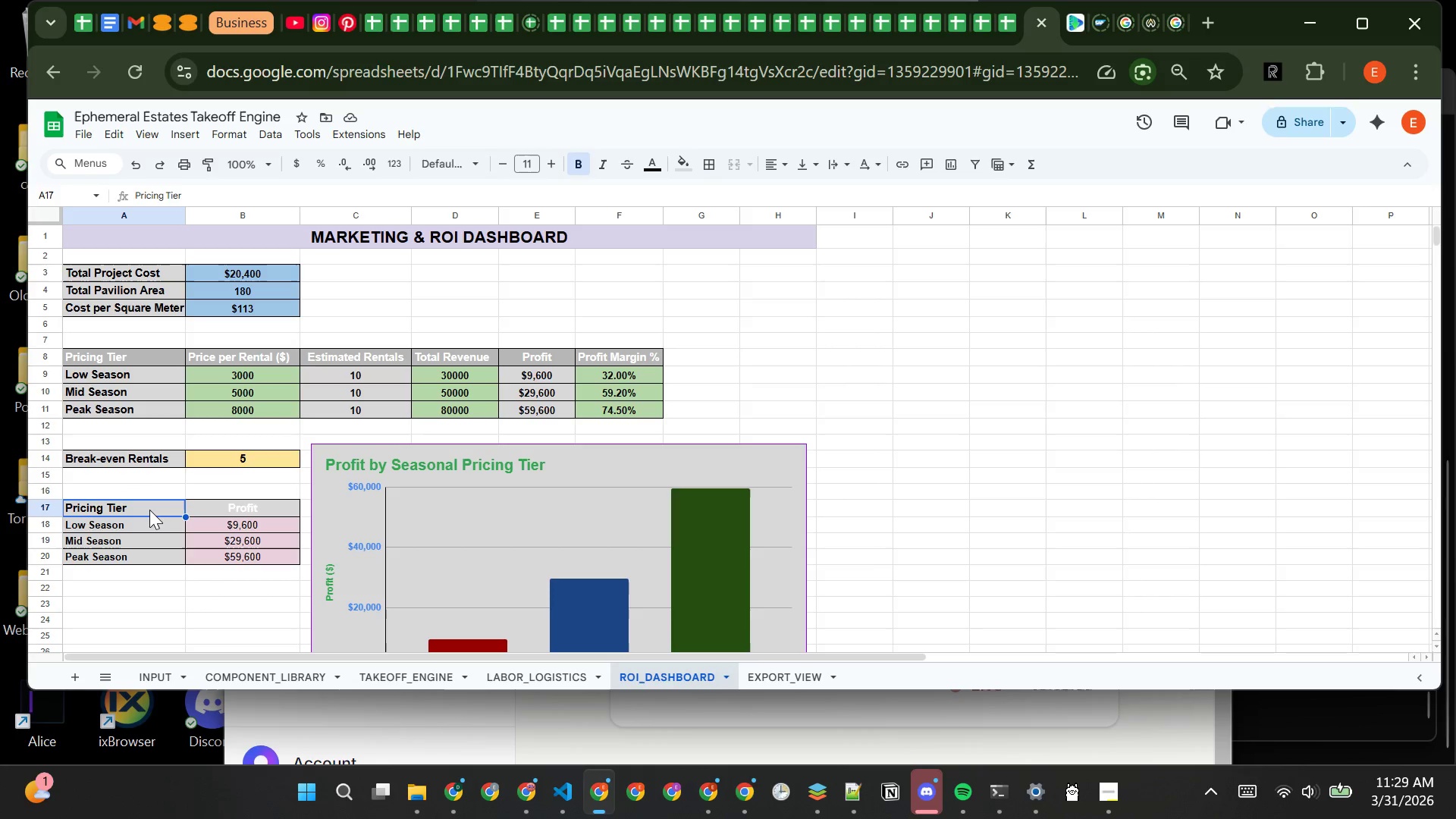 
left_click_drag(start_coordinate=[149, 510], to_coordinate=[210, 516])
 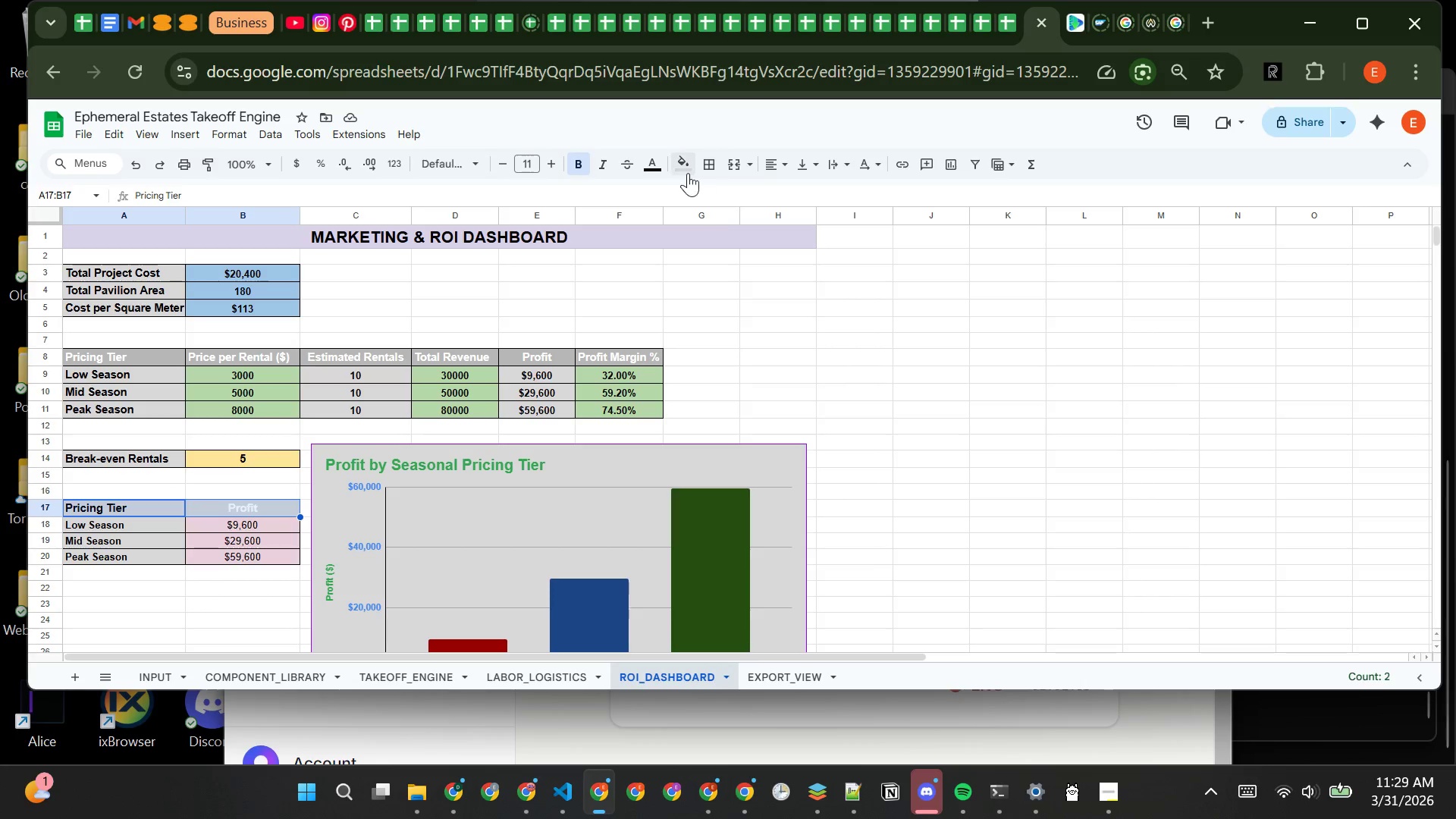 
left_click([683, 173])
 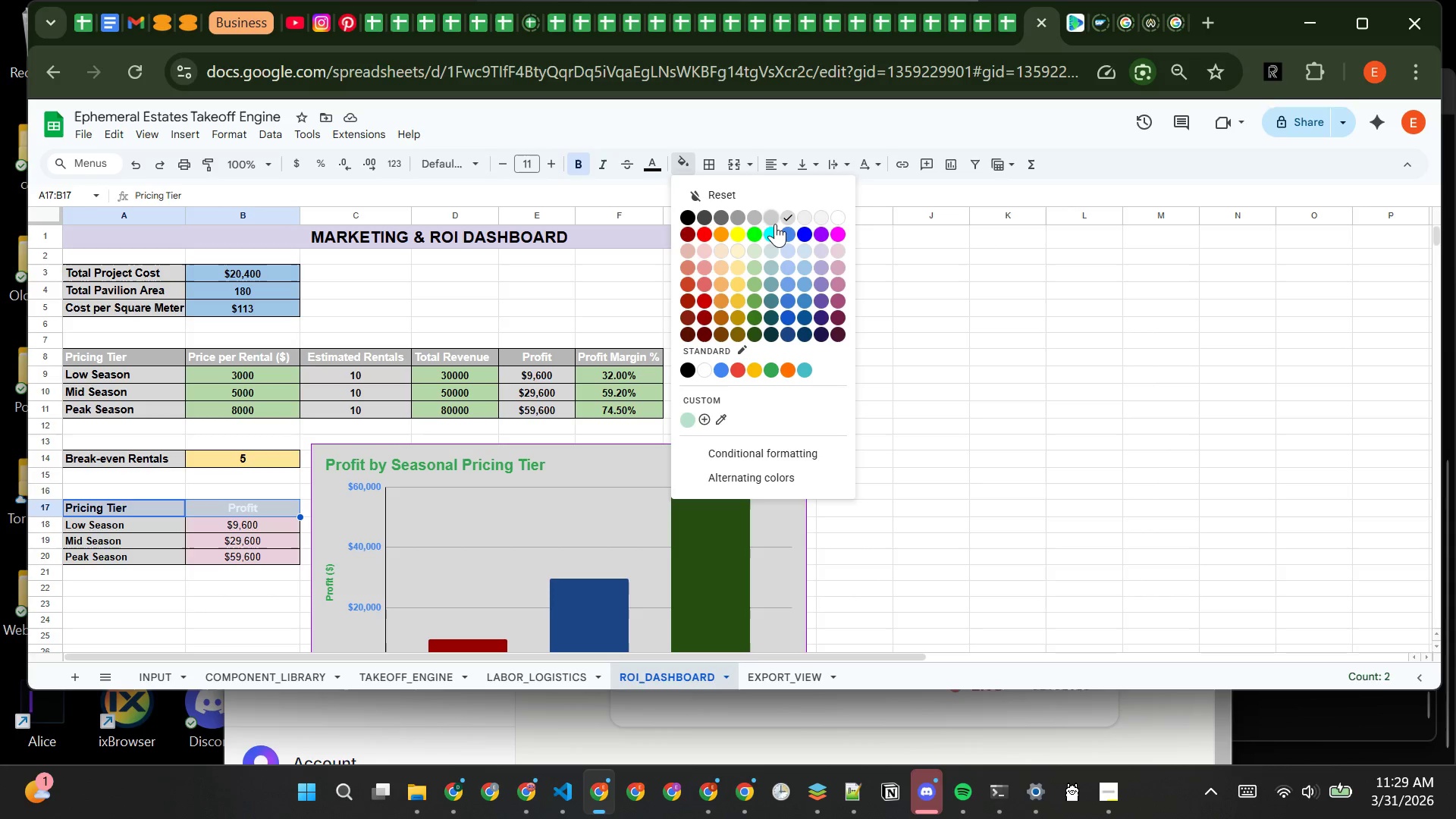 
left_click([775, 224])
 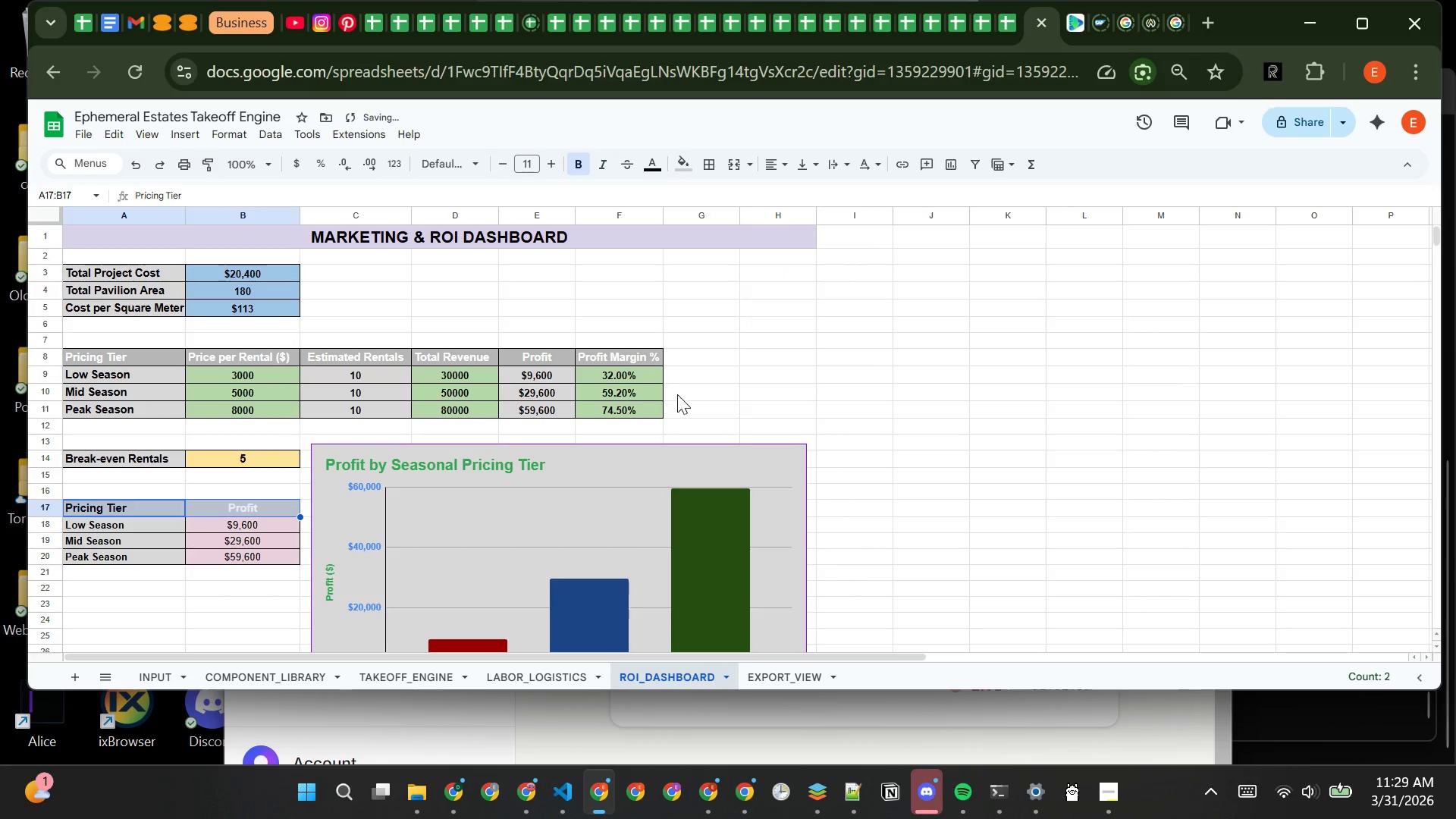 
left_click([682, 397])
 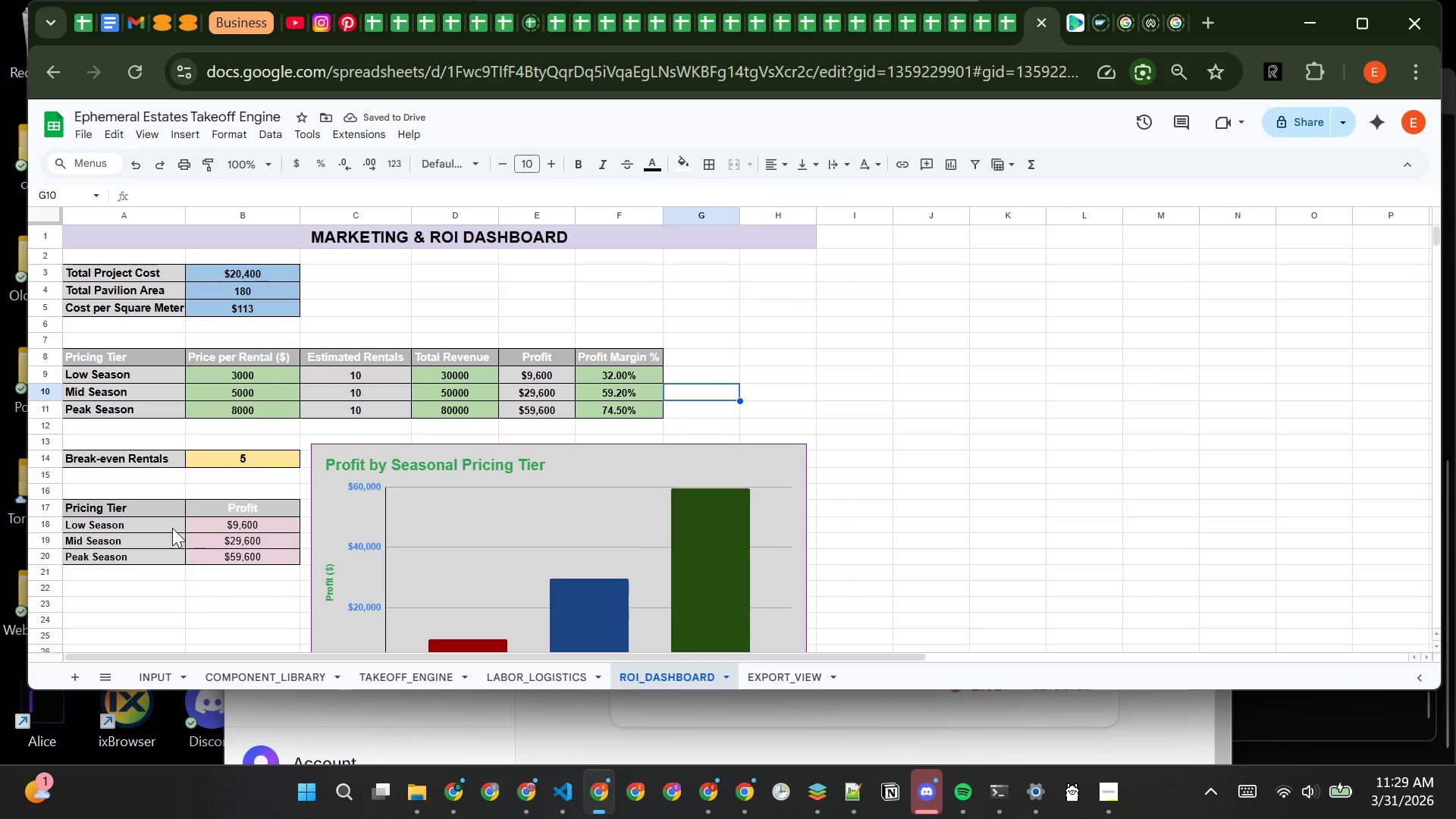 
left_click([190, 604])
 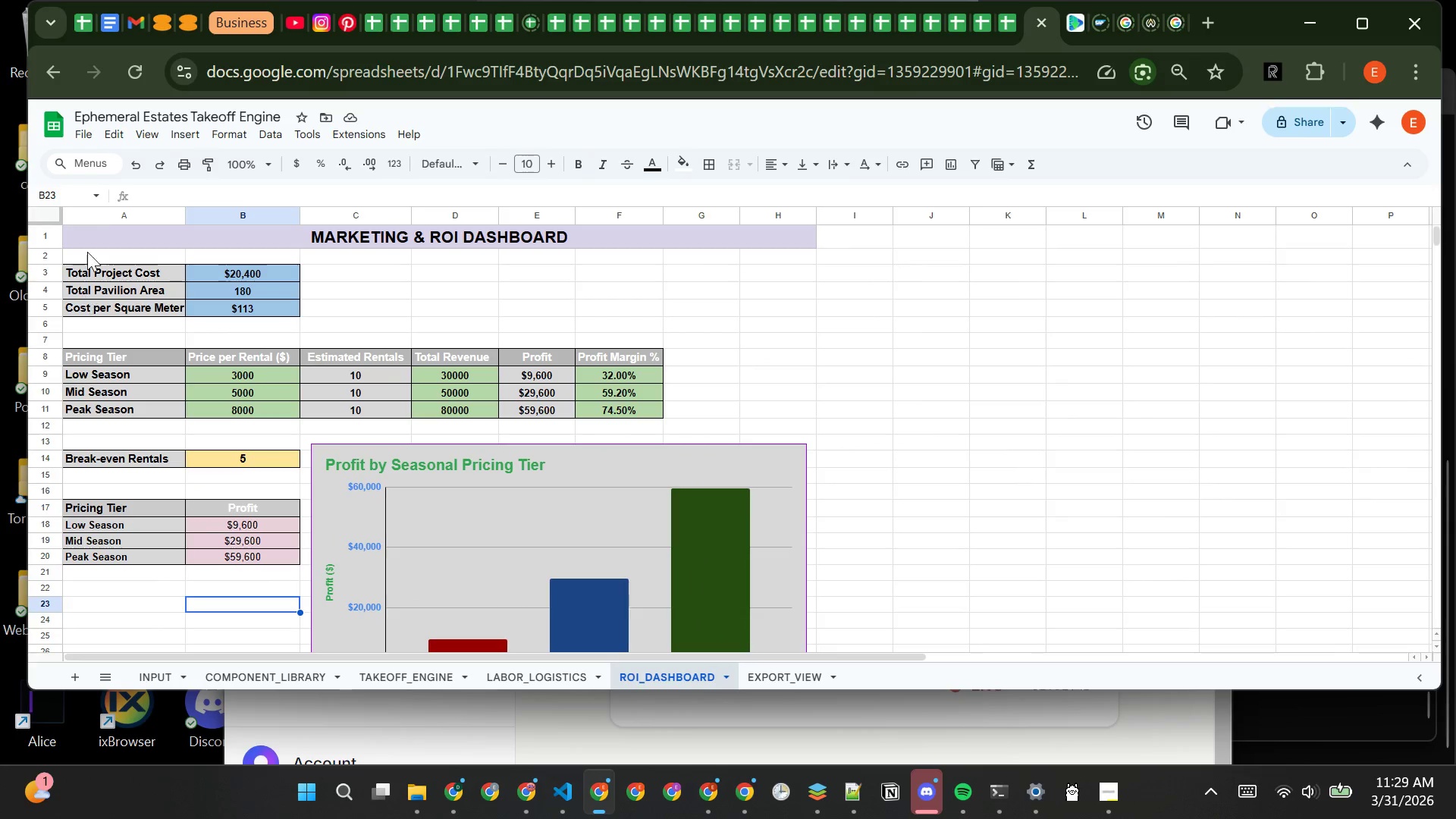 
left_click_drag(start_coordinate=[96, 133], to_coordinate=[238, 325])
 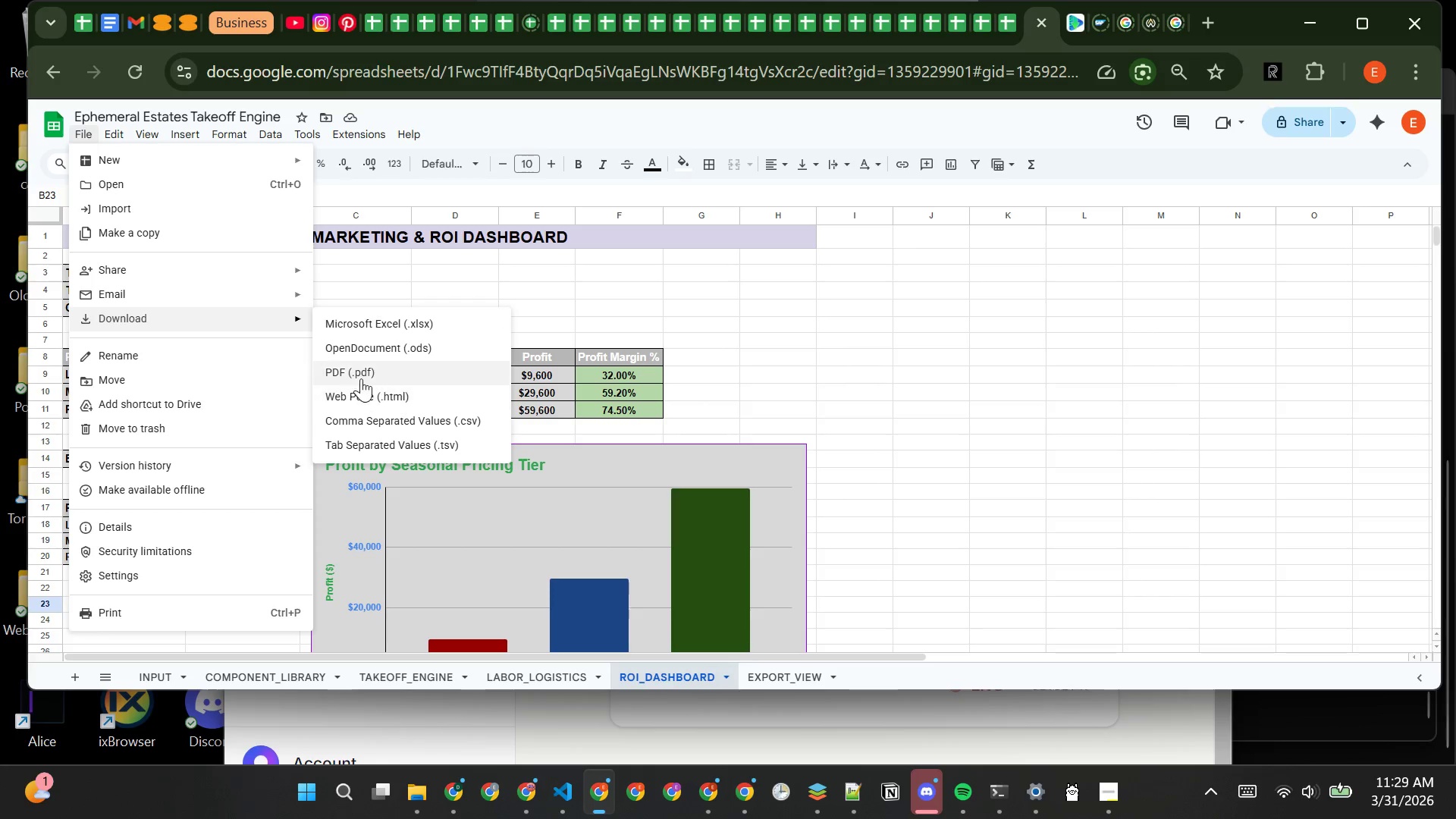 
left_click([365, 374])
 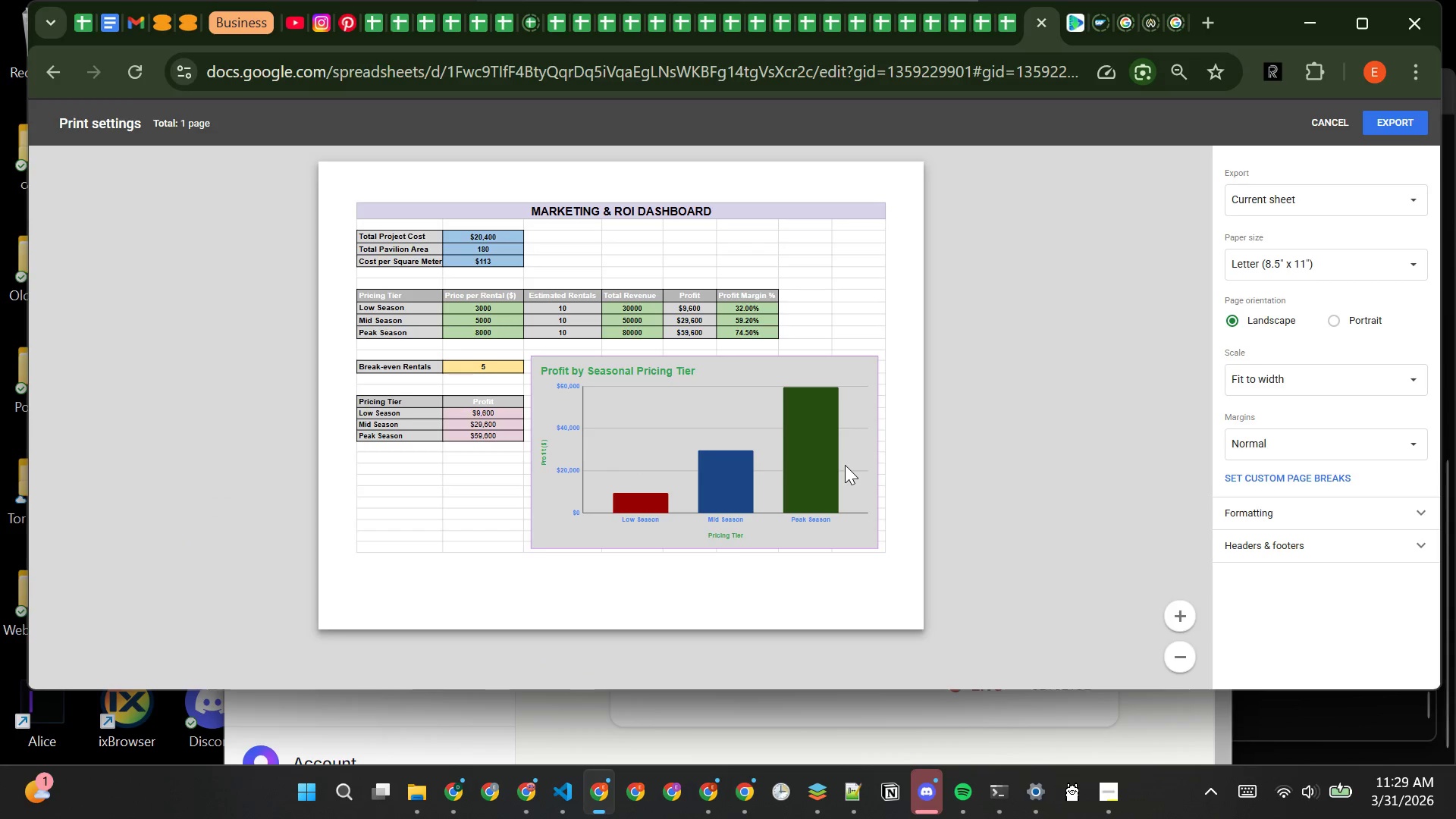 
wait(6.16)
 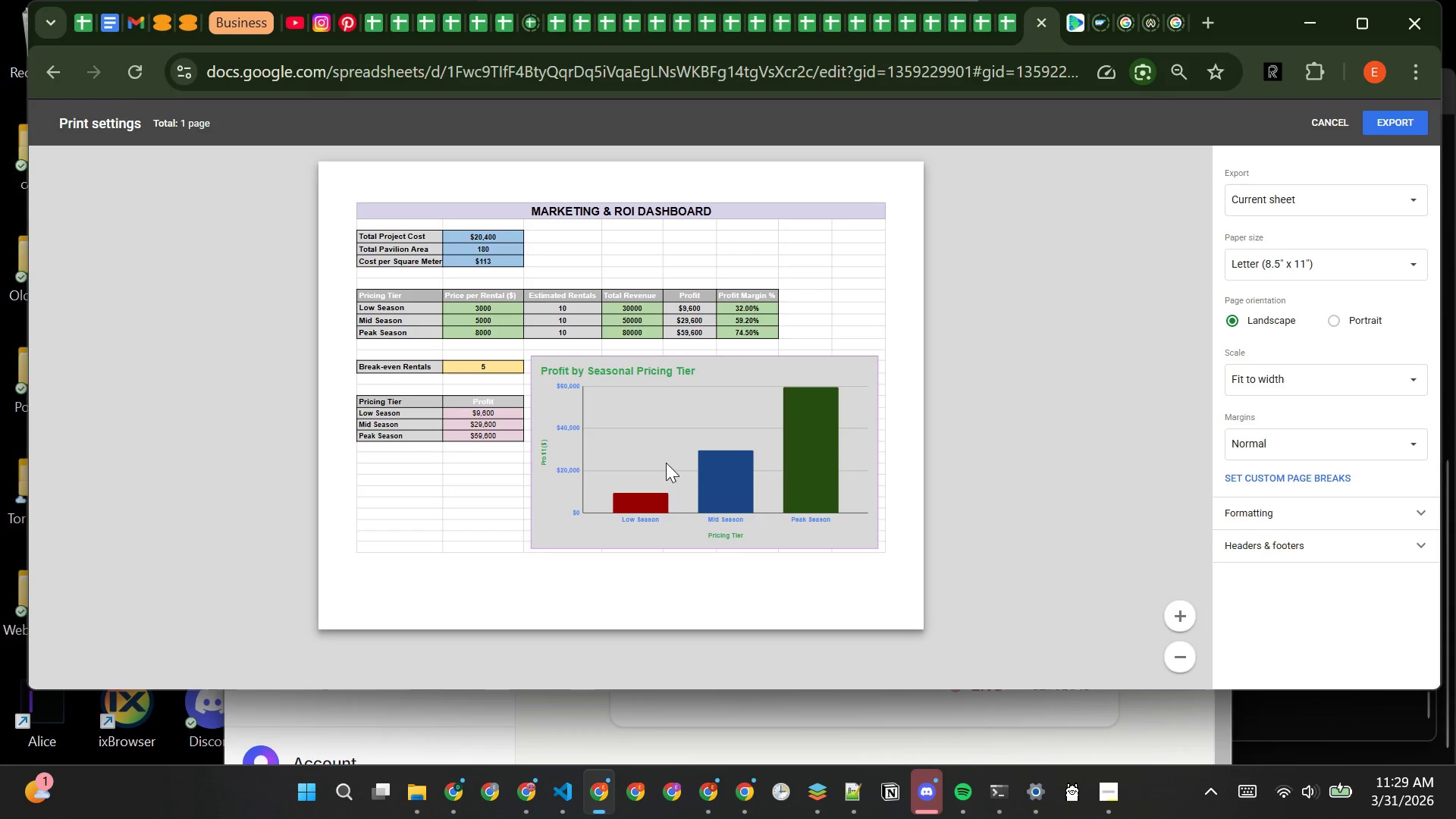 
left_click([1312, 506])
 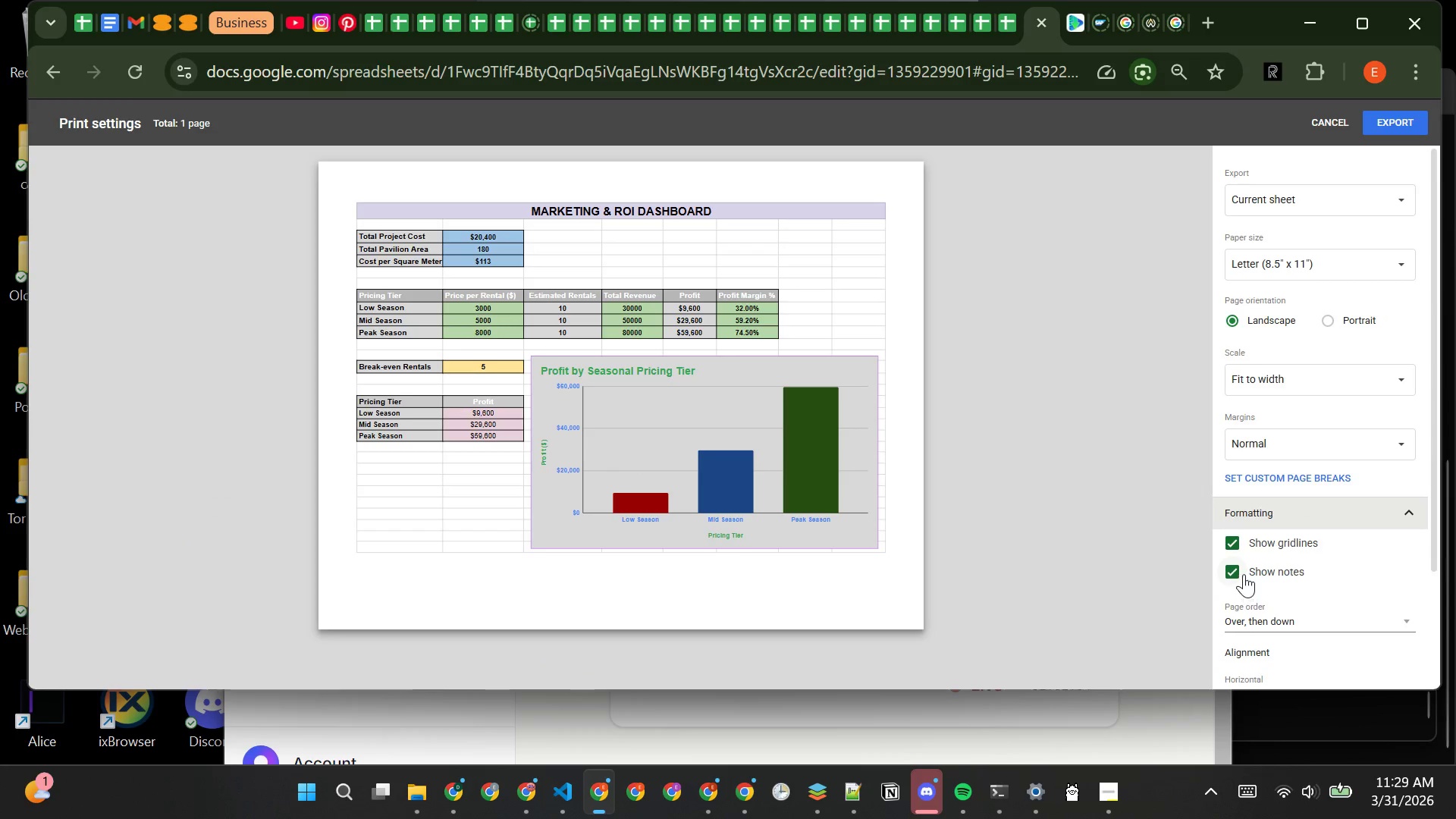 
left_click([1241, 573])
 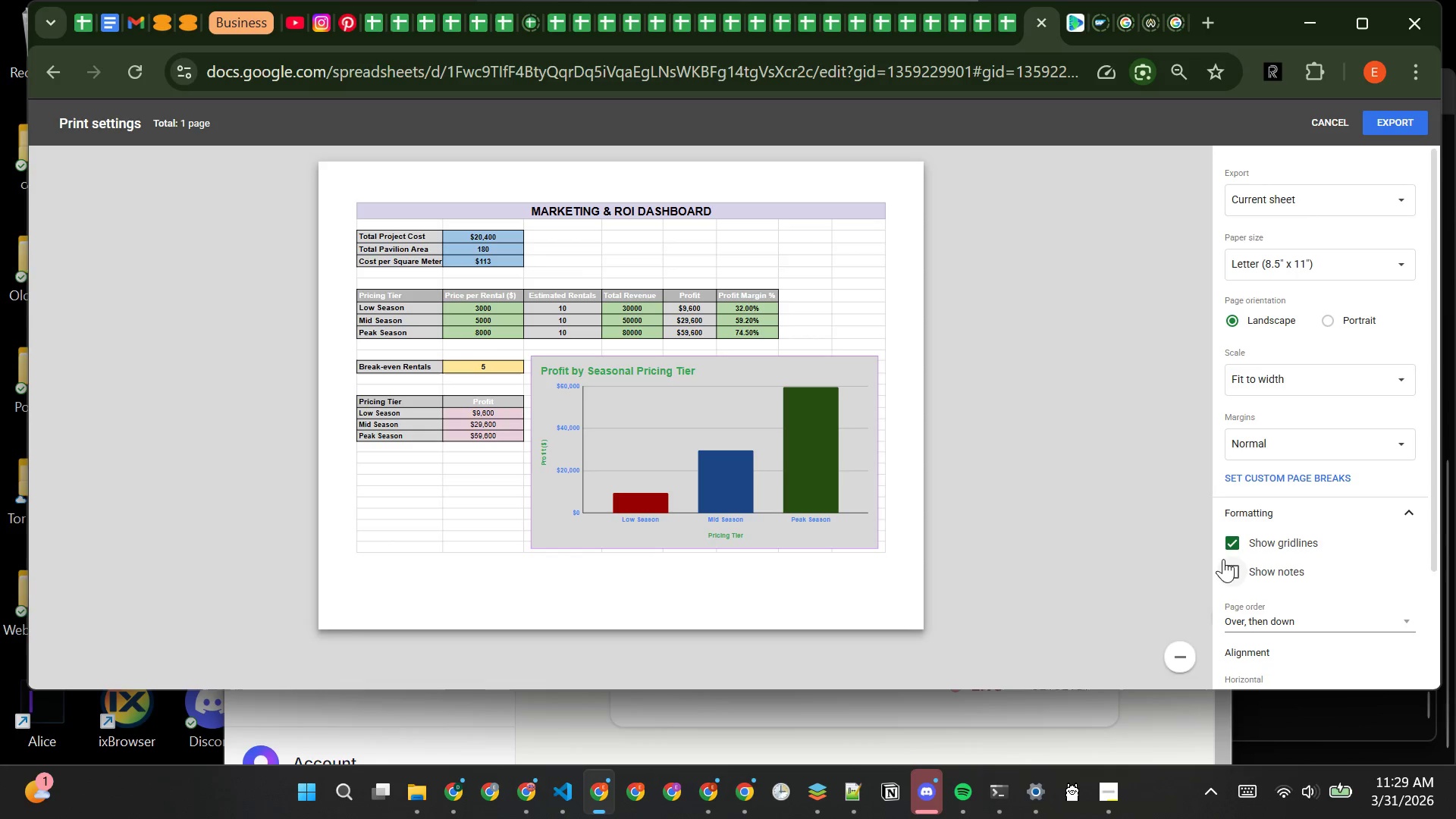 
left_click([1232, 543])
 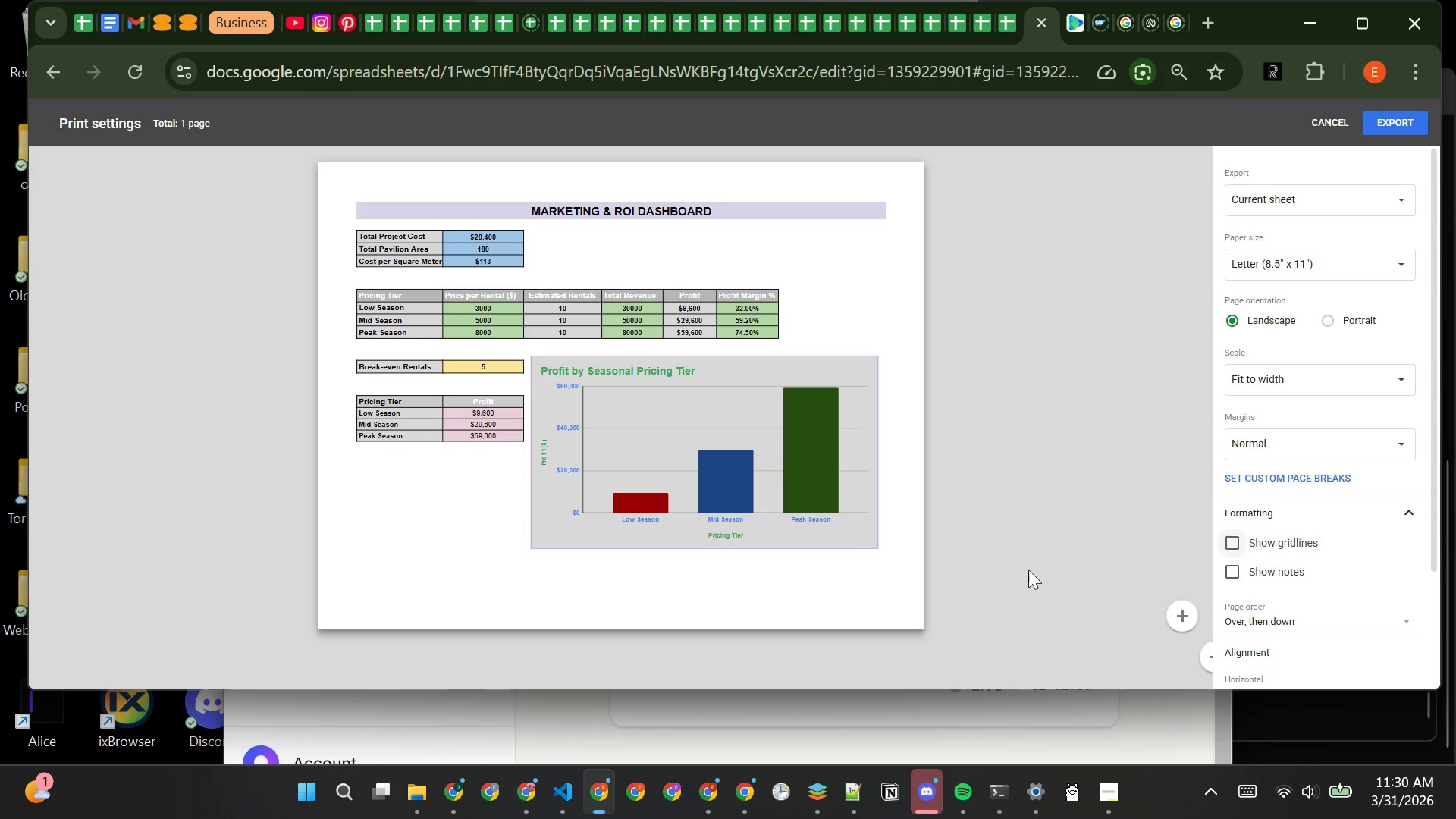 
left_click([1013, 563])
 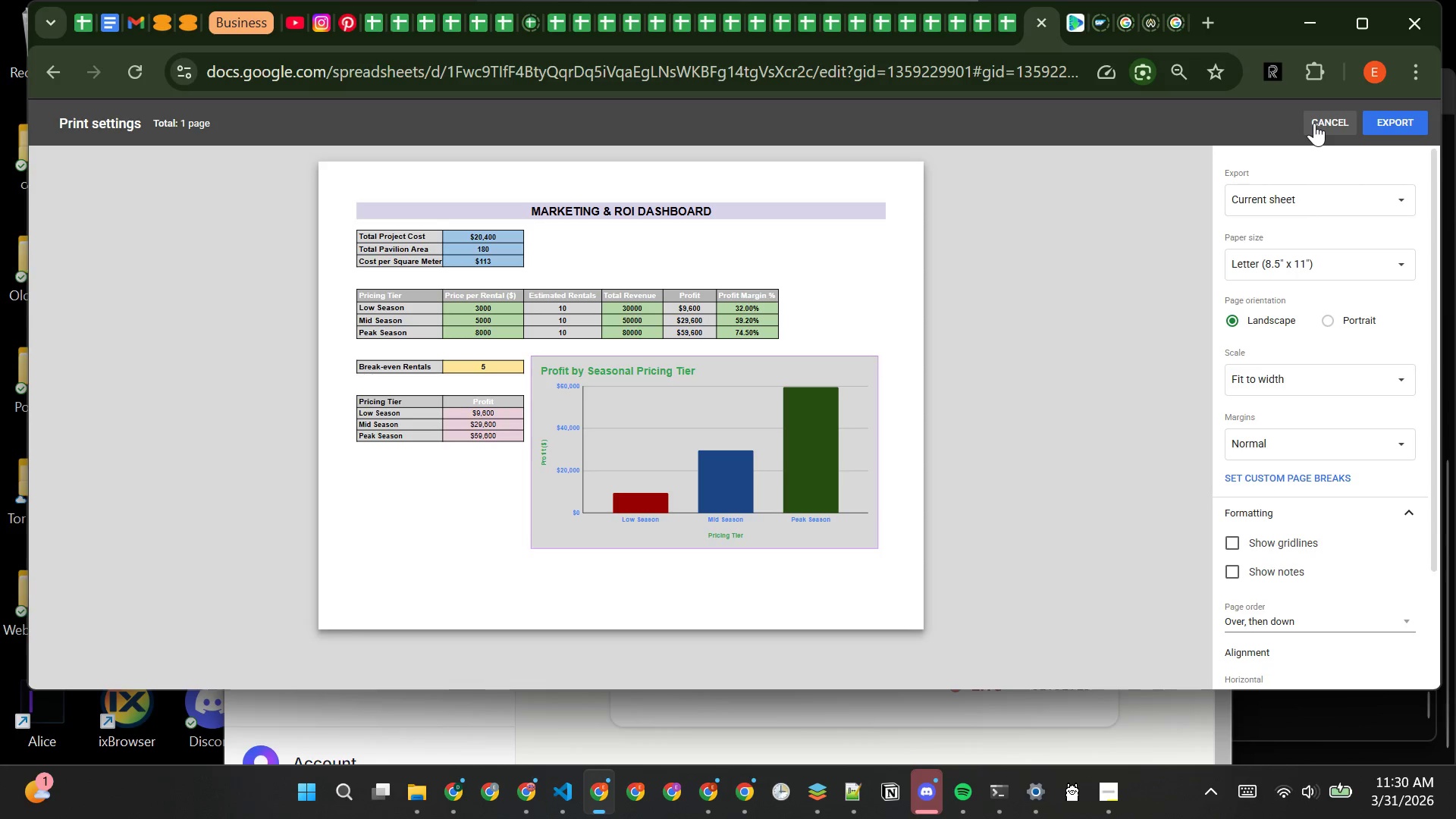 
wait(25.42)
 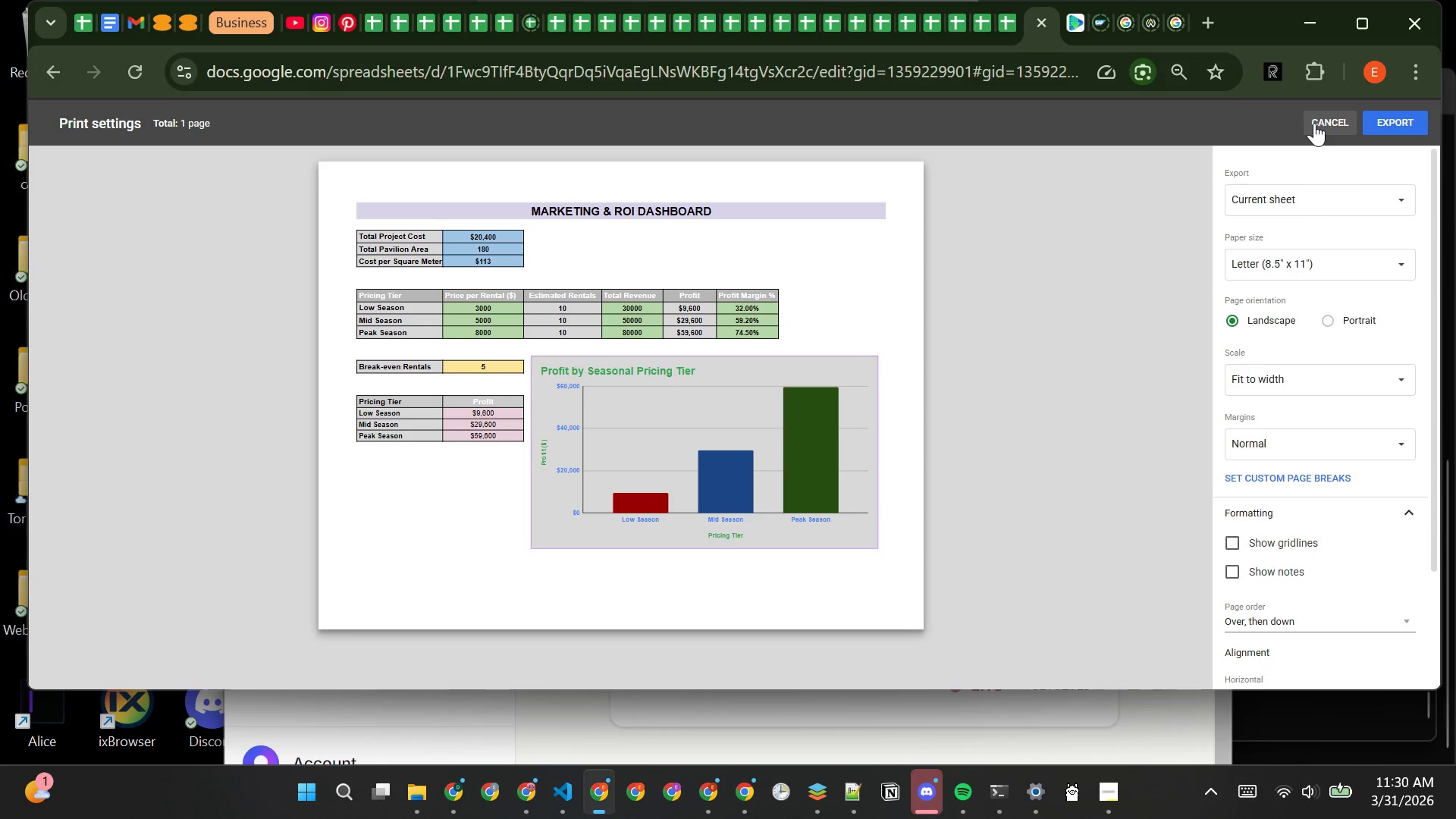 
left_click([1314, 123])
 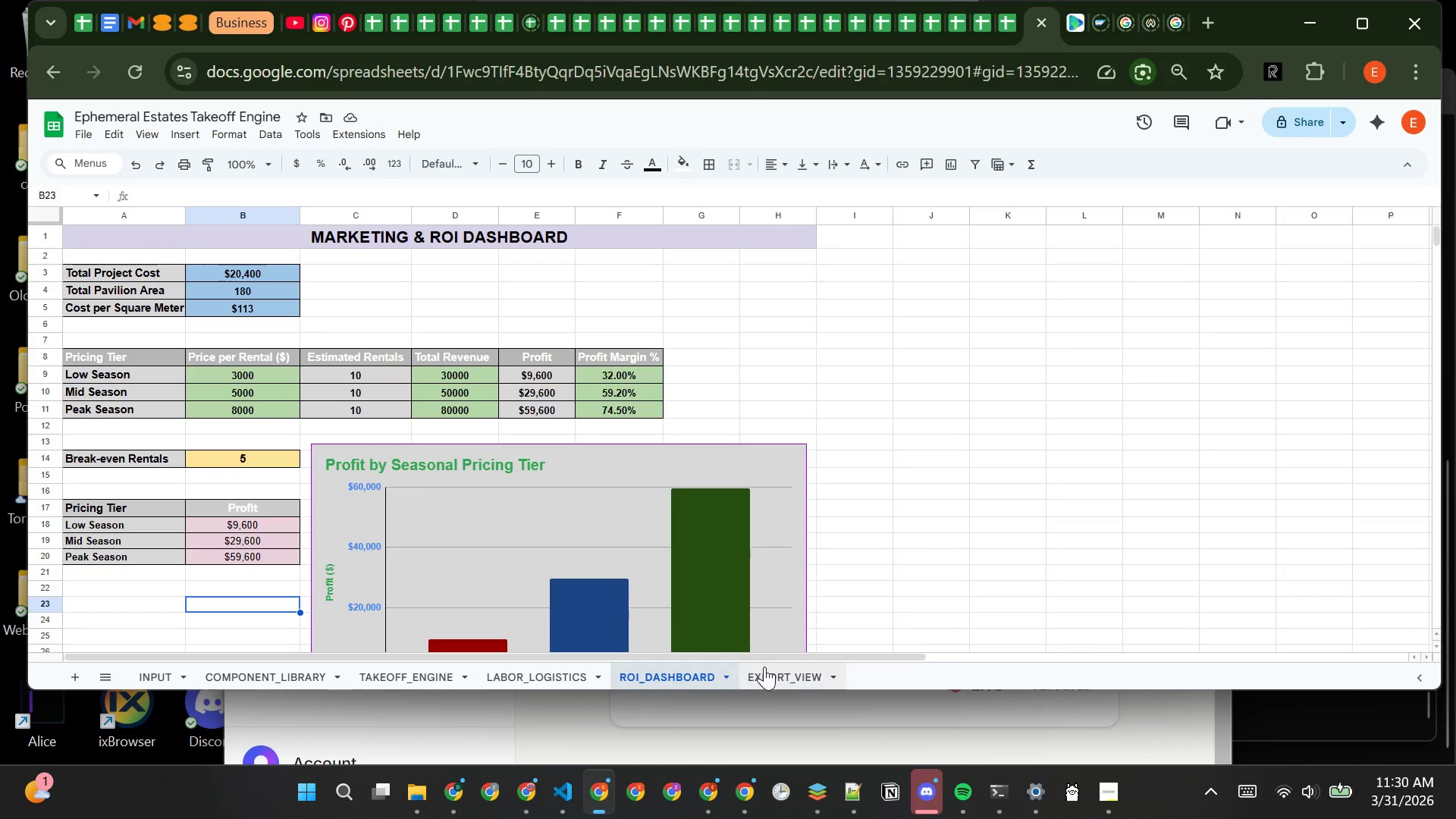 
left_click([777, 681])
 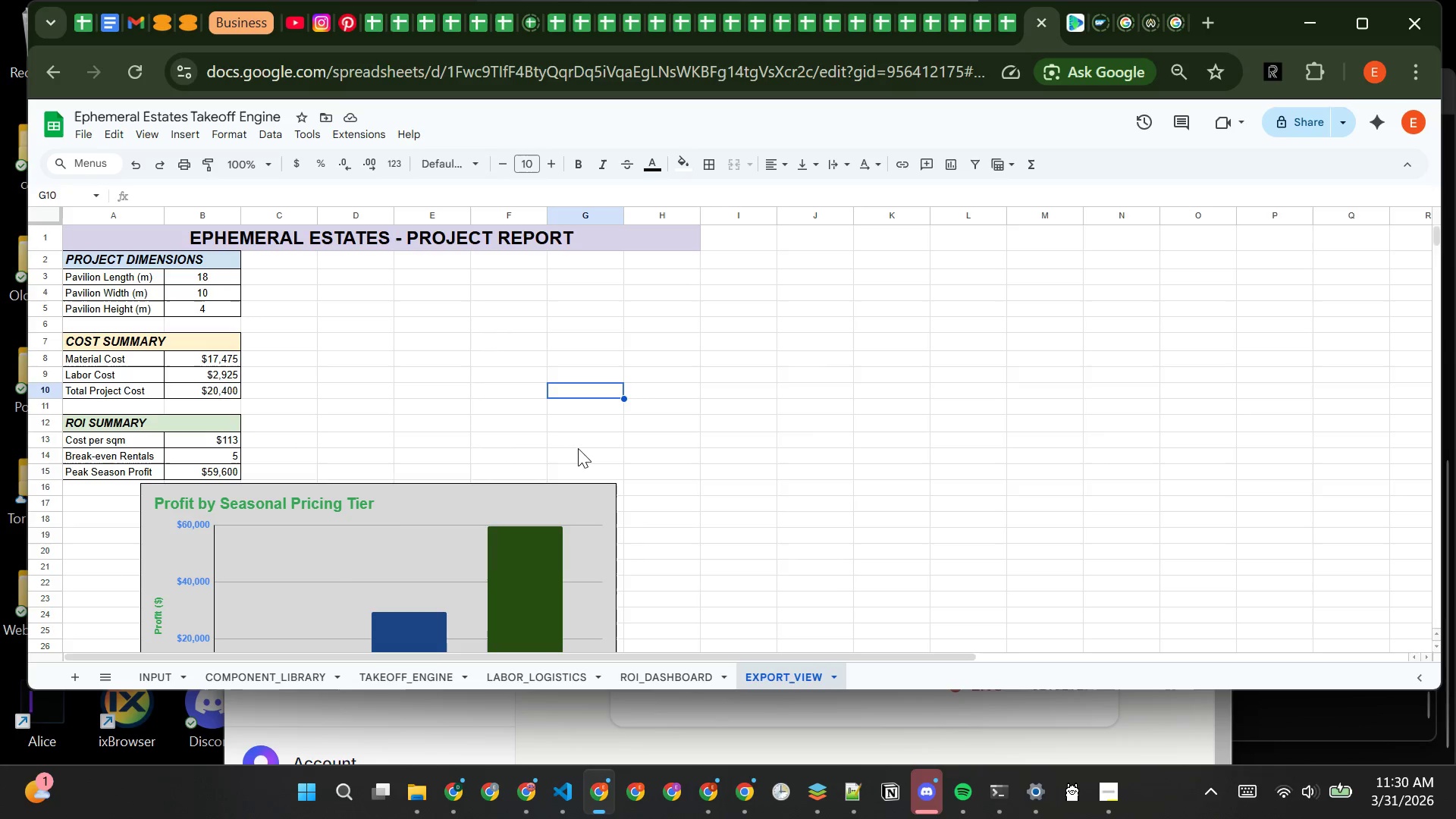 
left_click([626, 418])
 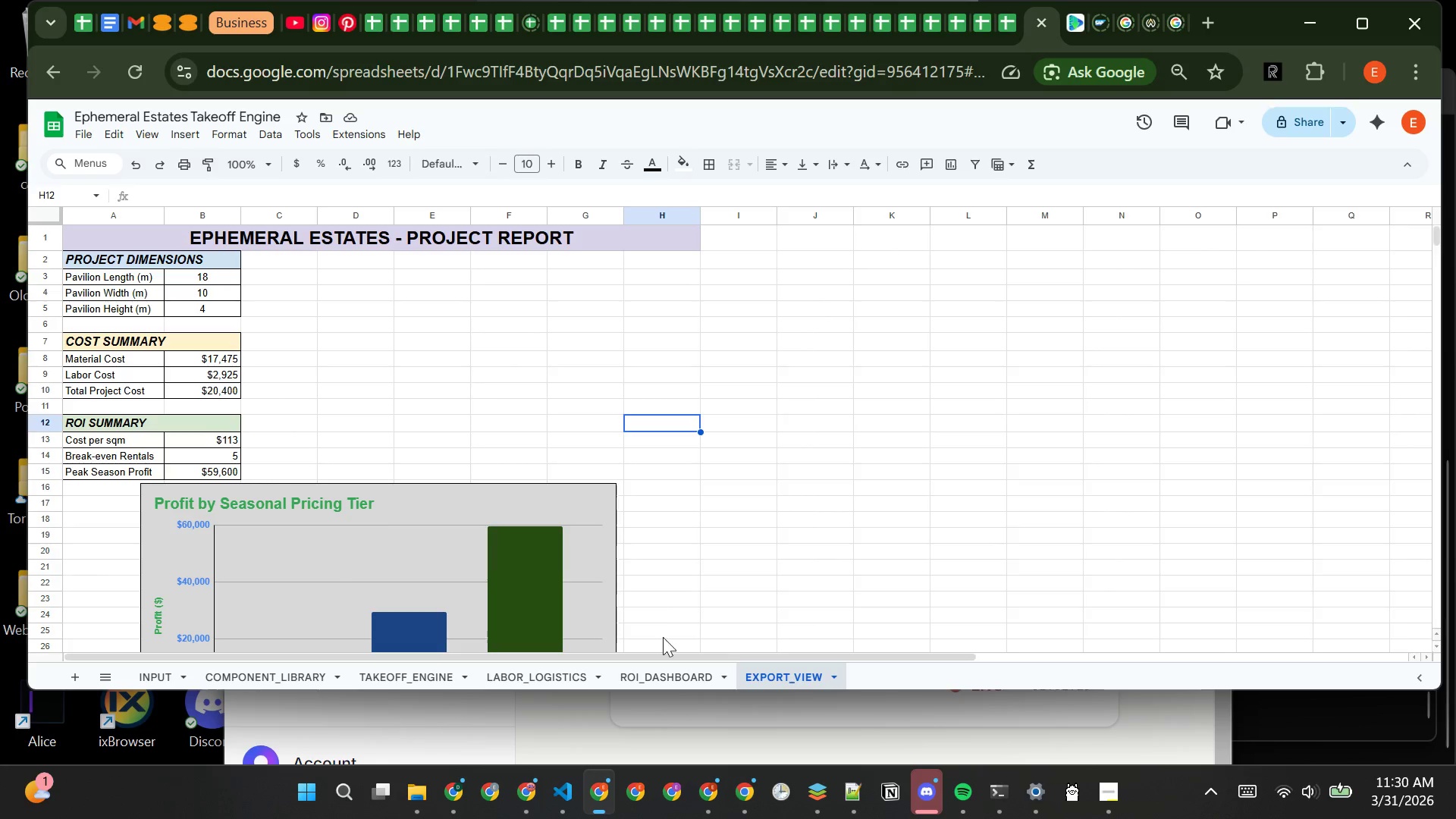 
left_click([657, 674])
 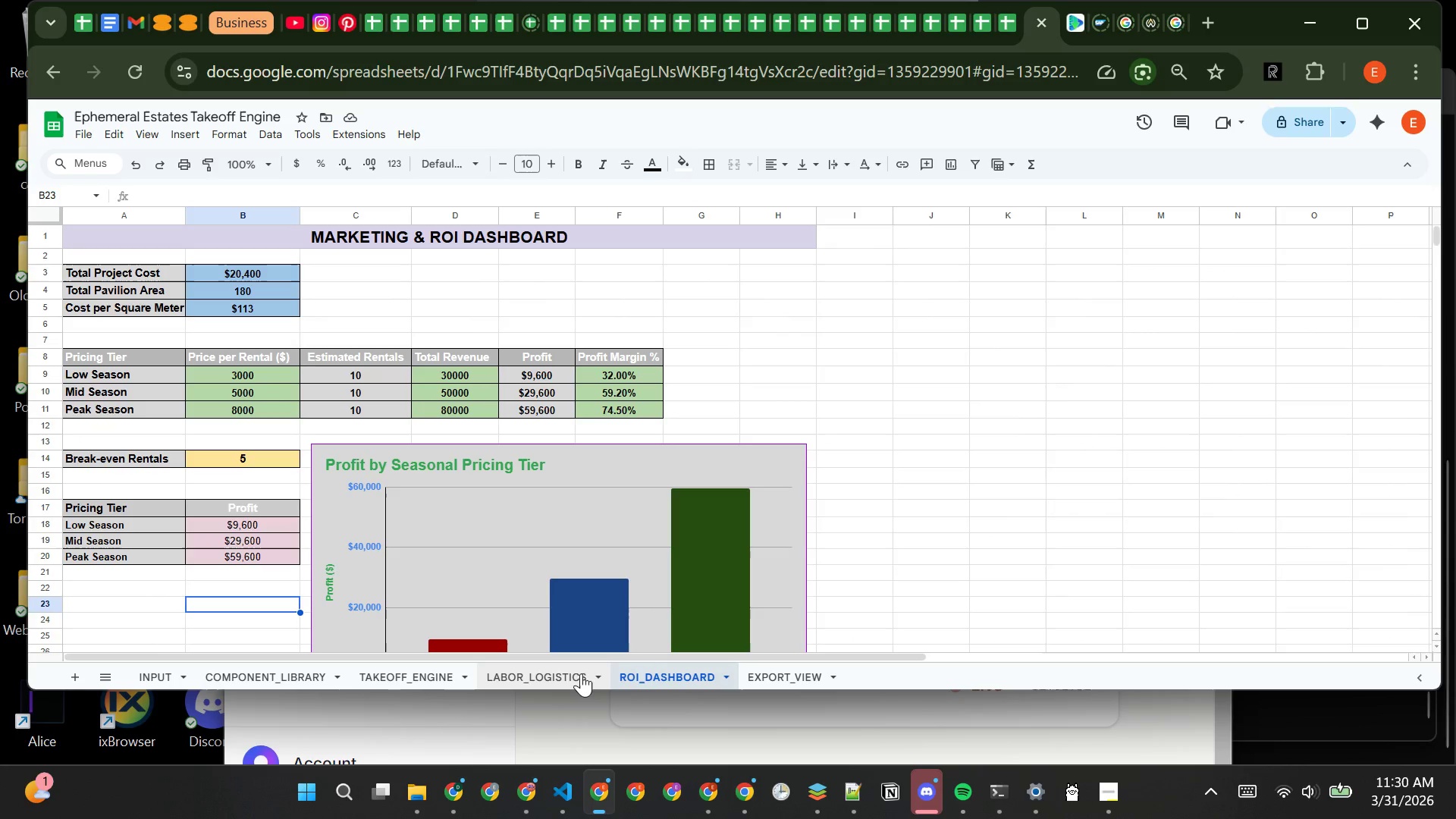 
left_click([576, 672])
 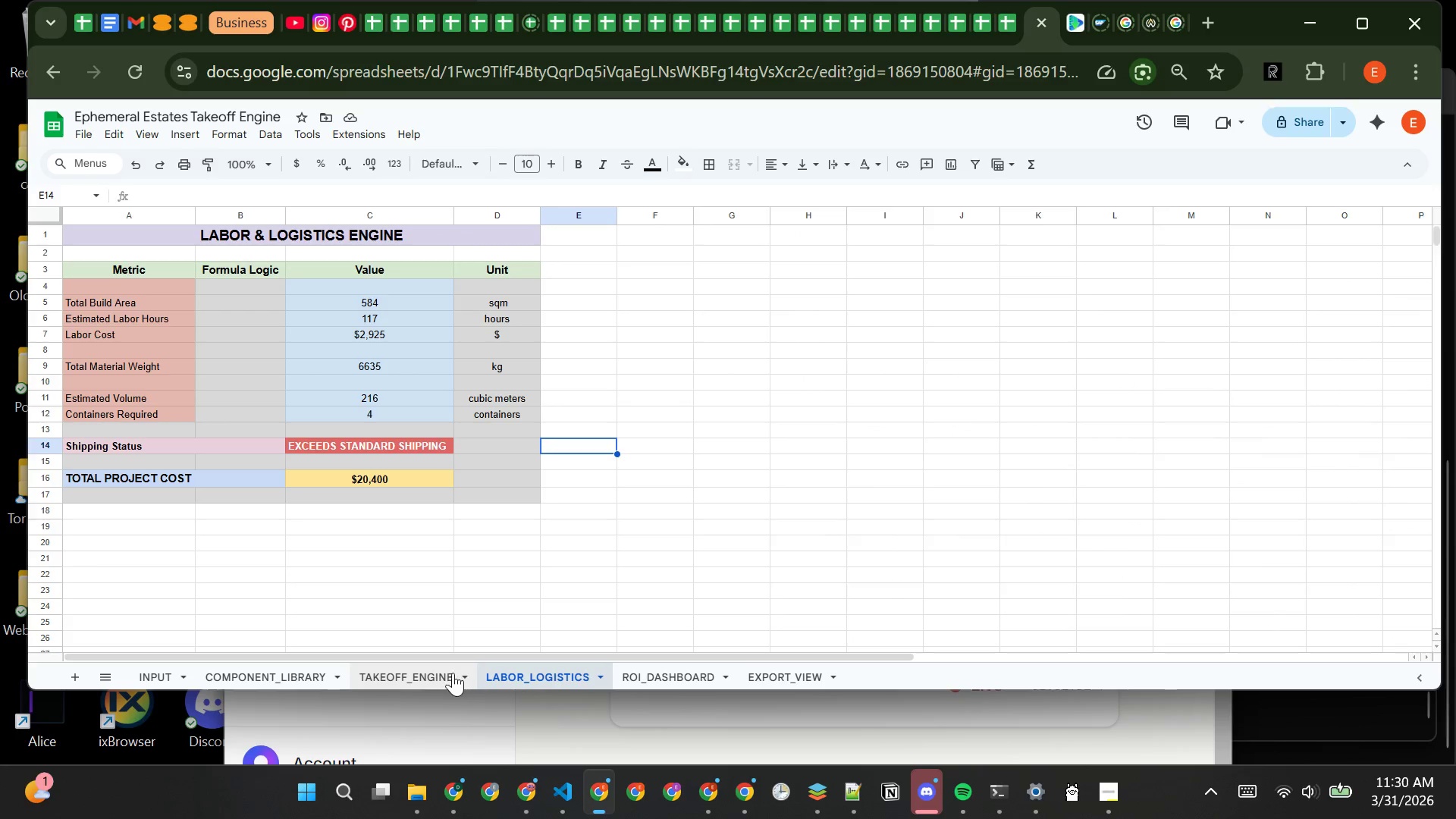 
left_click([428, 679])
 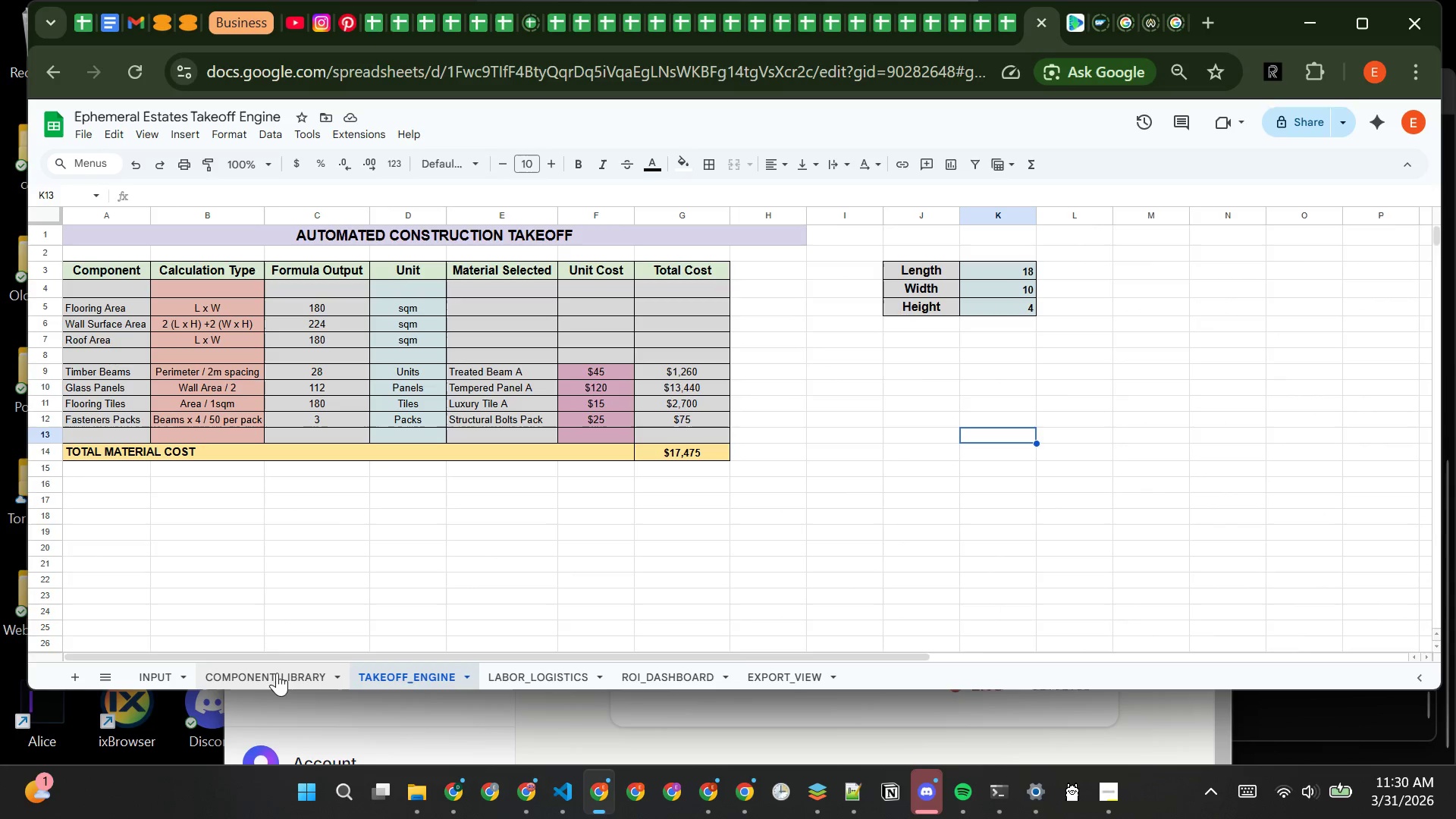 
left_click([282, 673])
 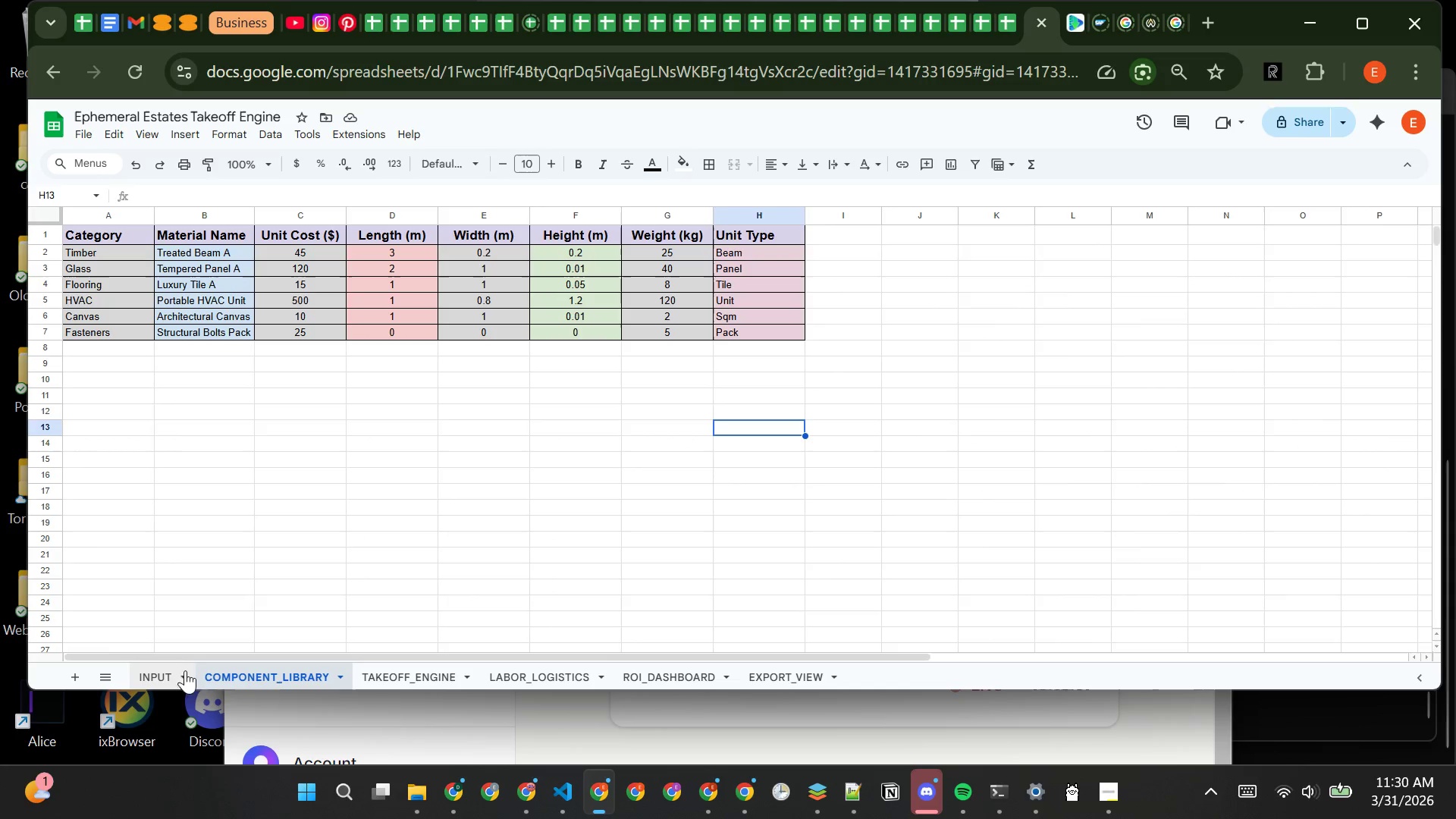 
left_click([147, 672])
 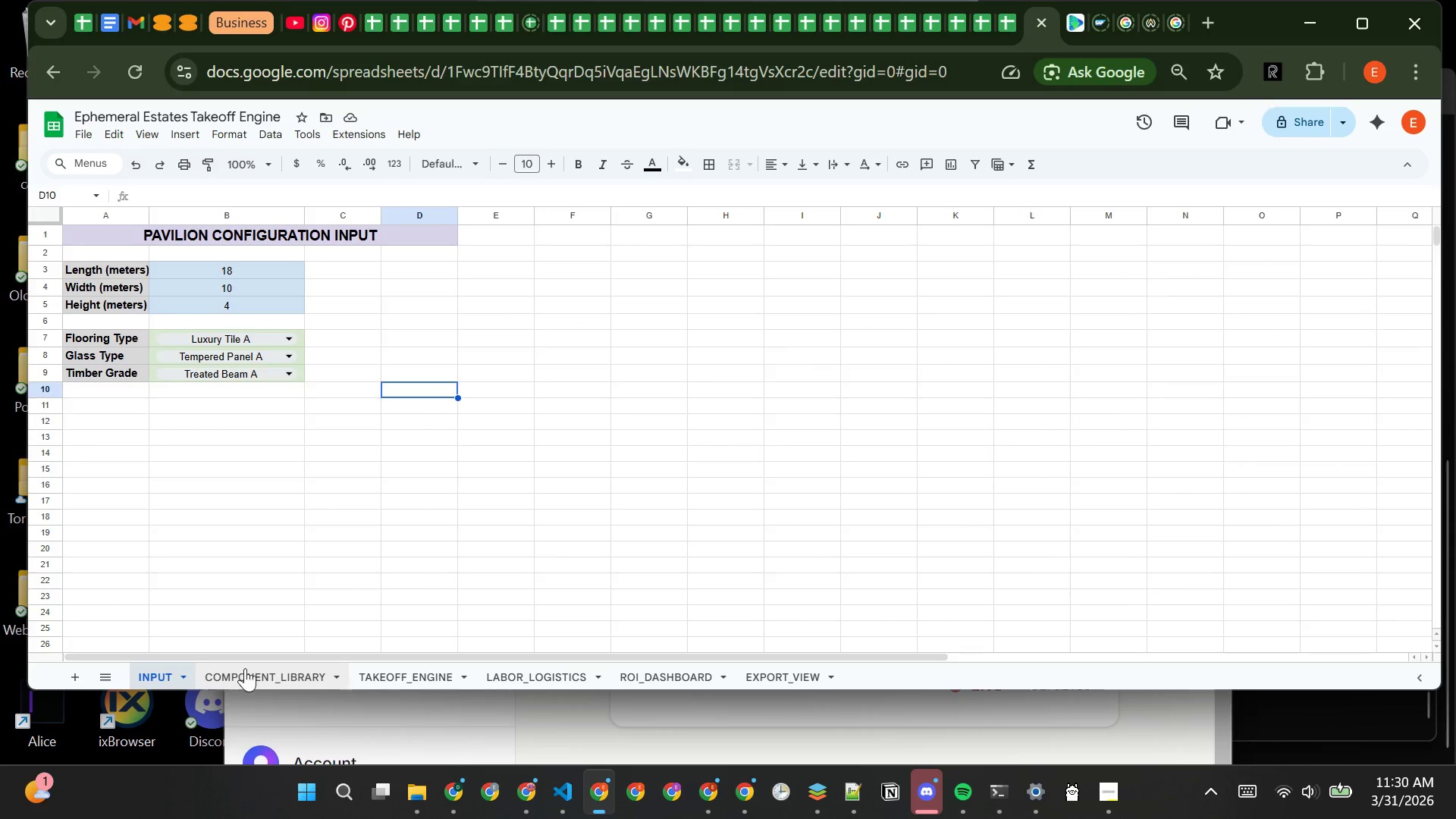 
left_click([251, 667])
 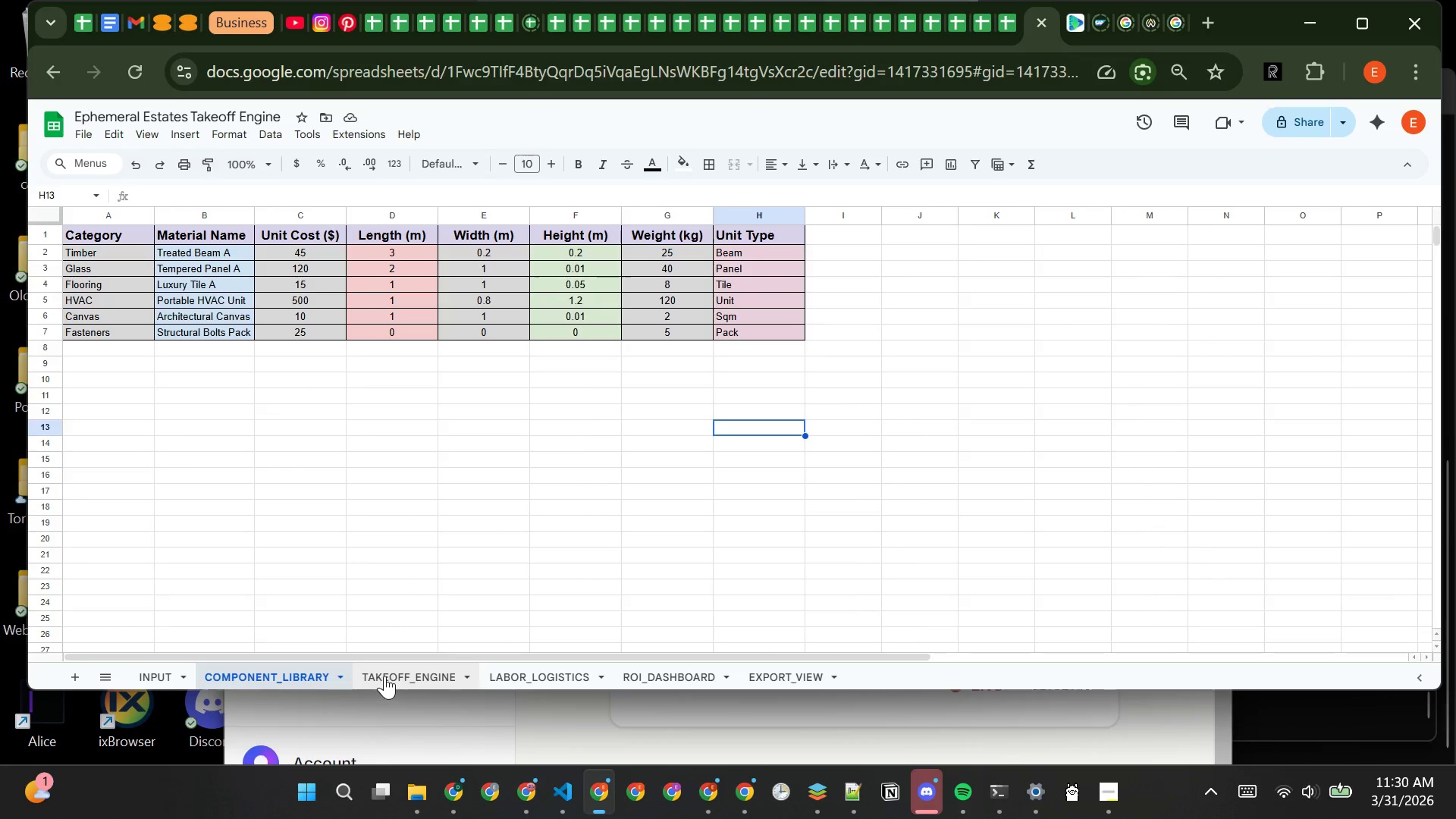 
left_click([385, 675])
 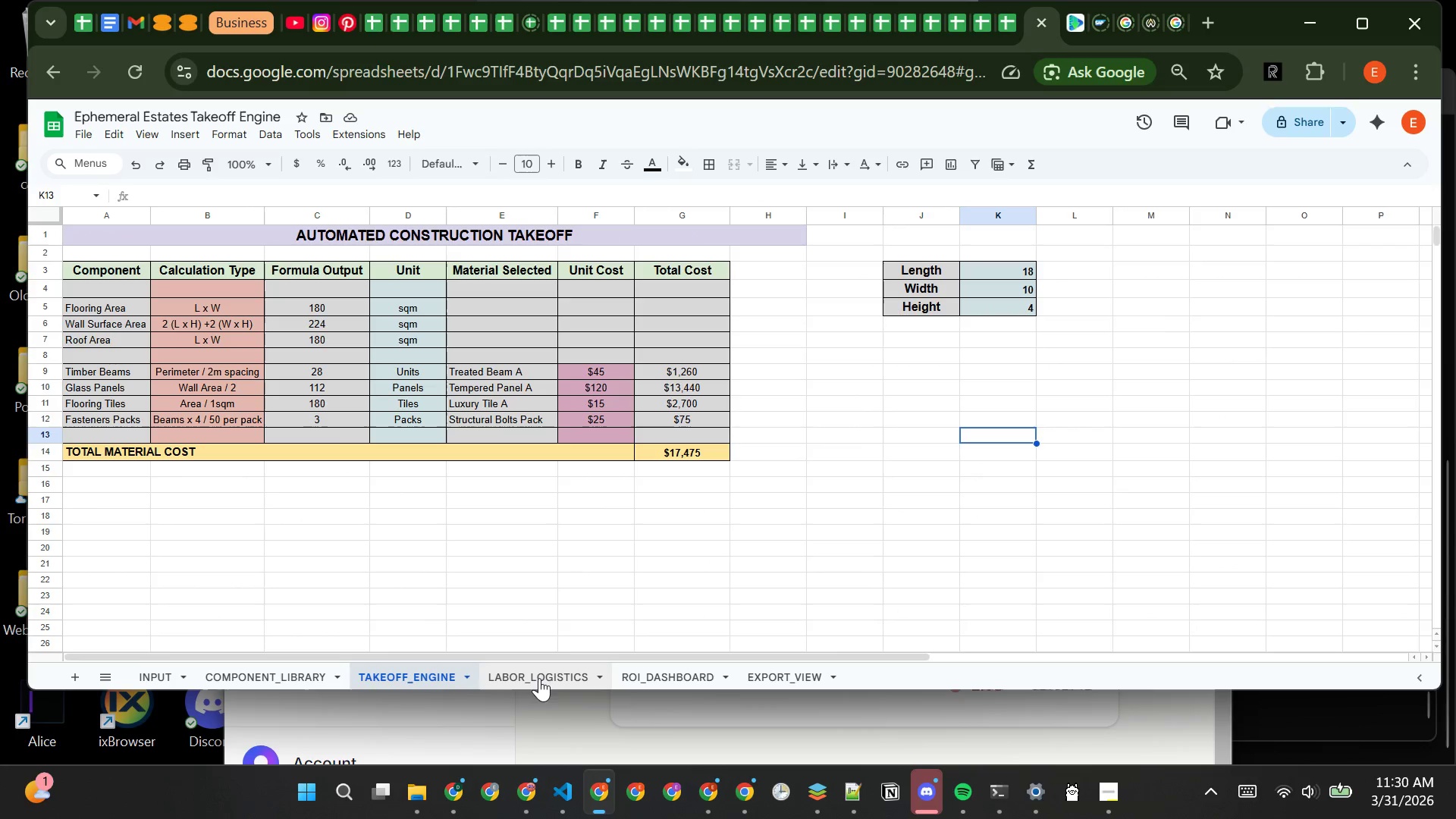 
left_click([543, 678])
 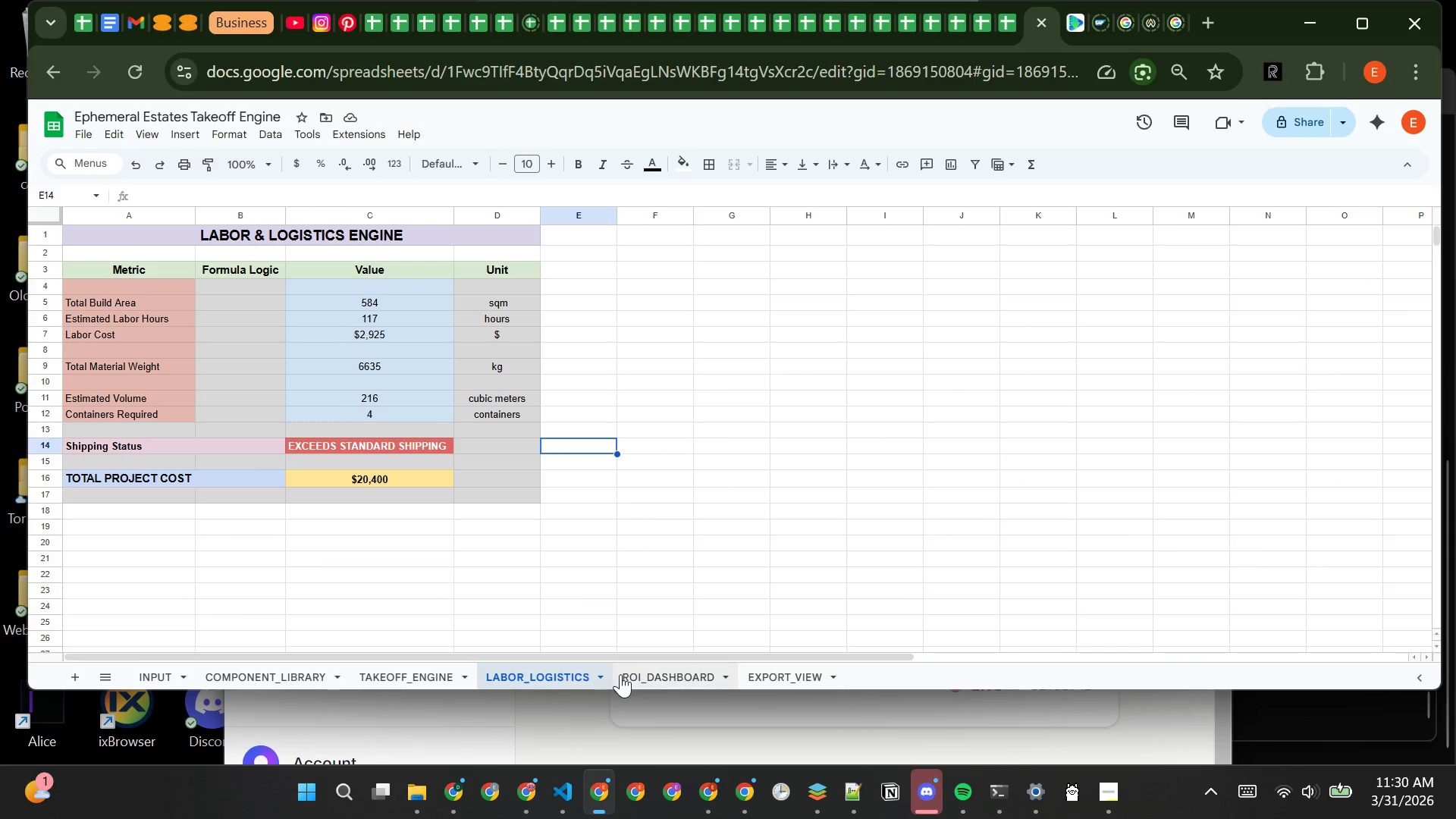 
left_click([627, 673])
 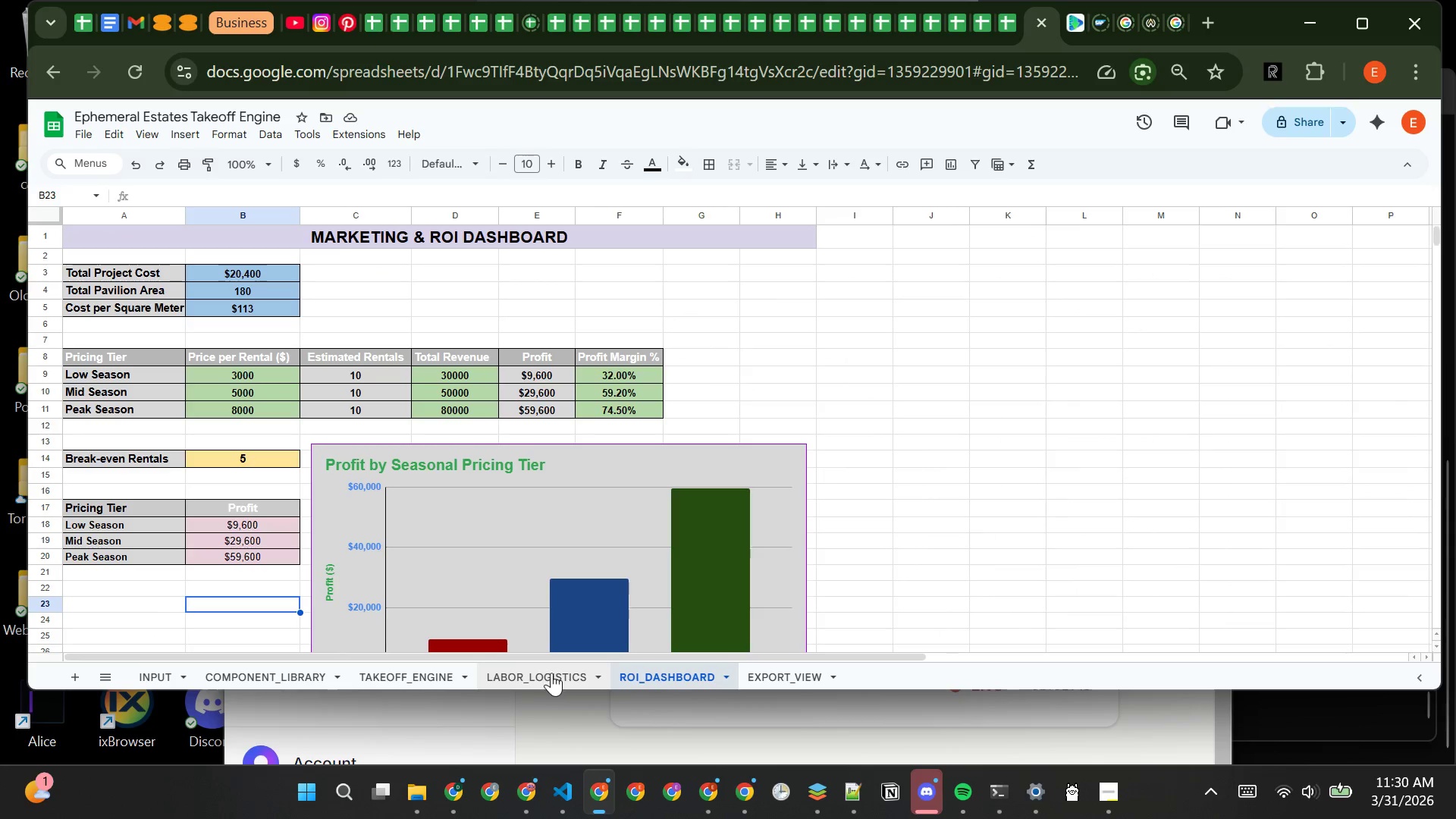 
left_click([541, 673])
 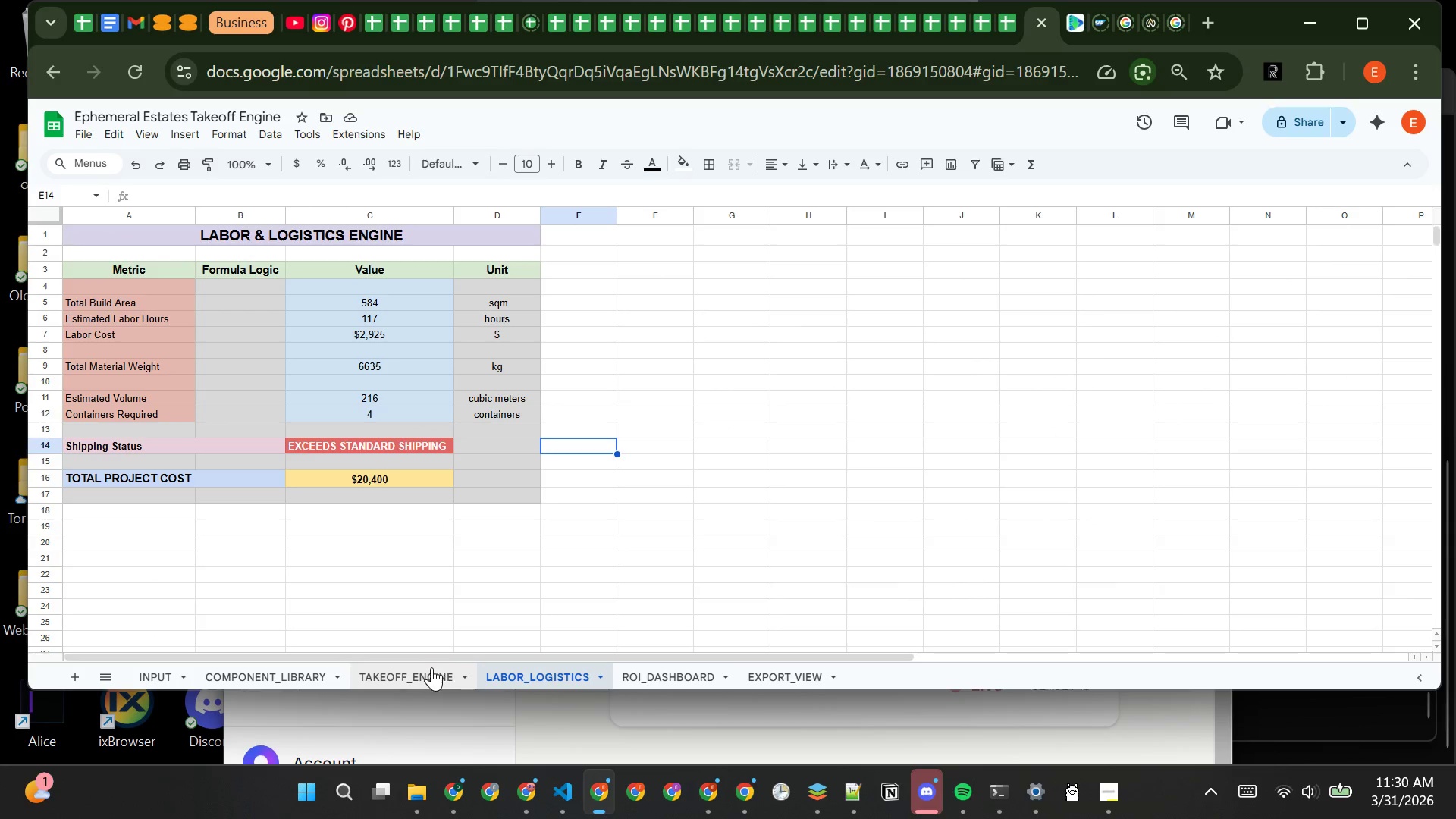 
left_click([419, 673])
 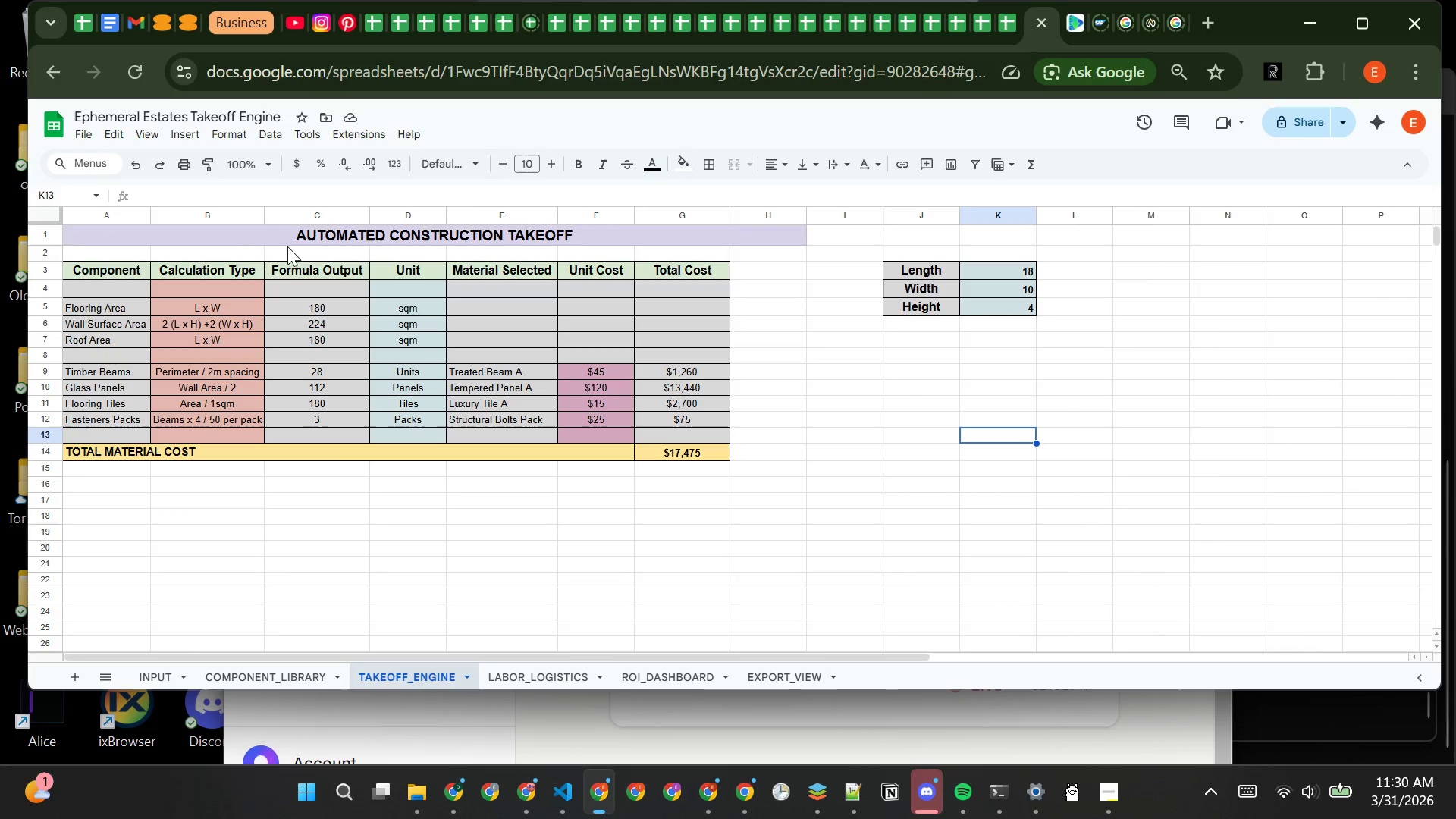 
left_click([235, 226])
 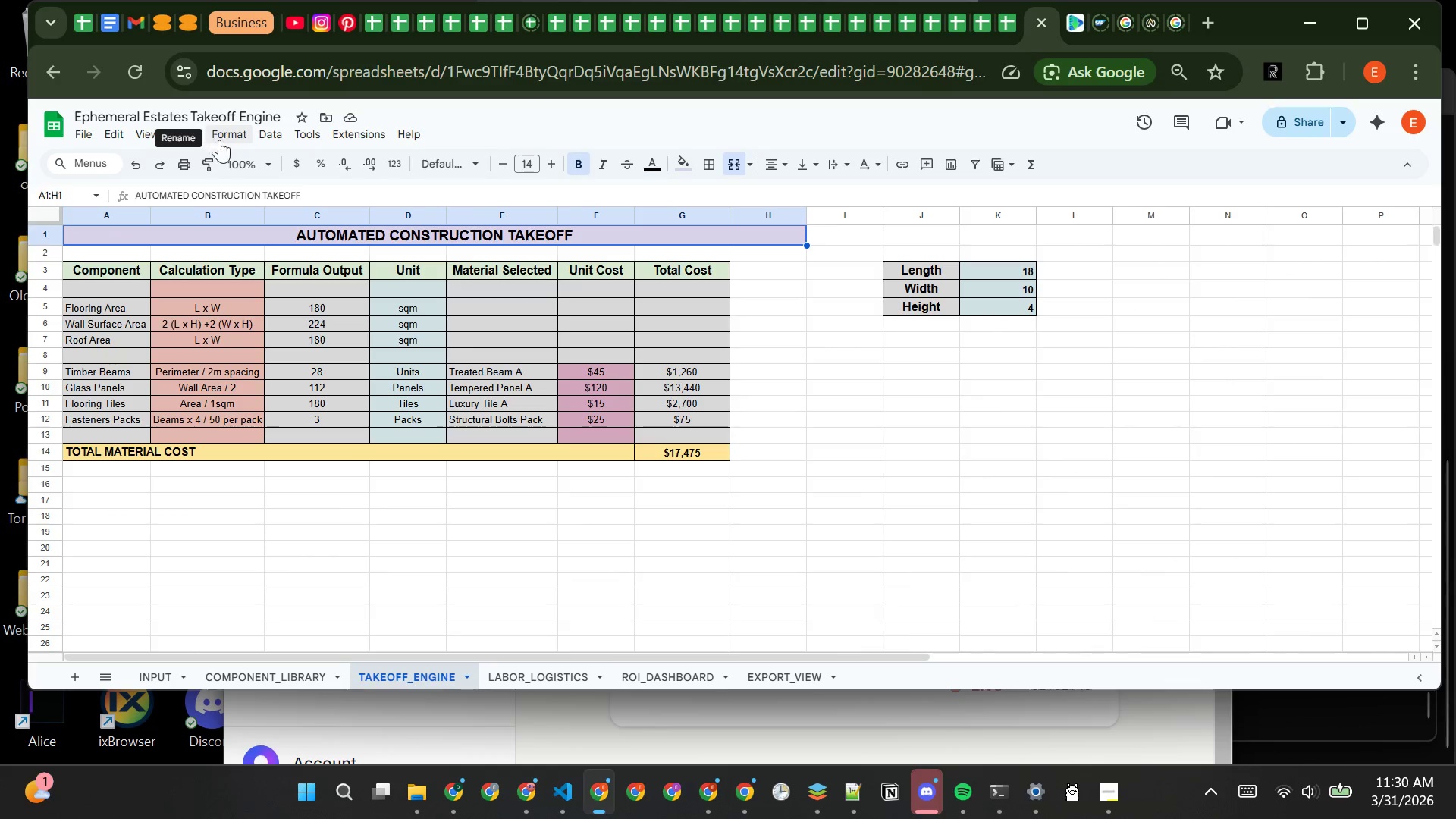 
left_click([223, 143])
 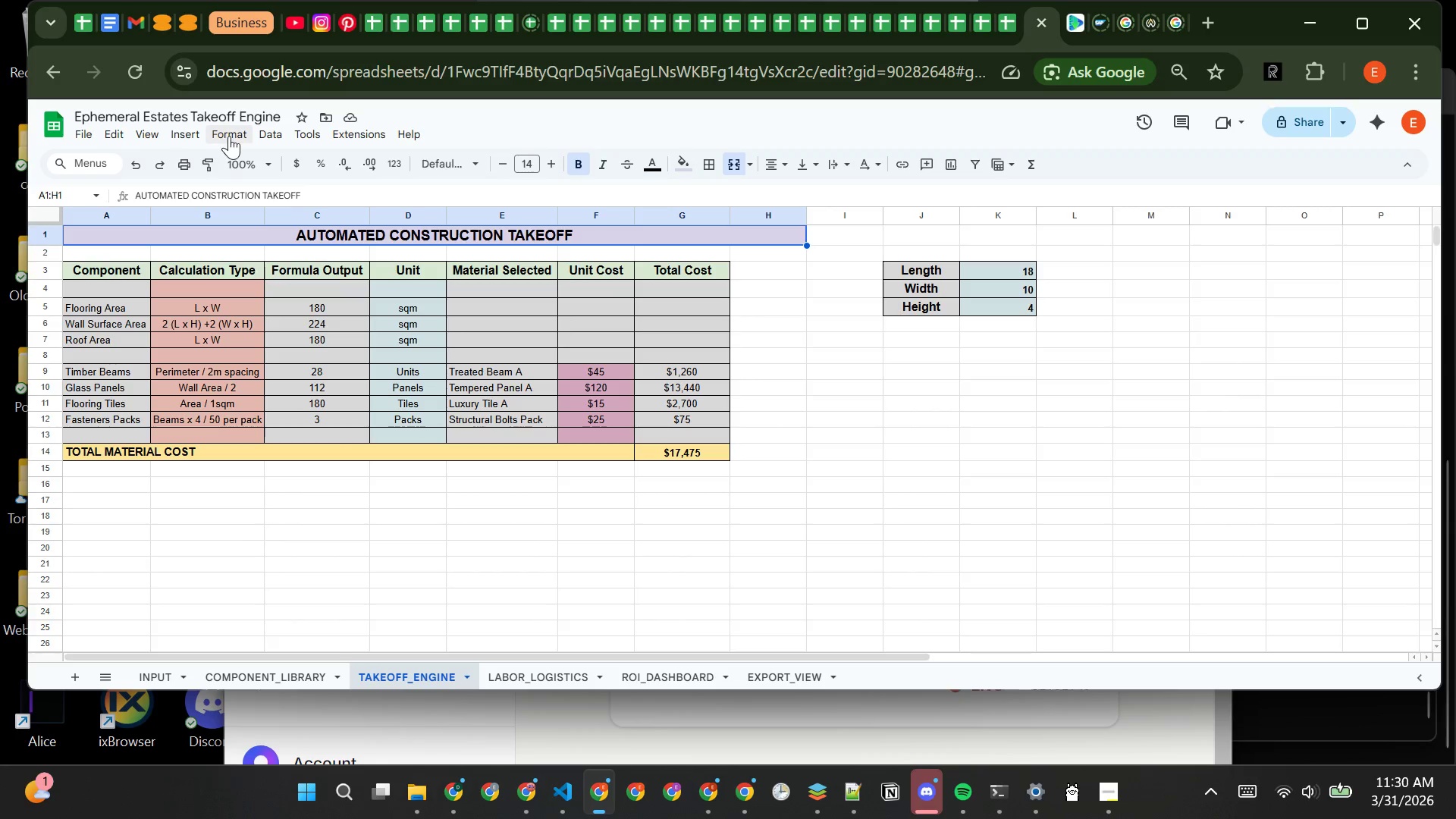 
left_click_drag(start_coordinate=[230, 136], to_coordinate=[359, 381])
 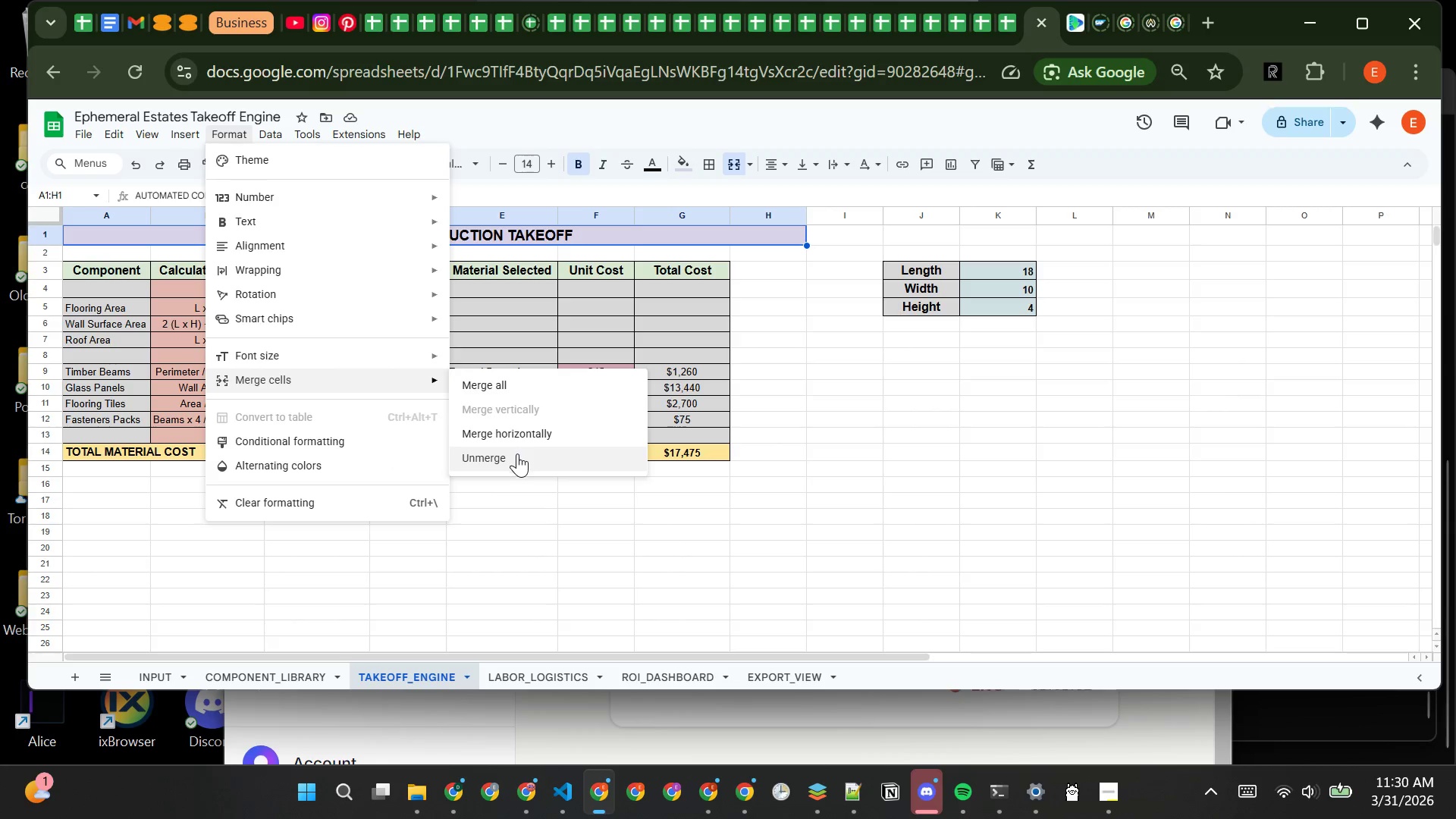 
left_click([518, 454])